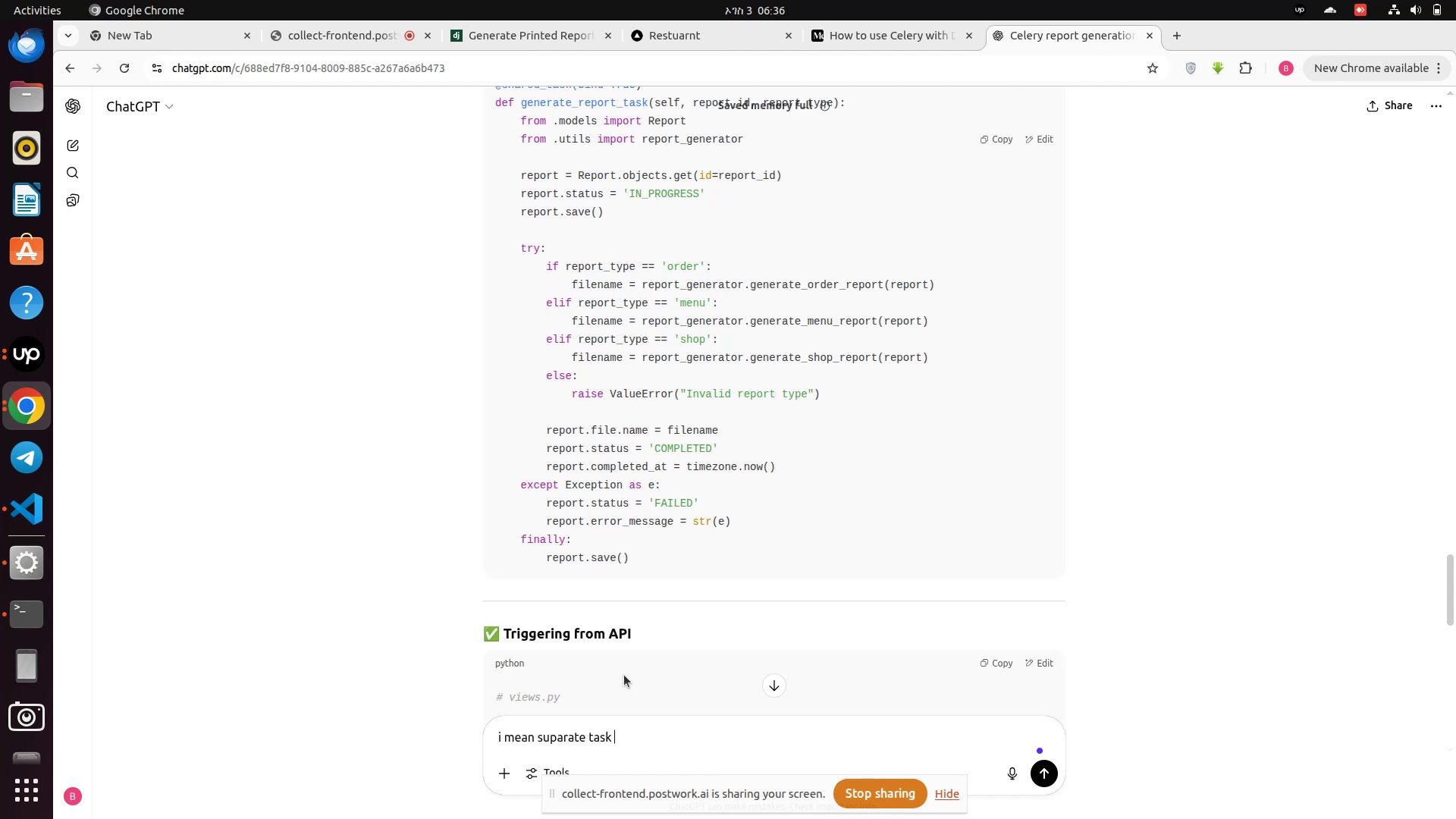 
key(Enter)
 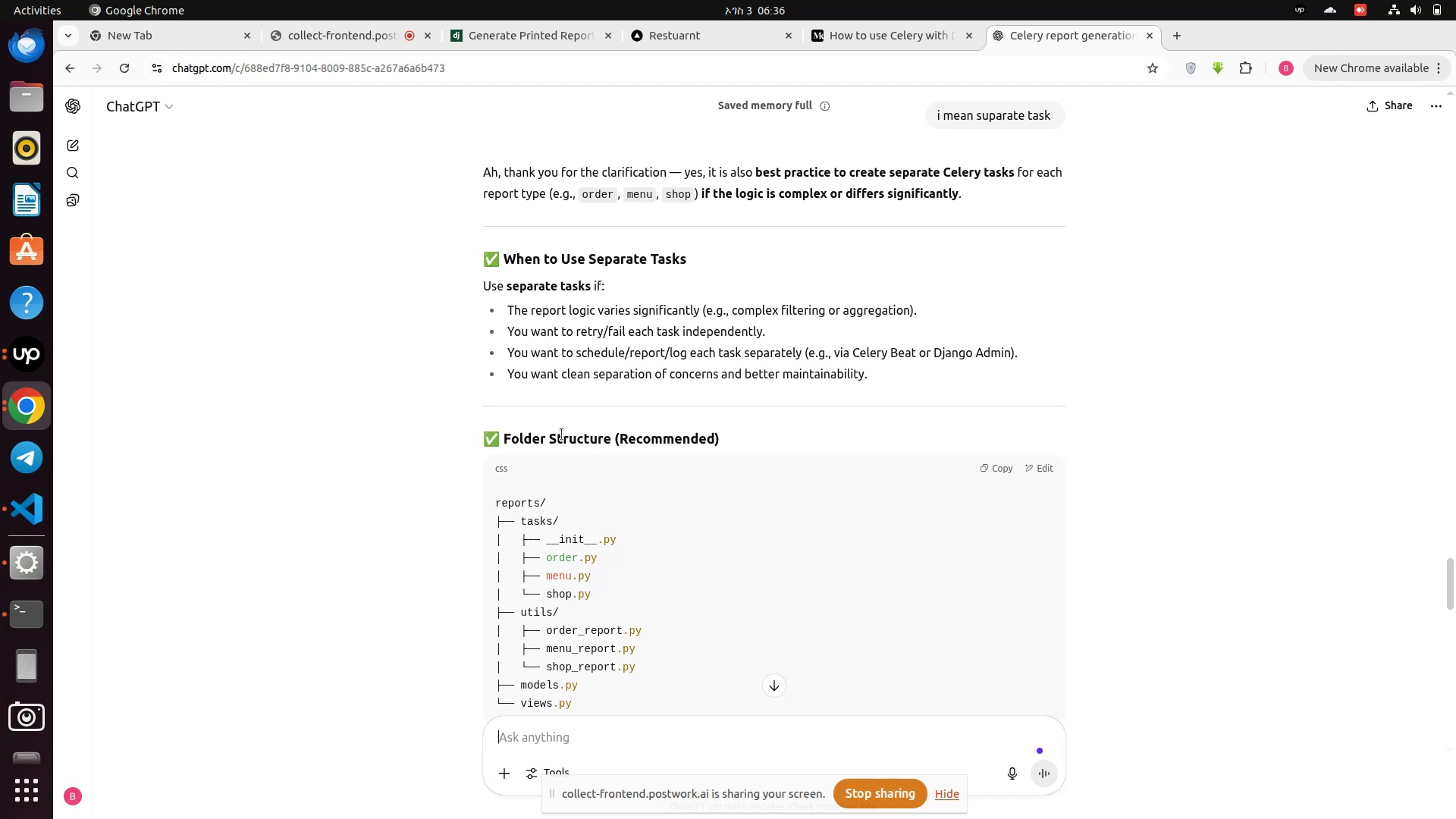 
wait(42.62)
 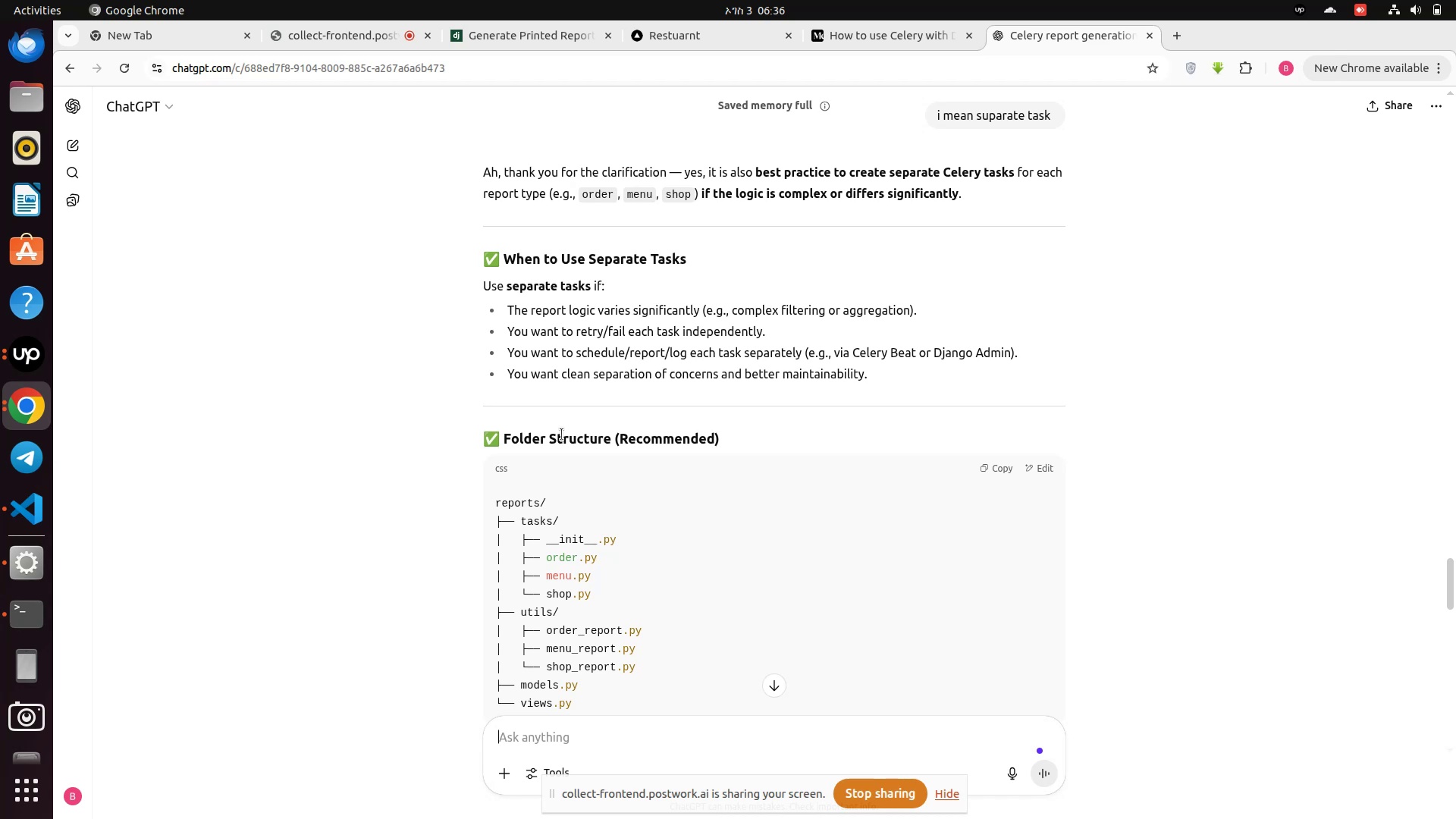 
scroll: coordinate [562, 435], scroll_direction: down, amount: 1.0
 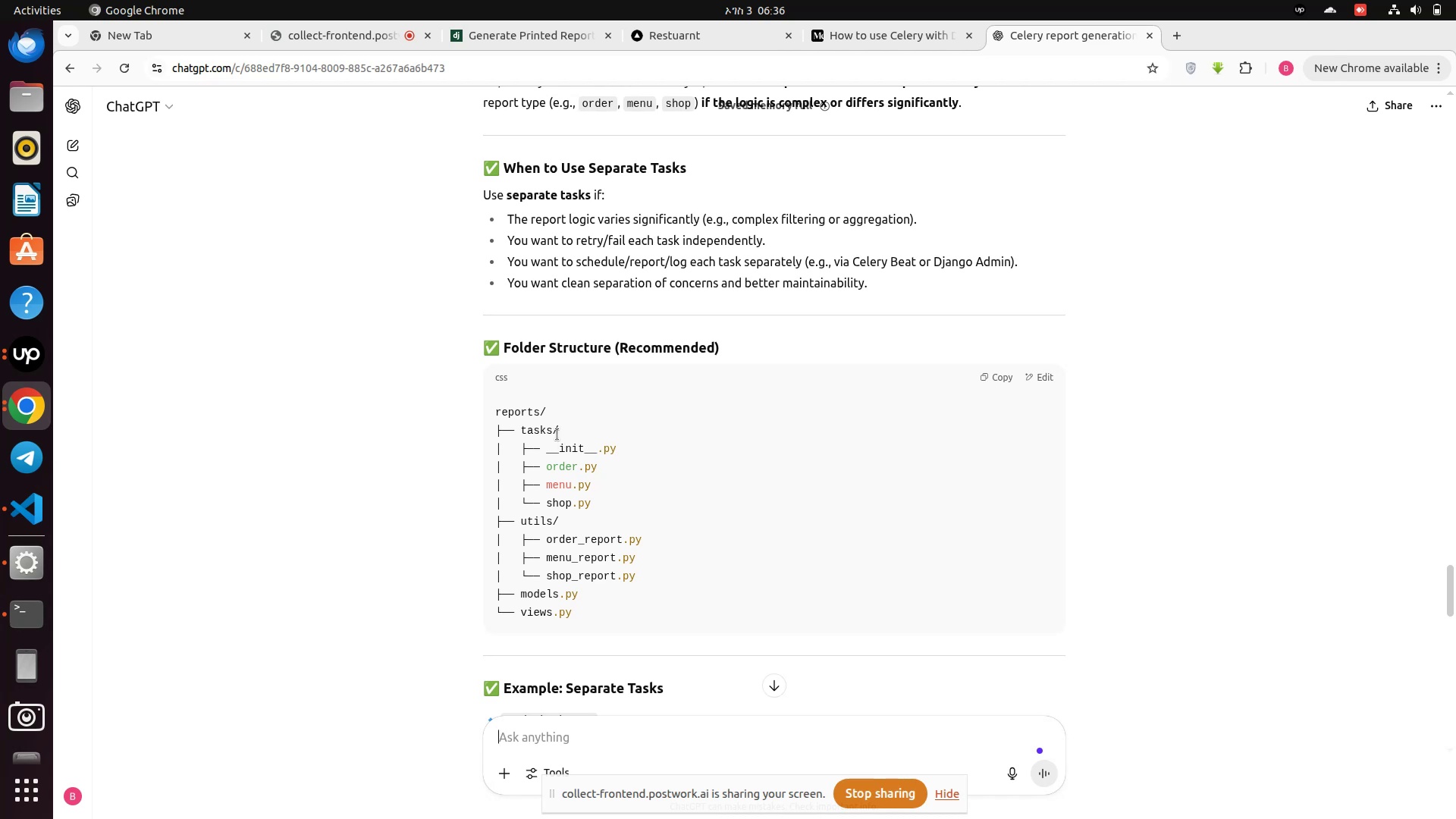 
wait(5.98)
 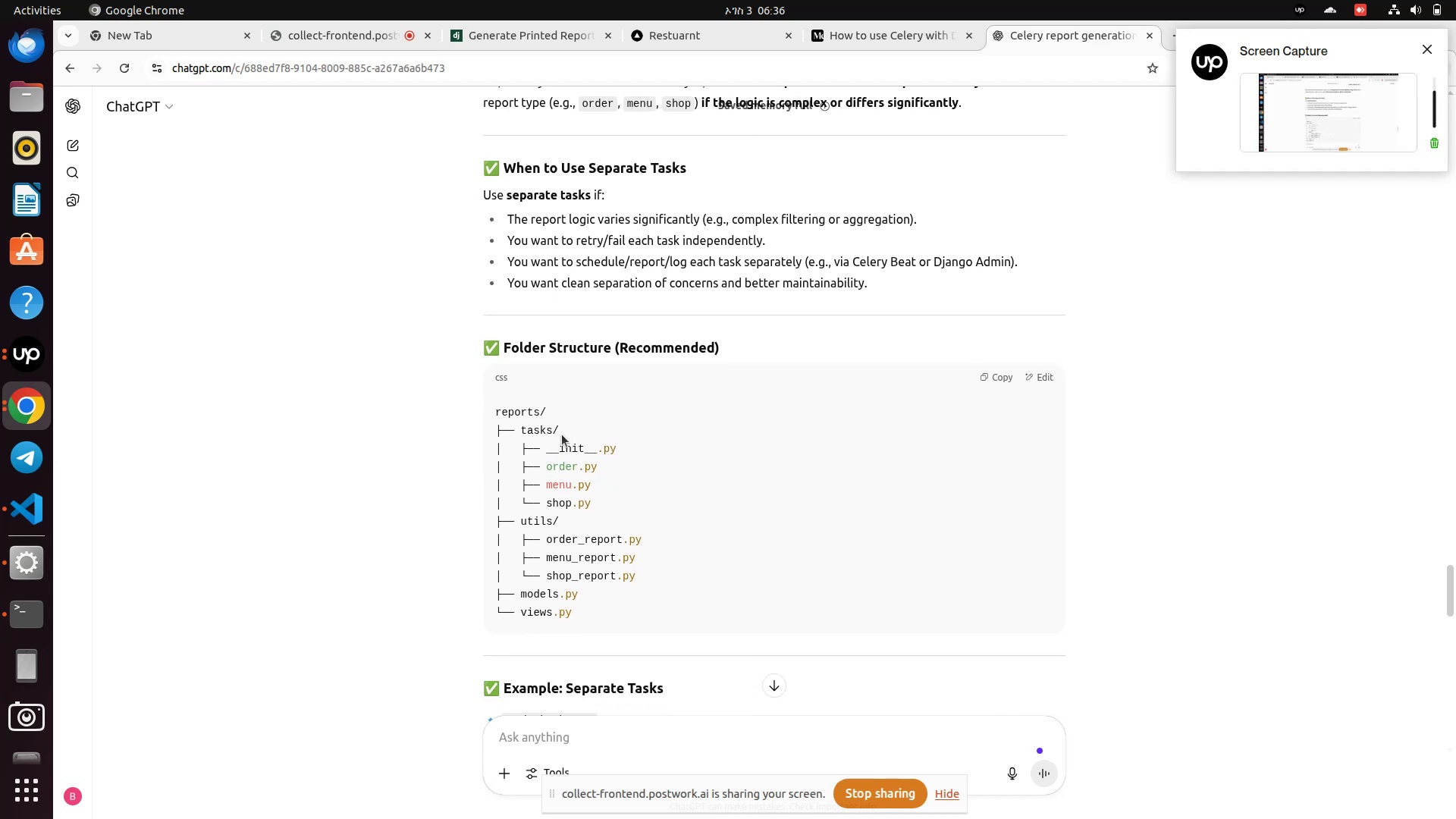 
scroll: coordinate [582, 501], scroll_direction: down, amount: 10.0
 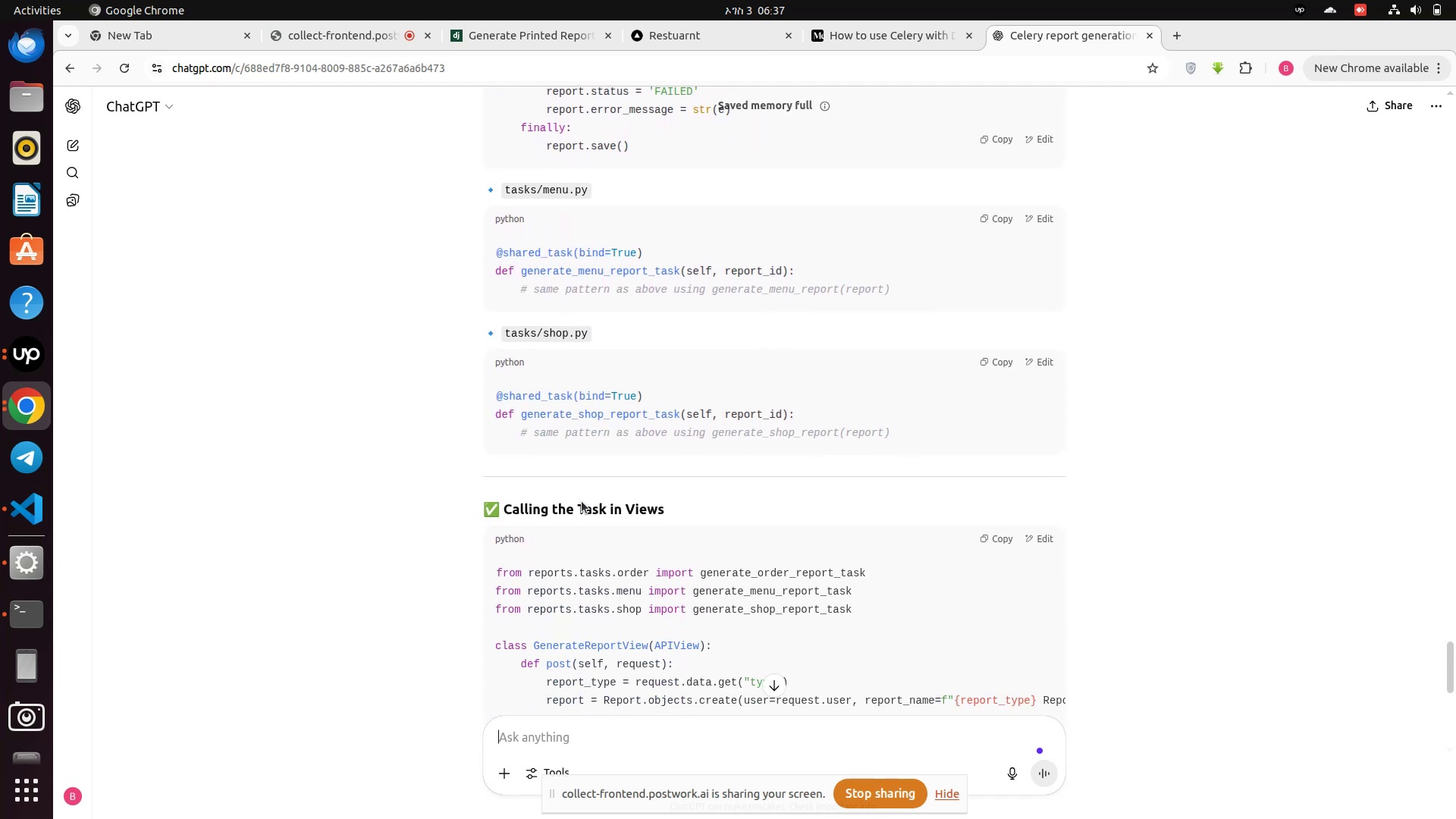 
scroll: coordinate [534, 378], scroll_direction: up, amount: 4.0
 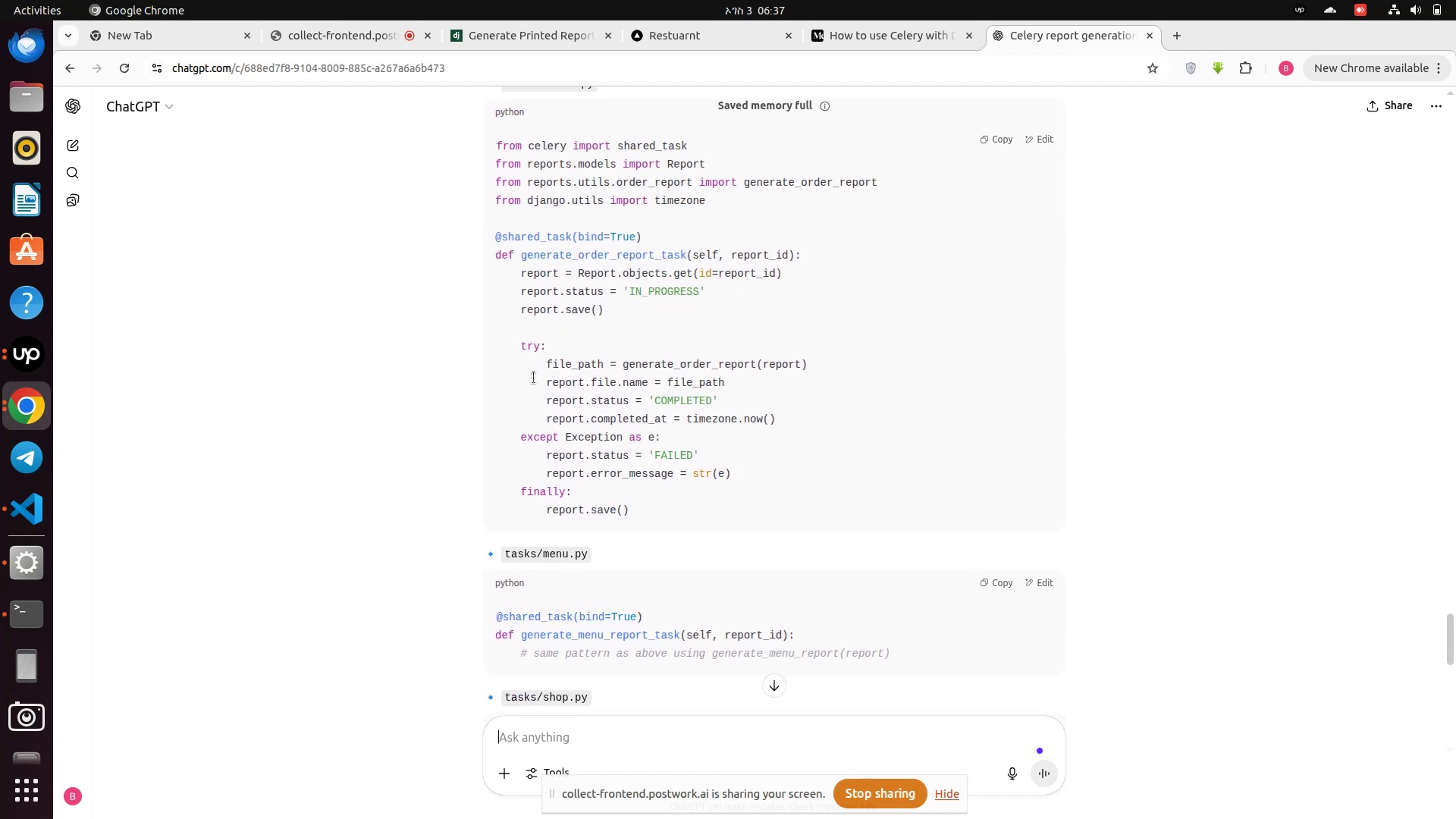 
scroll: coordinate [534, 378], scroll_direction: down, amount: 8.0
 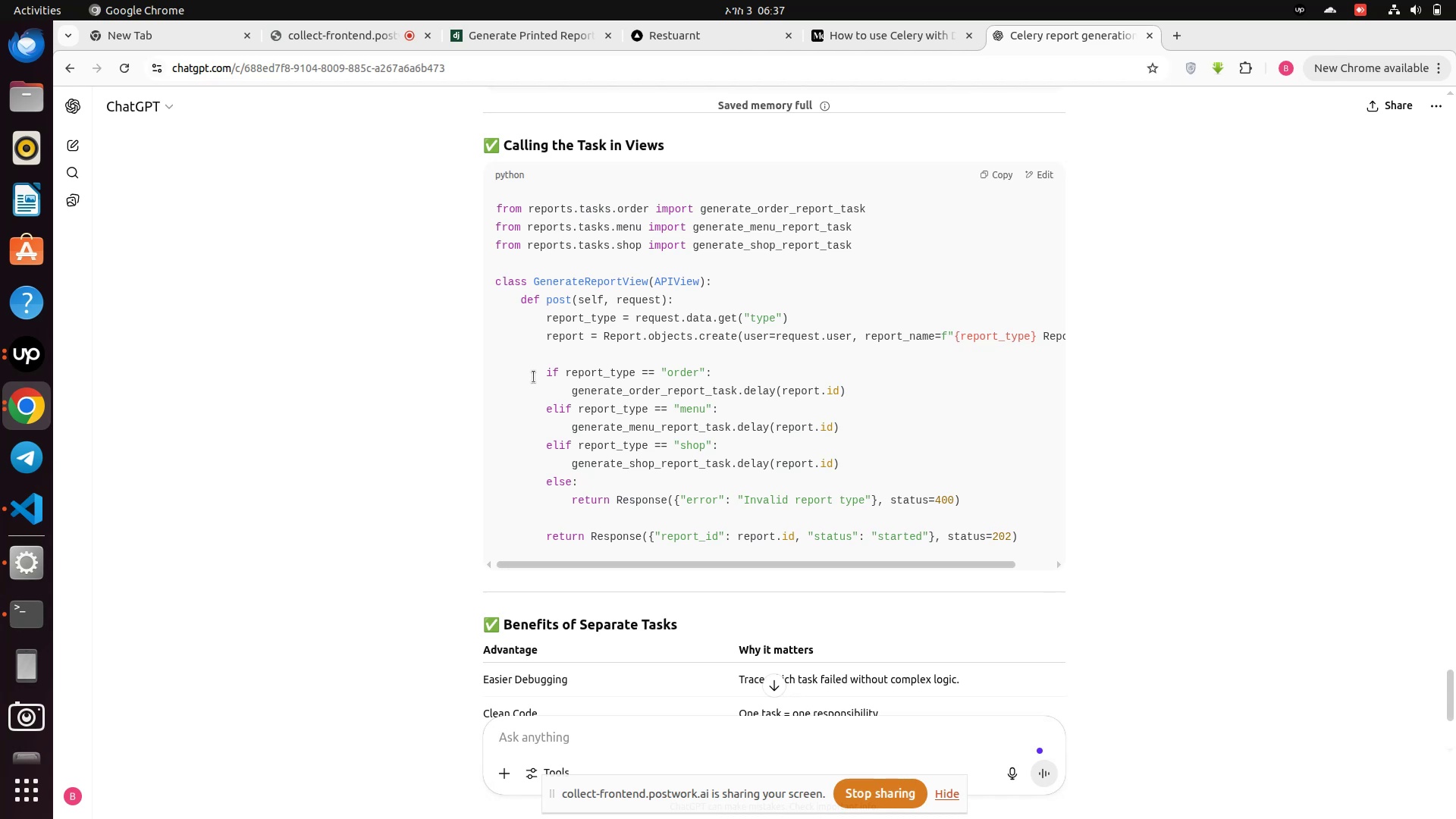 
wait(15.24)
 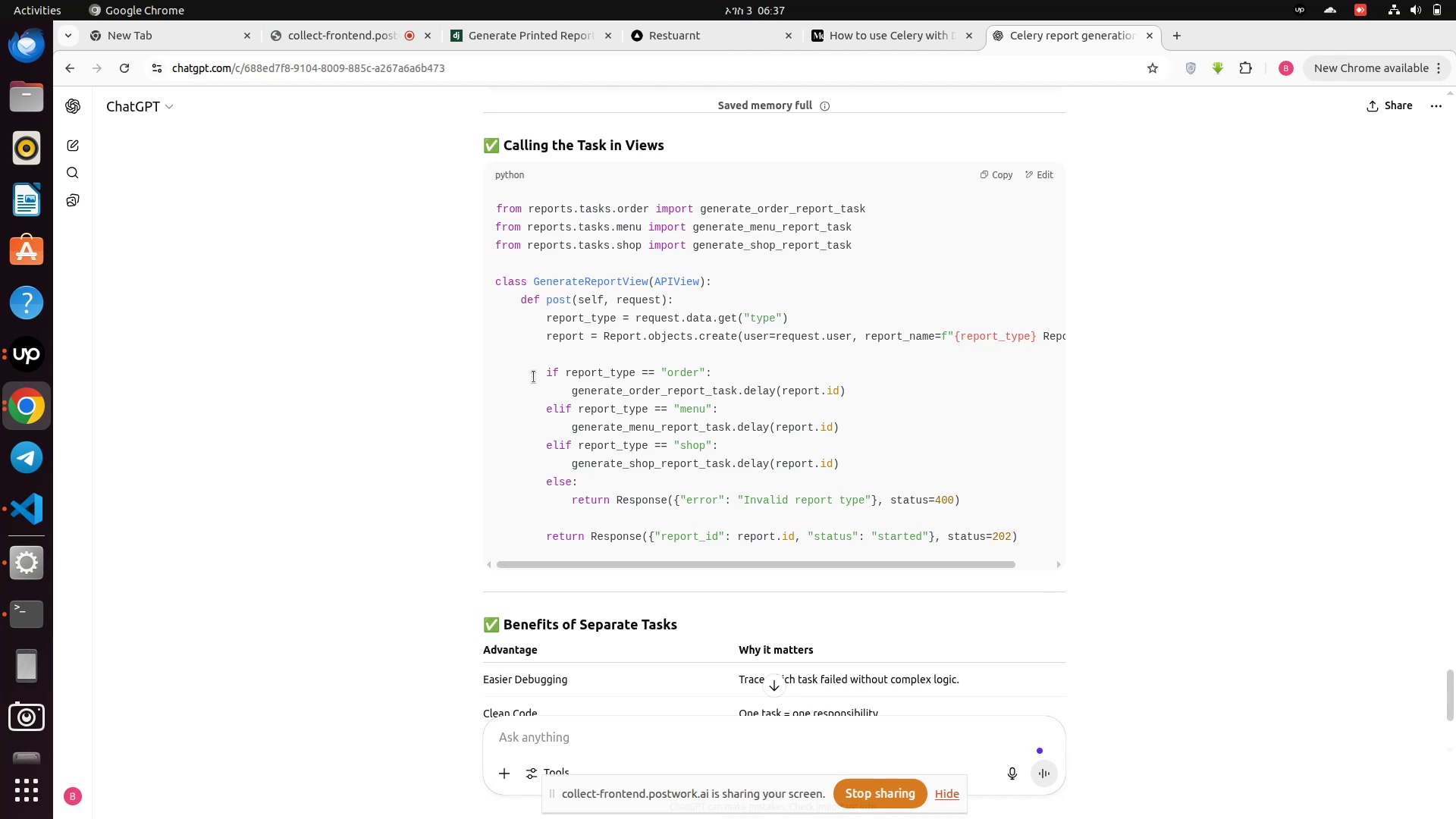 
scroll: coordinate [502, 395], scroll_direction: up, amount: 1.0
 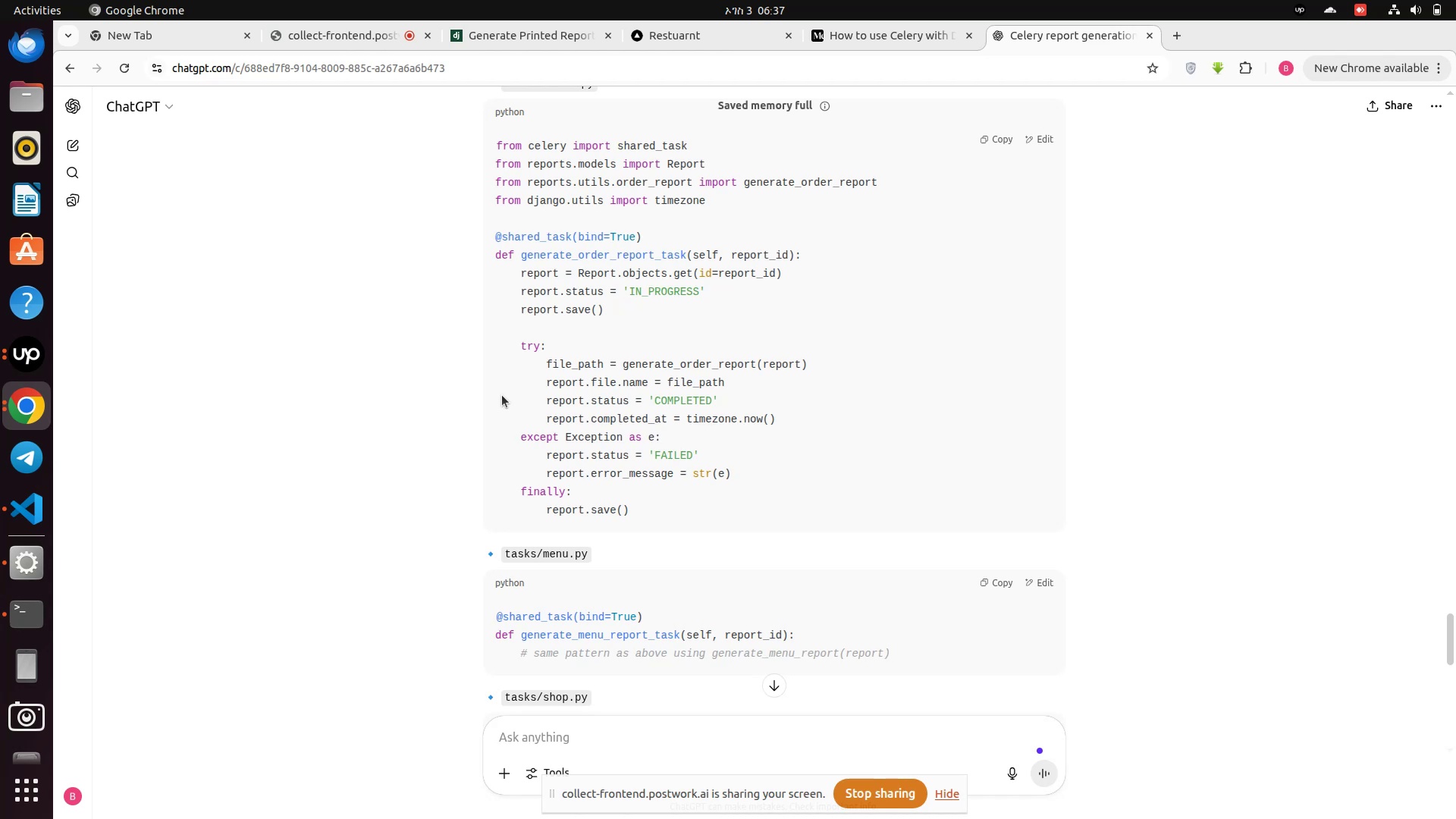 
scroll: coordinate [502, 395], scroll_direction: down, amount: 4.0
 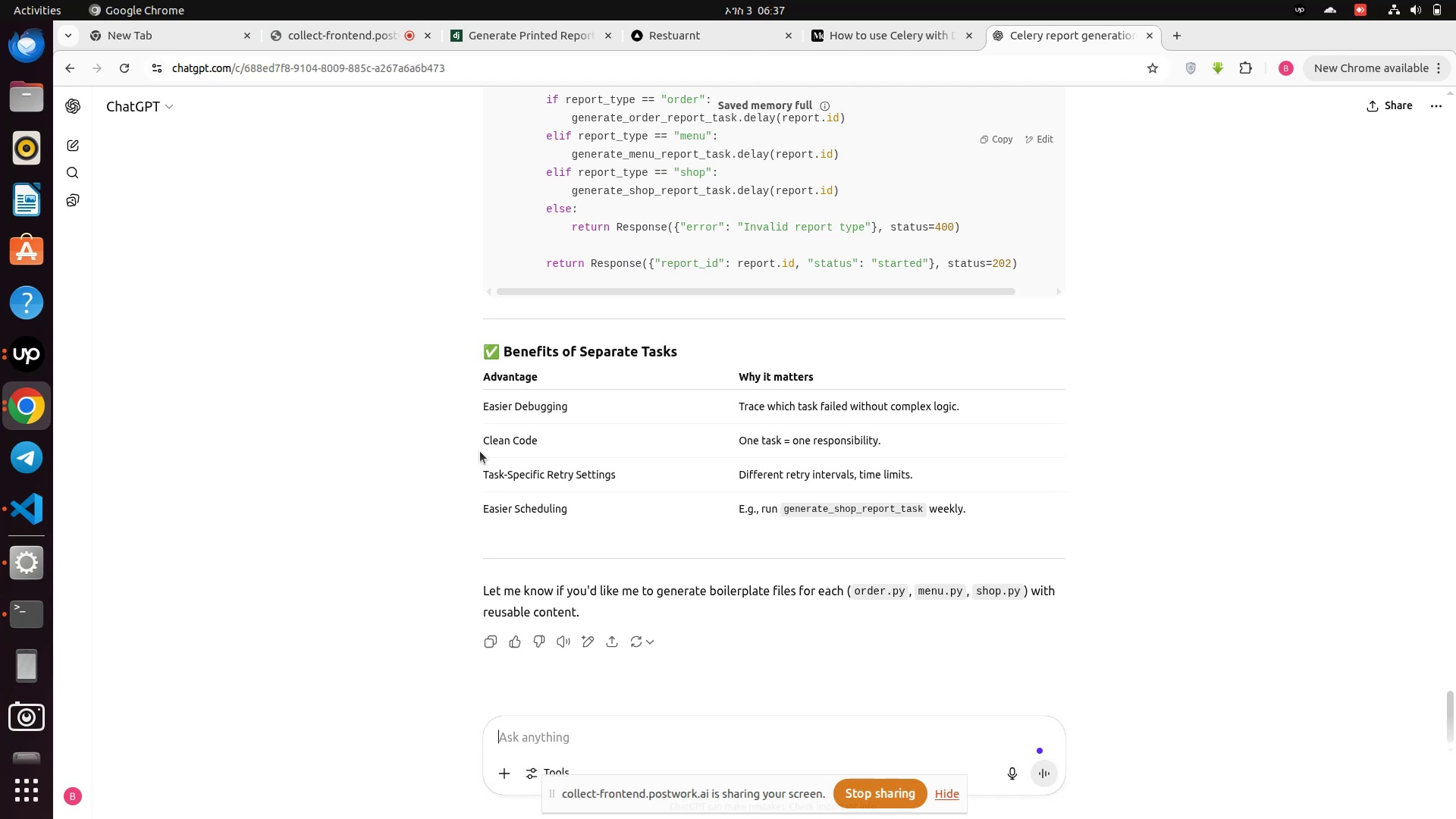 
wait(11.54)
 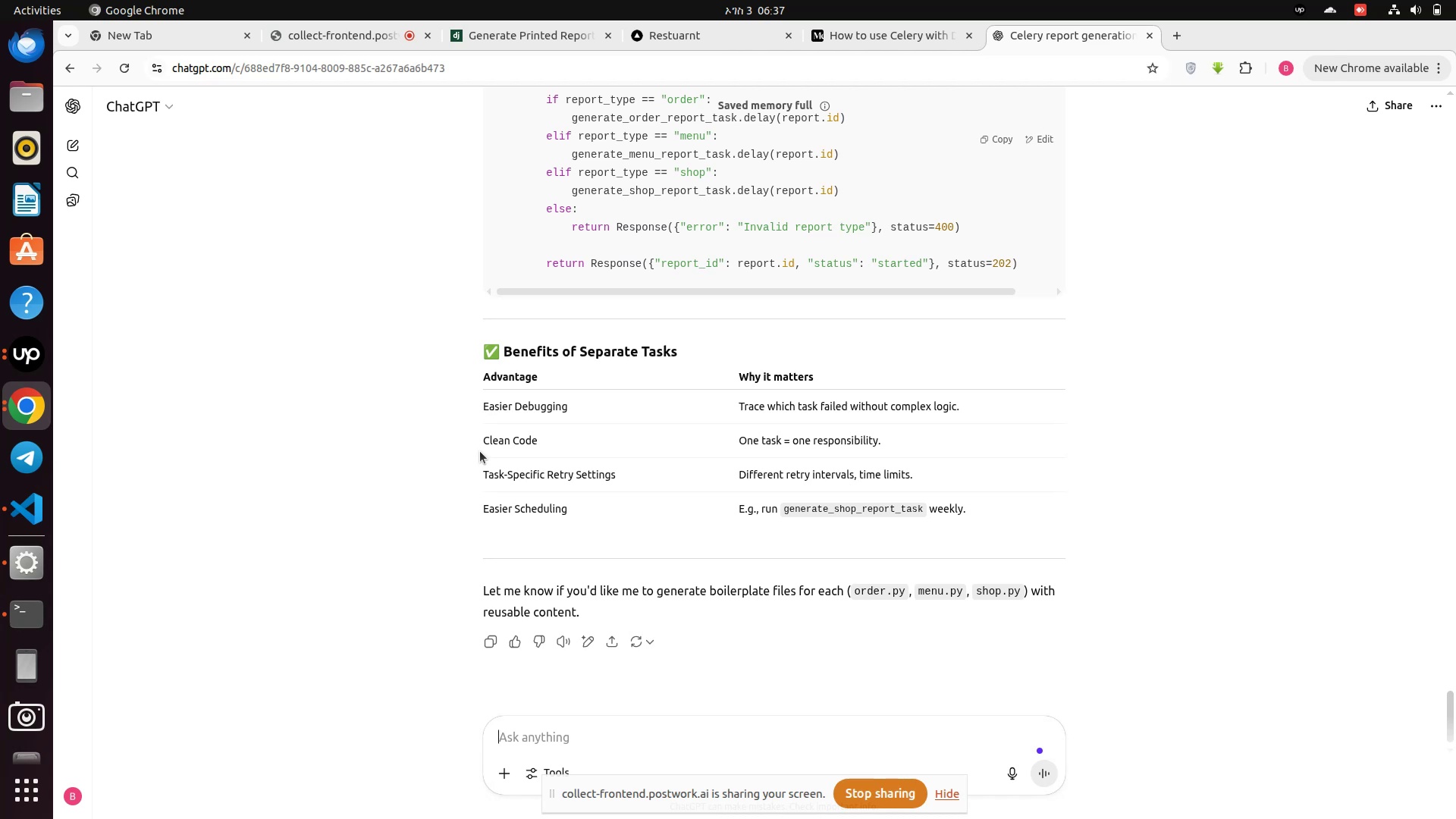 
scroll: coordinate [433, 423], scroll_direction: down, amount: 3.0
 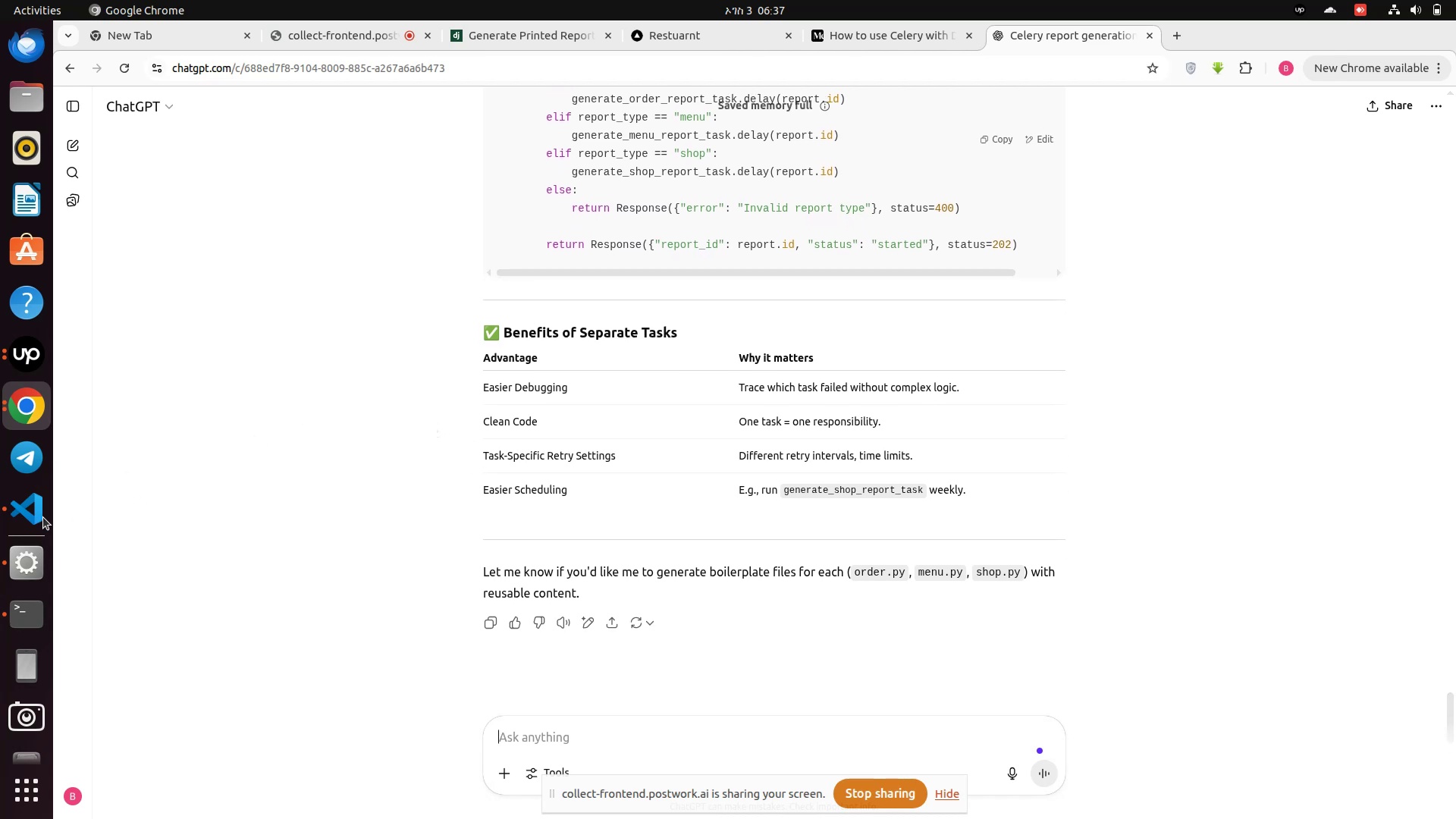 
left_click([22, 517])
 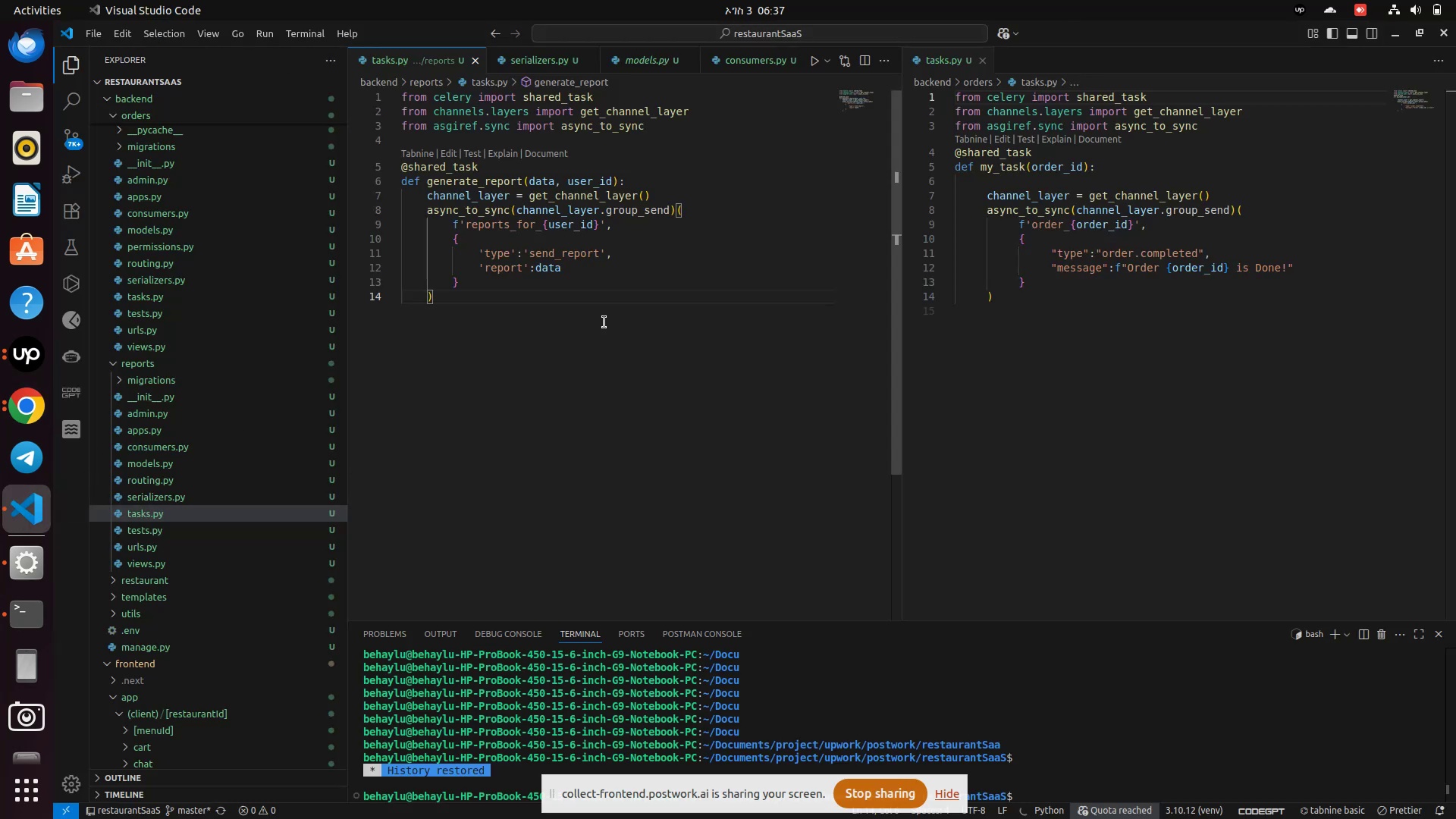 
left_click([604, 322])
 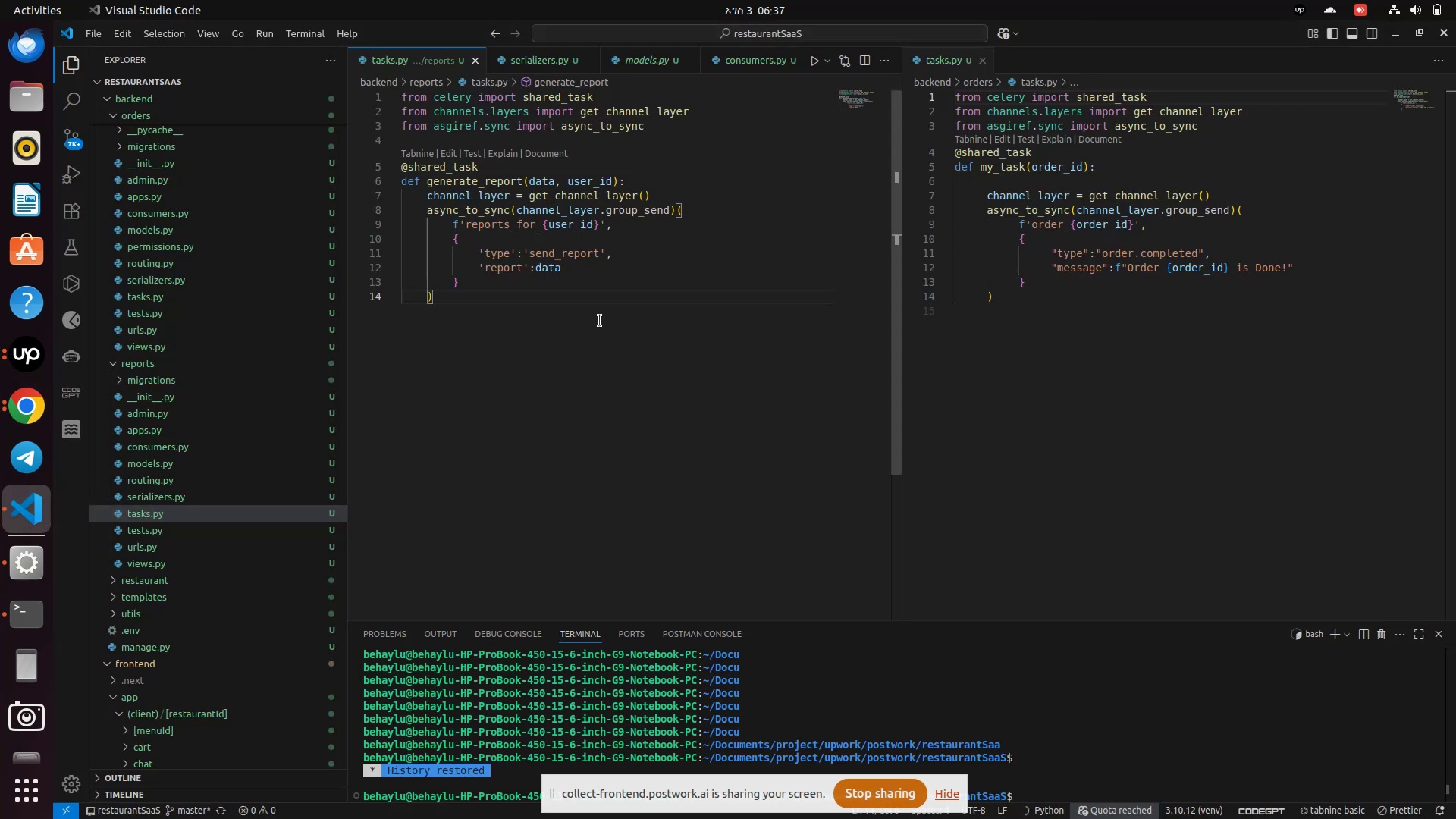 
left_click([428, 186])
 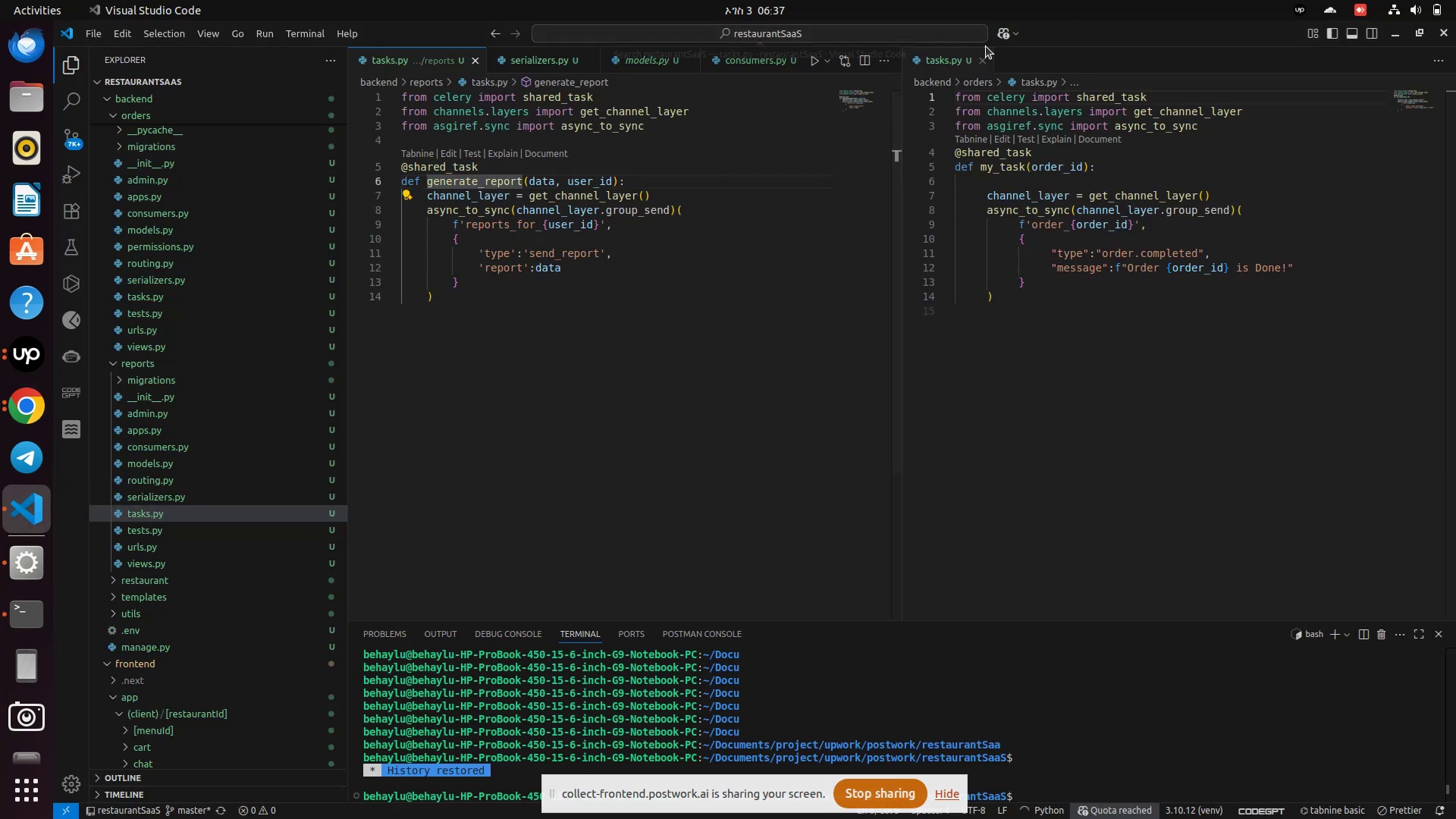 
left_click([983, 62])
 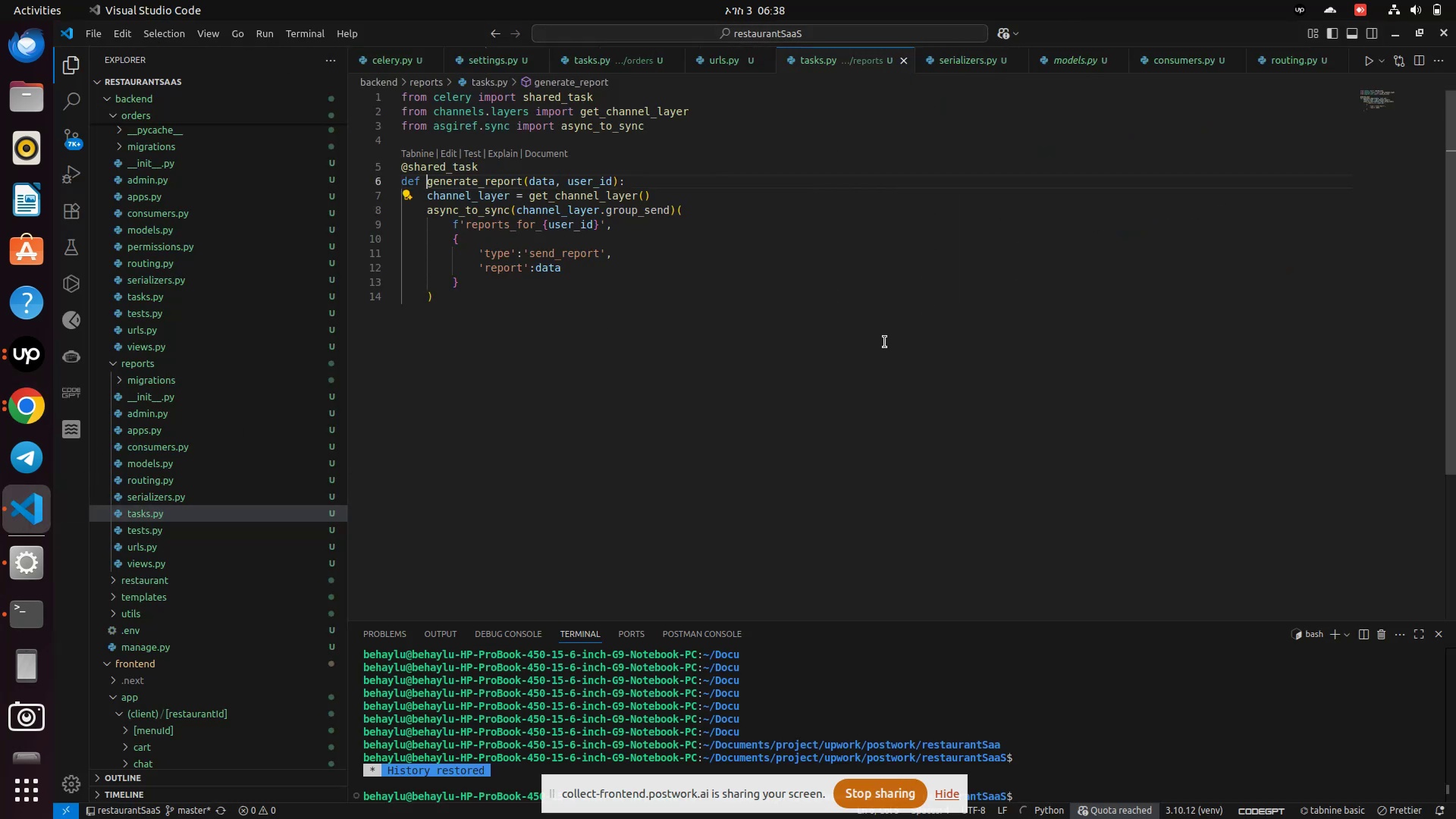 
type(O)
key(Backspace)
type(order_)
 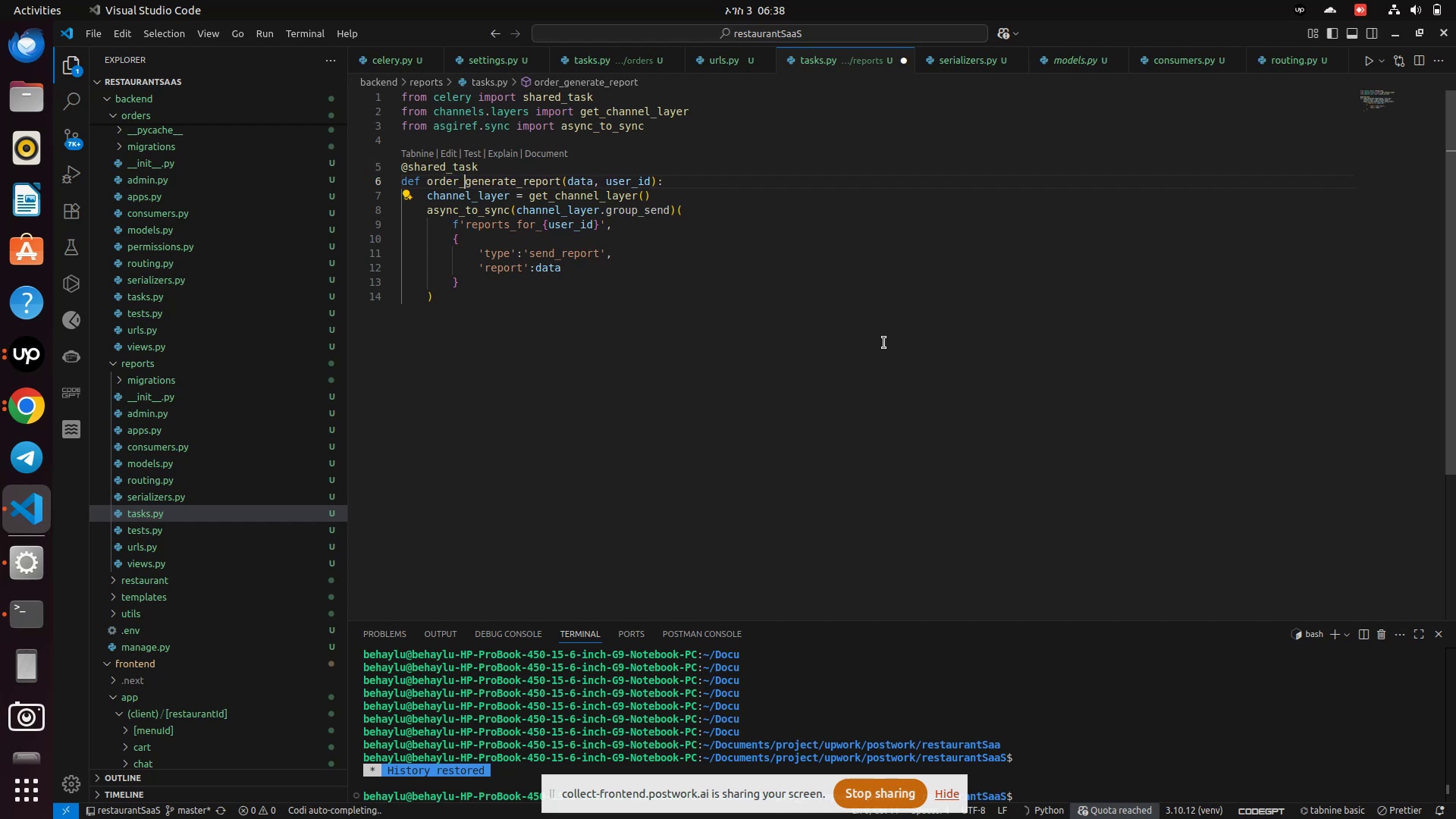 
key(Control+S)
 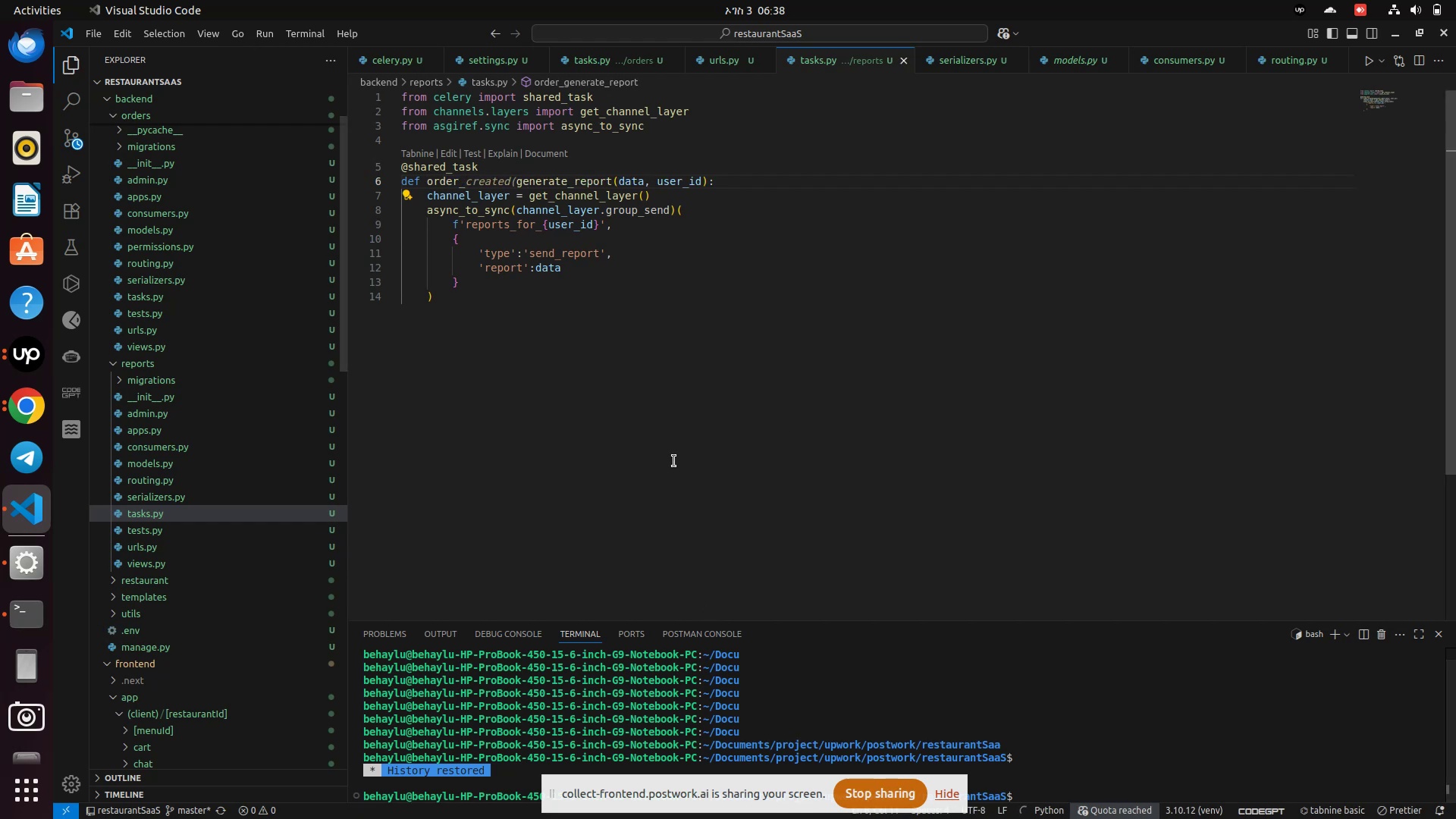 
left_click([648, 441])
 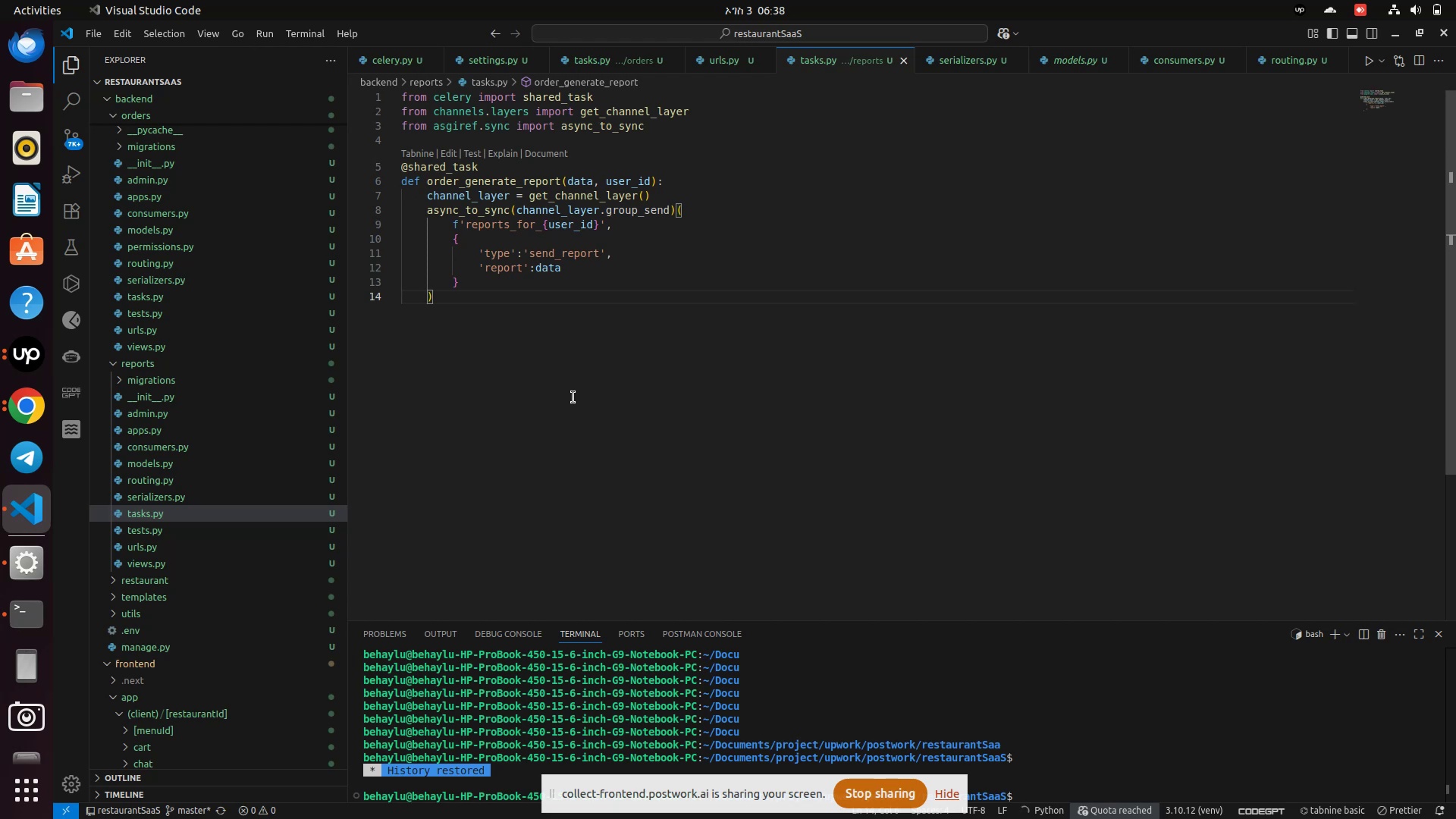 
wait(8.74)
 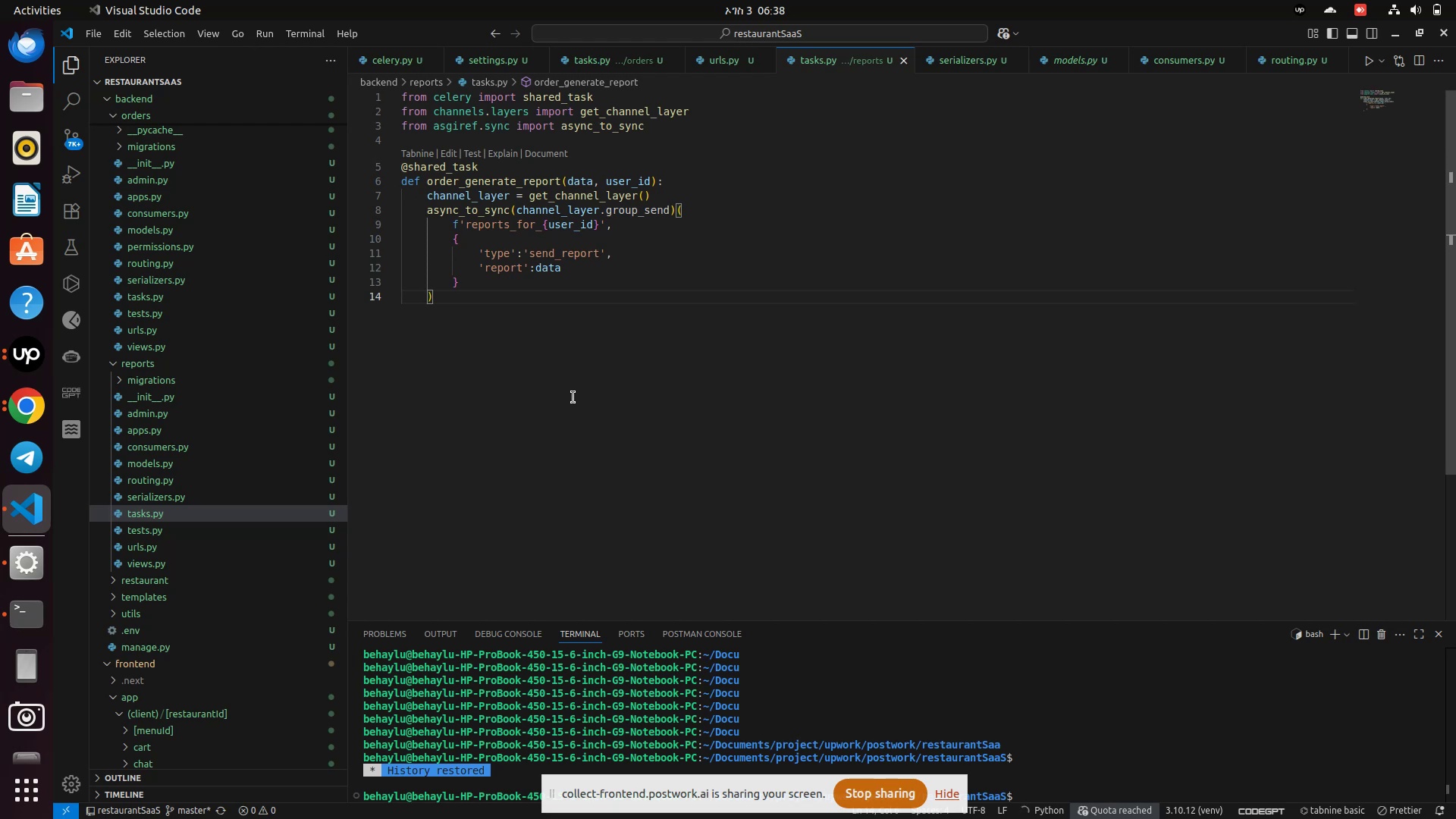 
left_click([32, 413])
 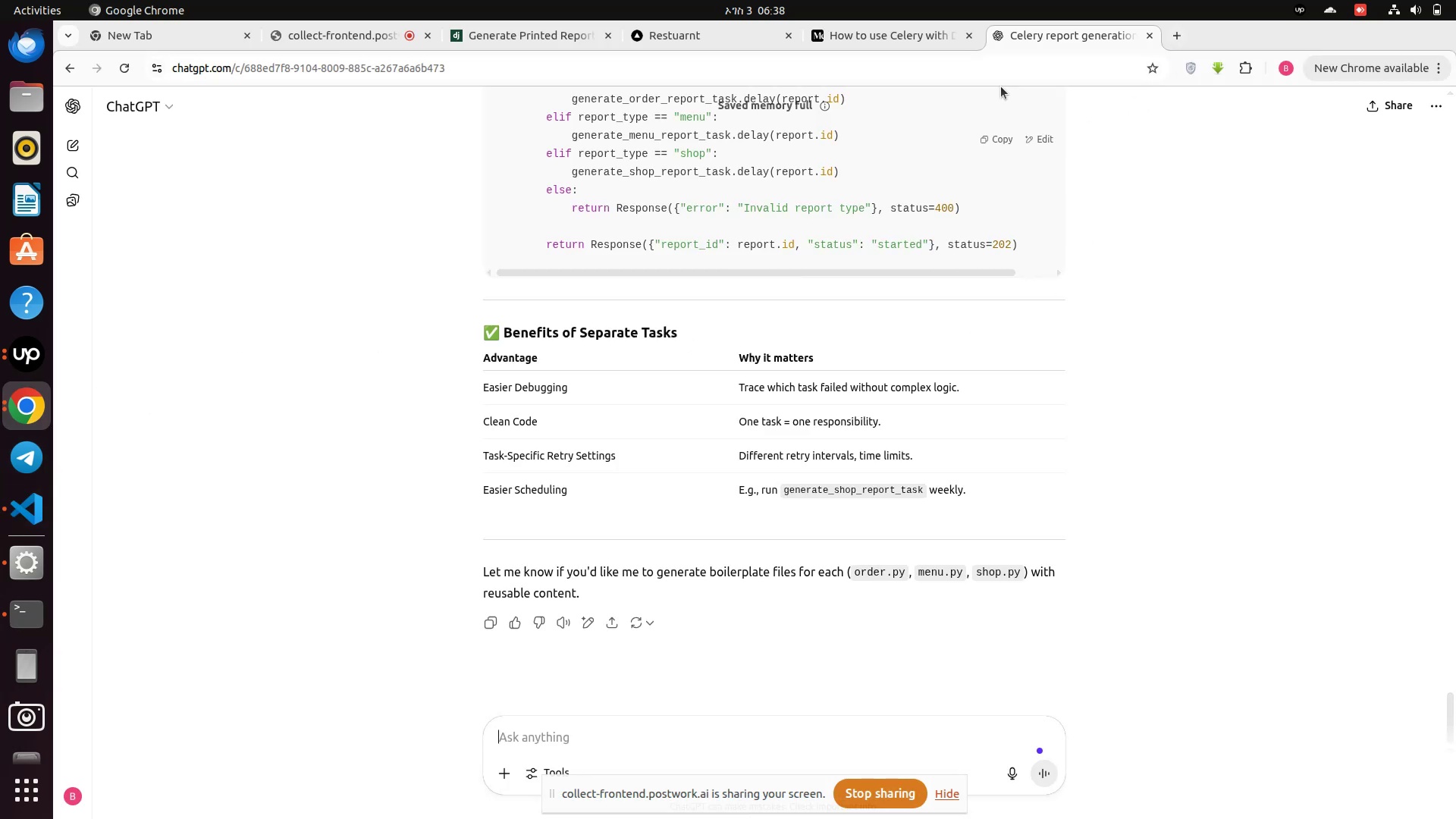 
left_click([911, 44])
 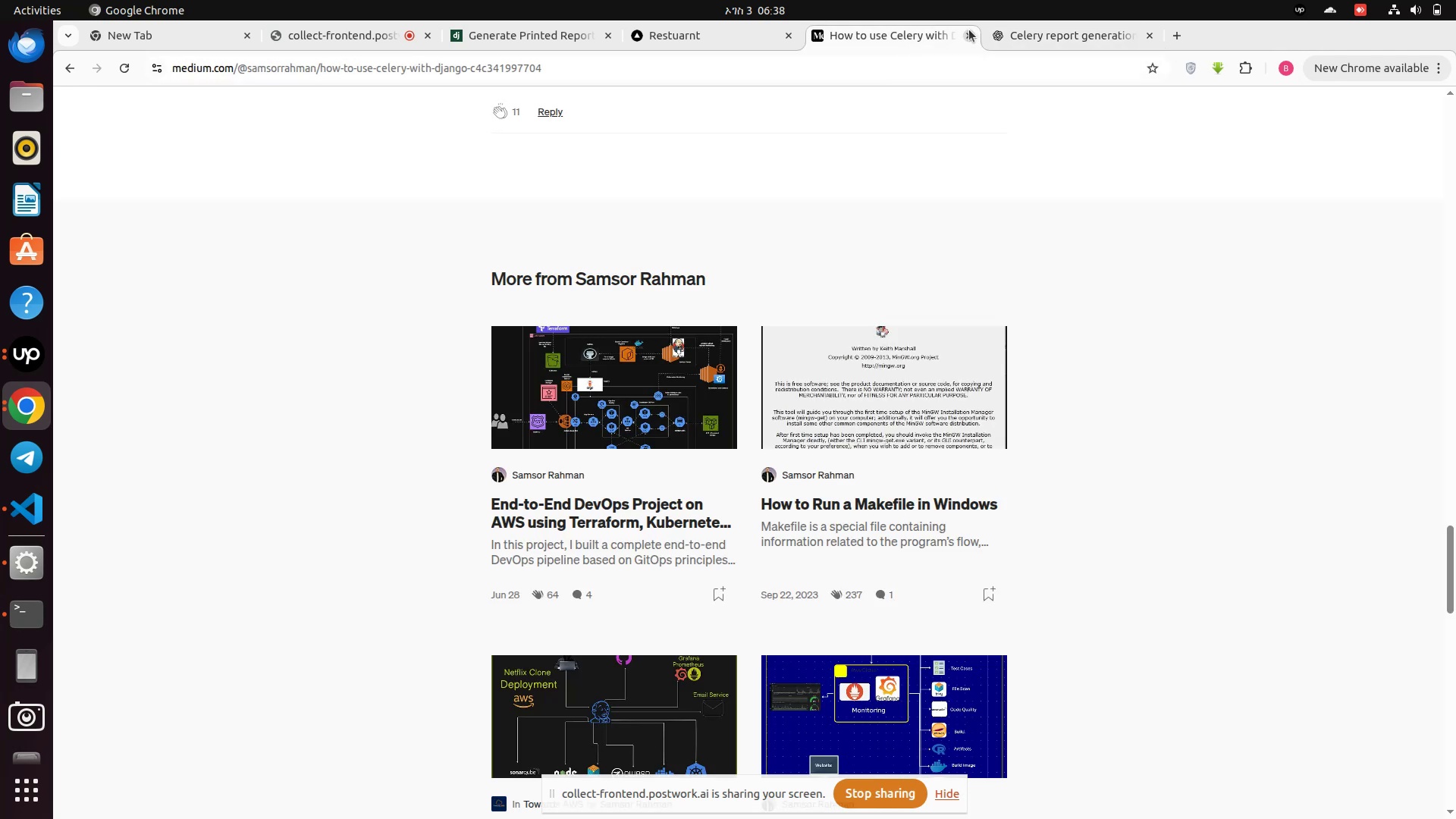 
left_click([969, 30])
 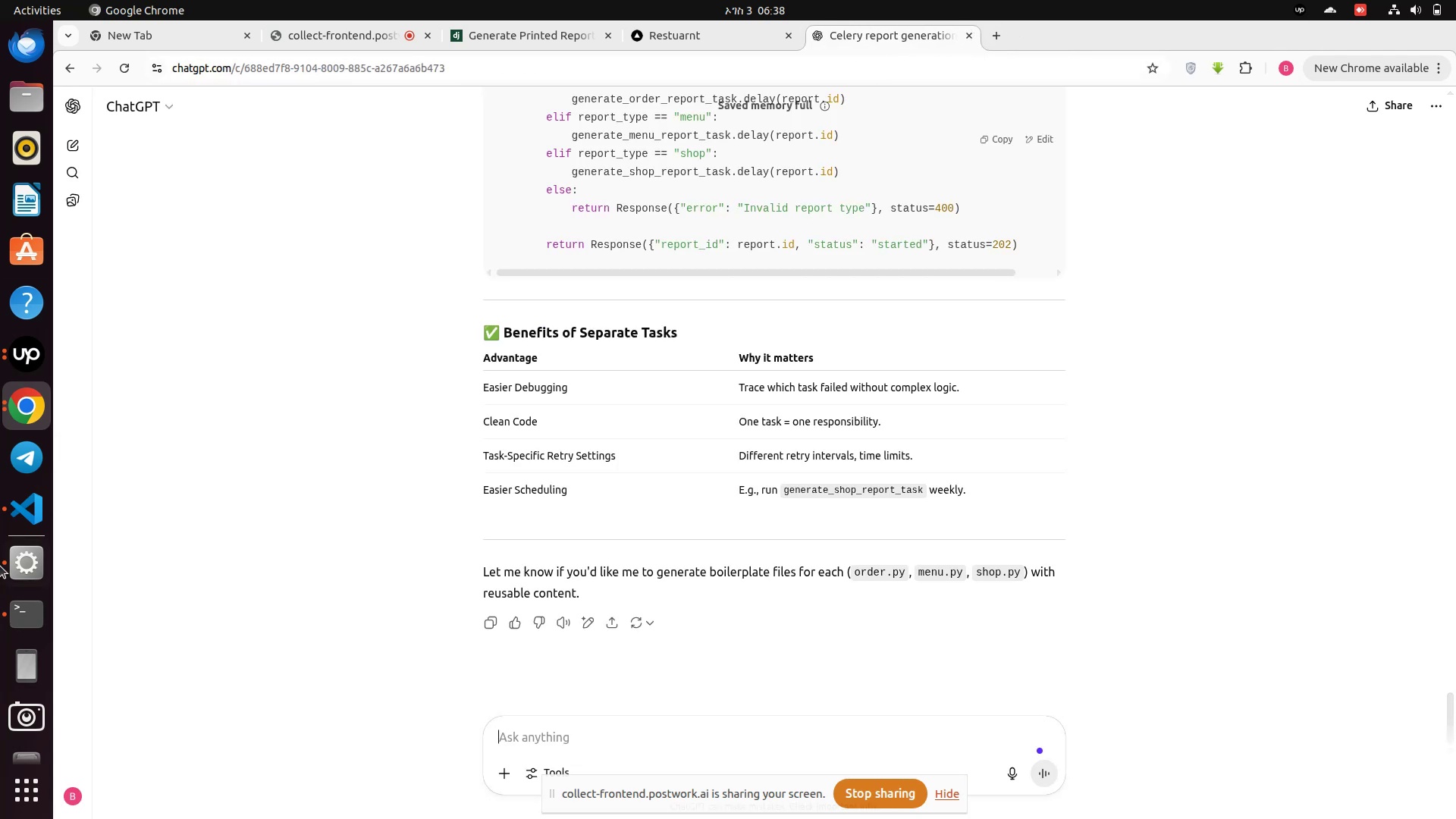 
left_click([34, 515])
 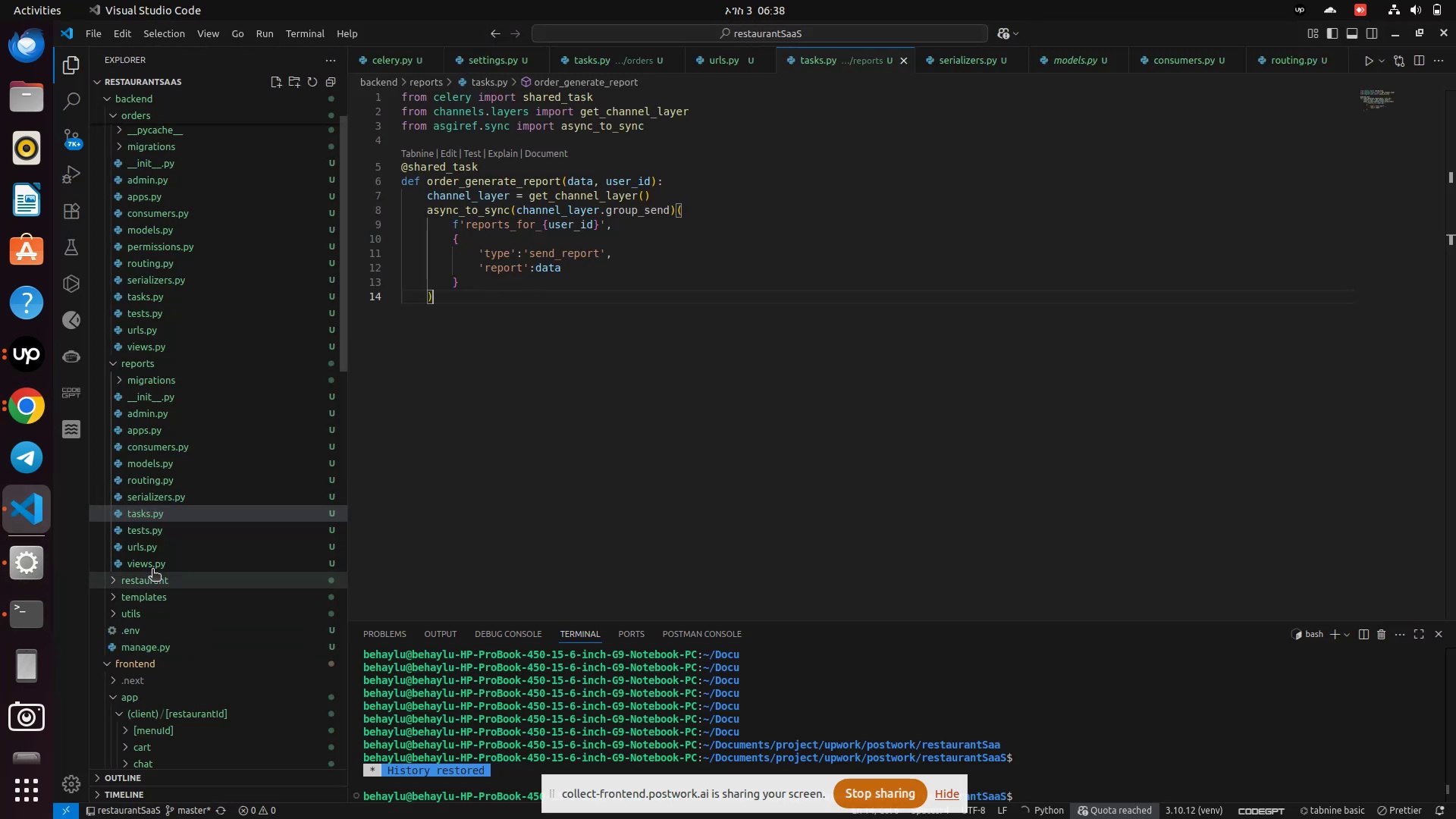 
left_click([153, 551])
 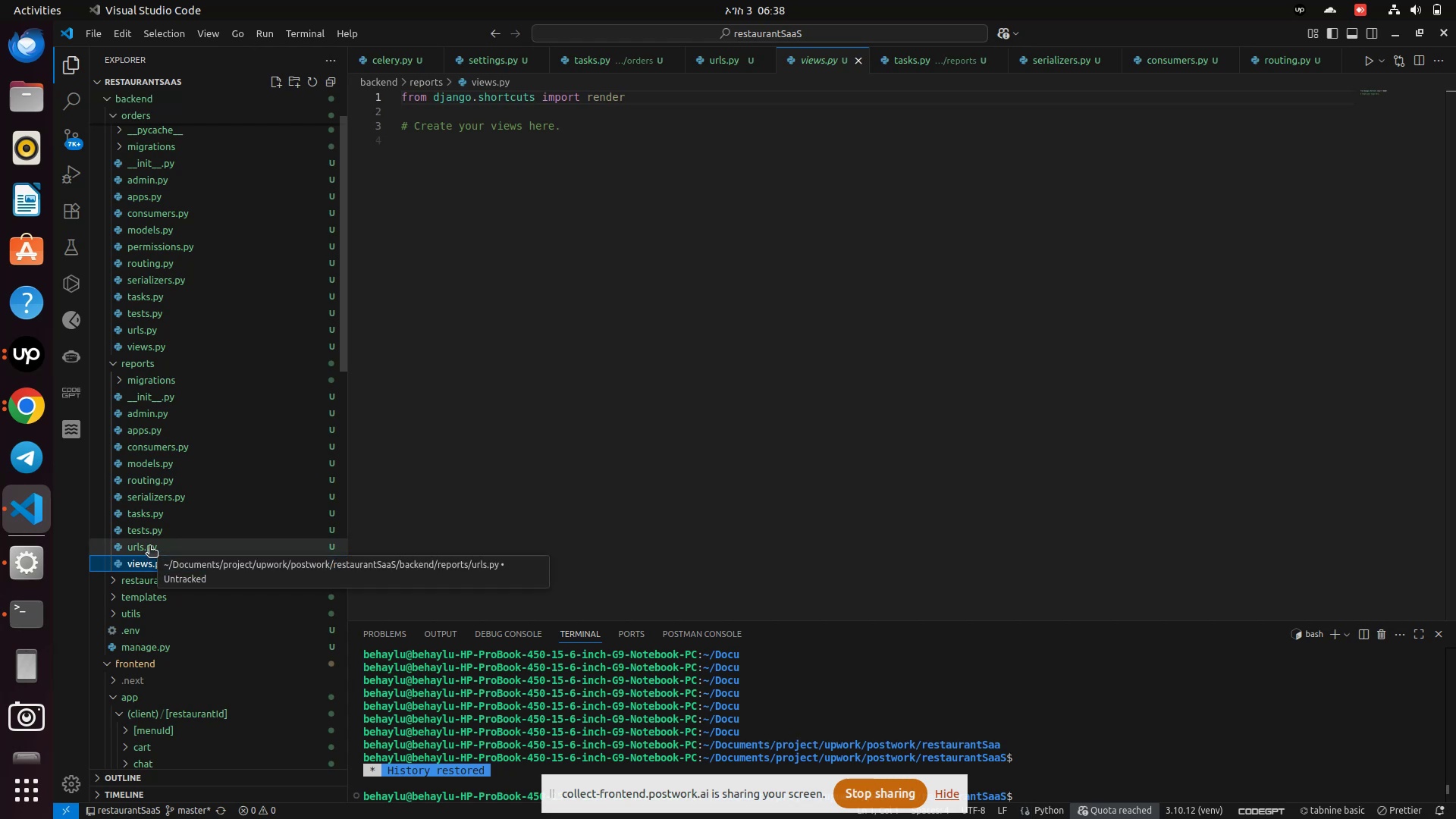 
wait(6.24)
 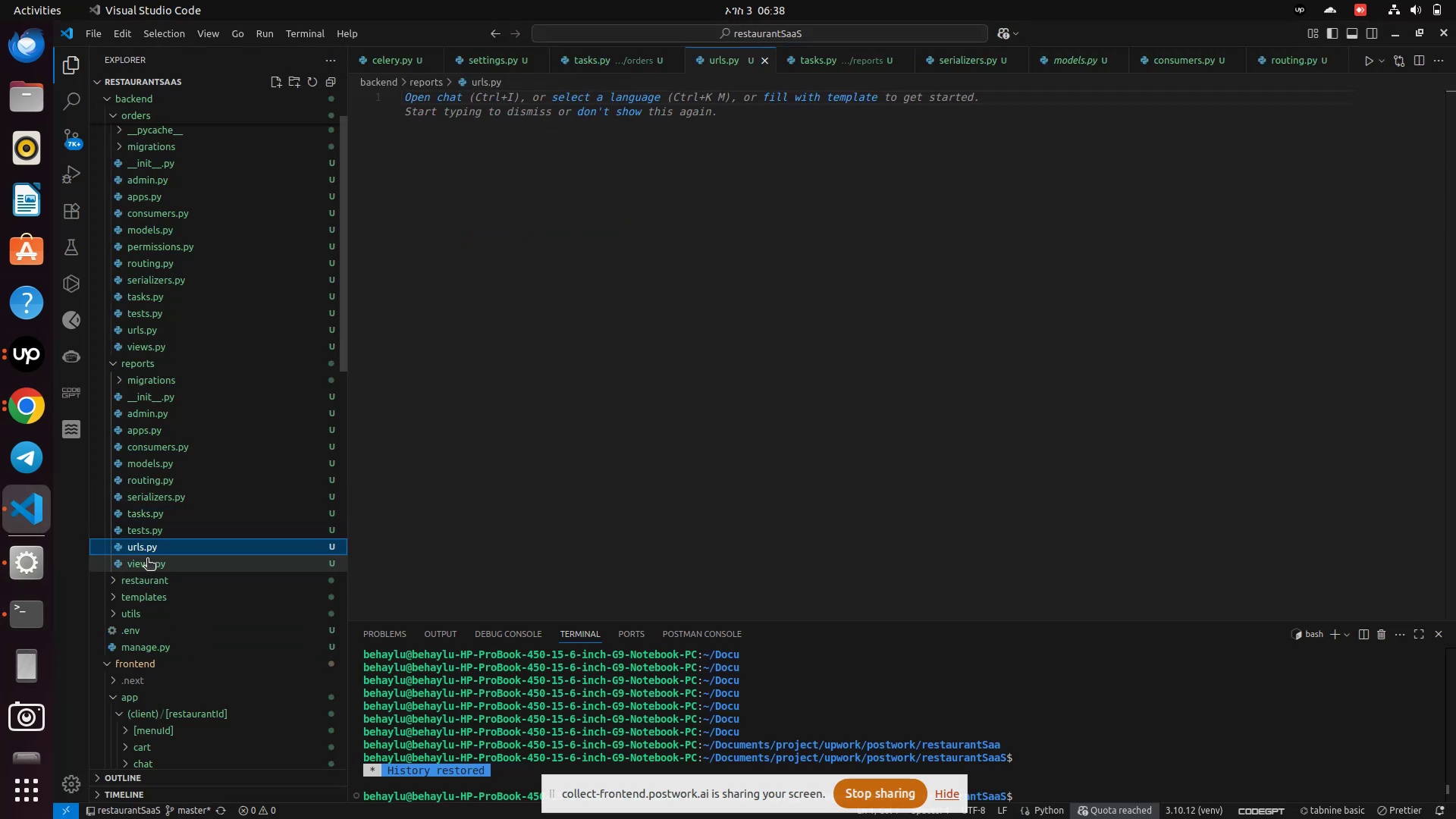 
left_click([149, 547])
 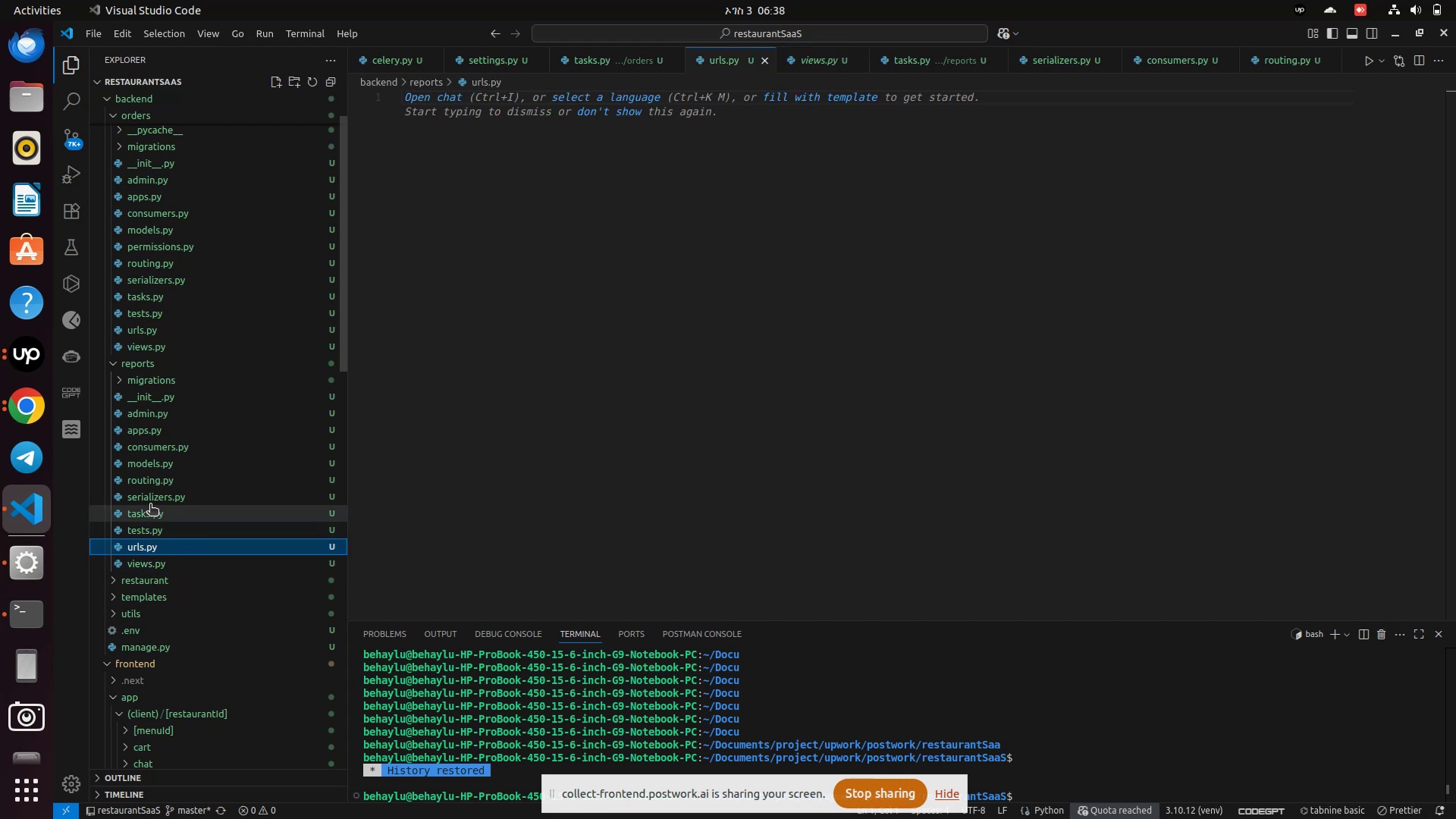 
left_click([150, 493])
 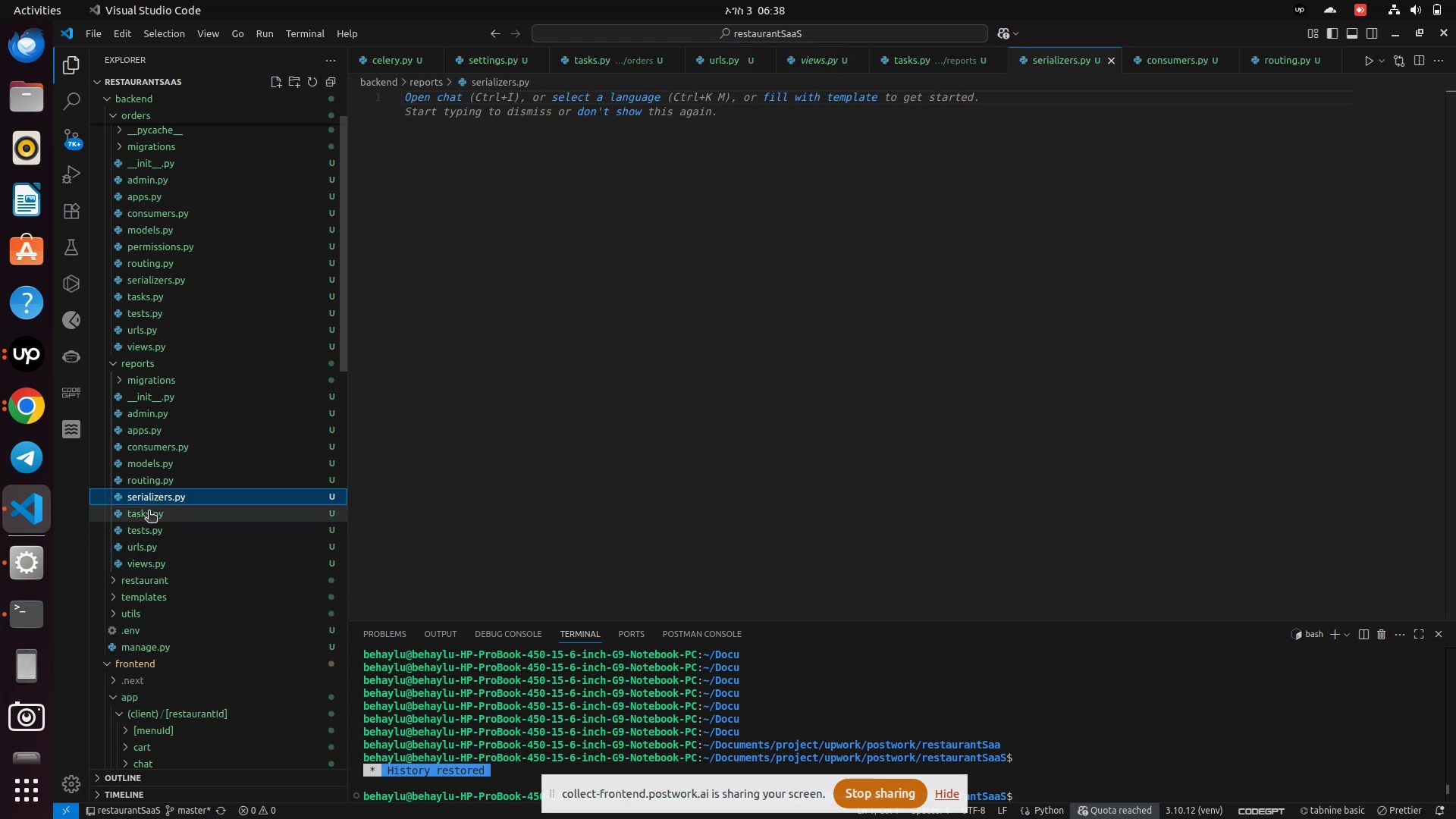 
left_click([149, 513])
 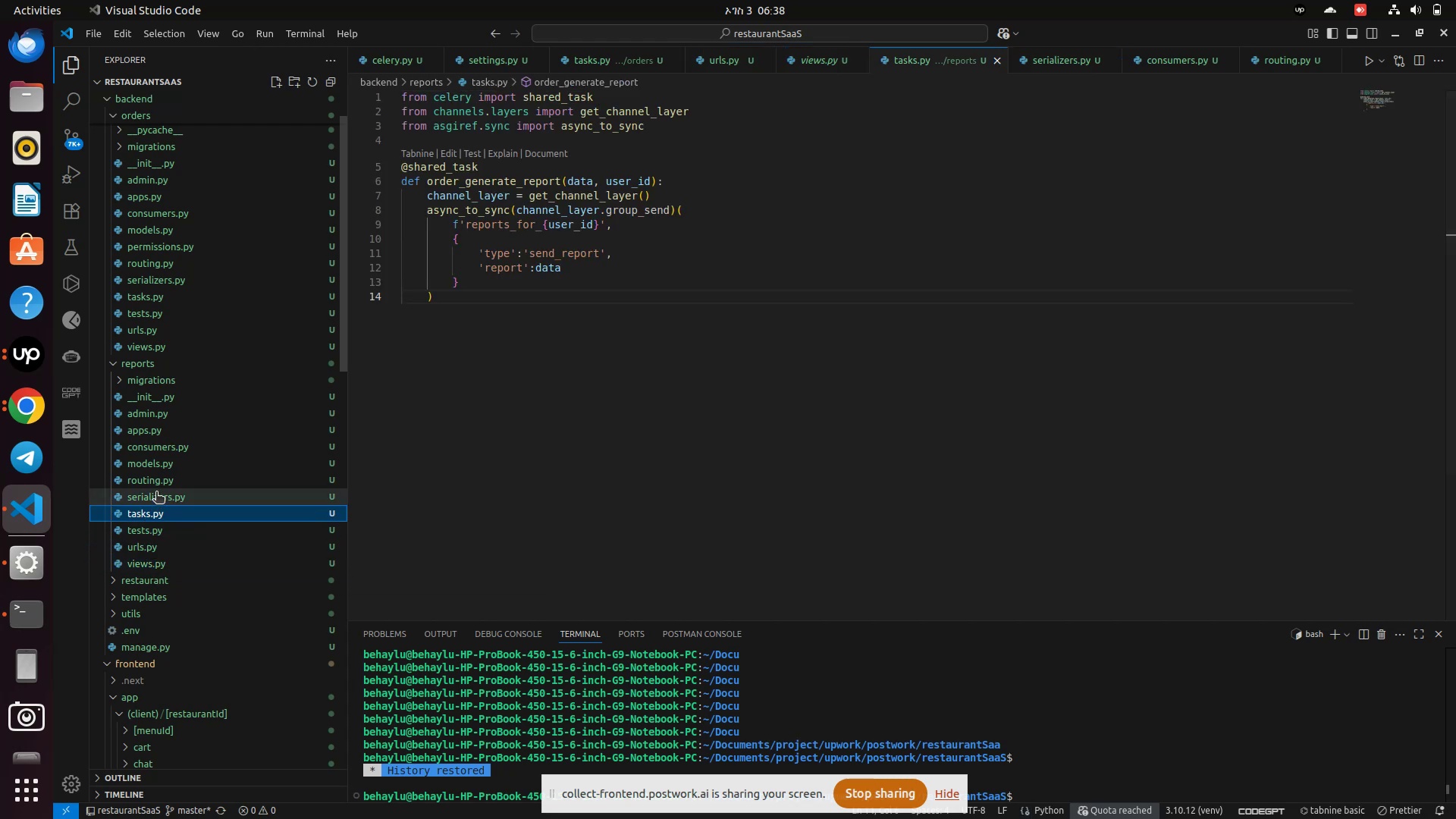 
left_click([156, 493])
 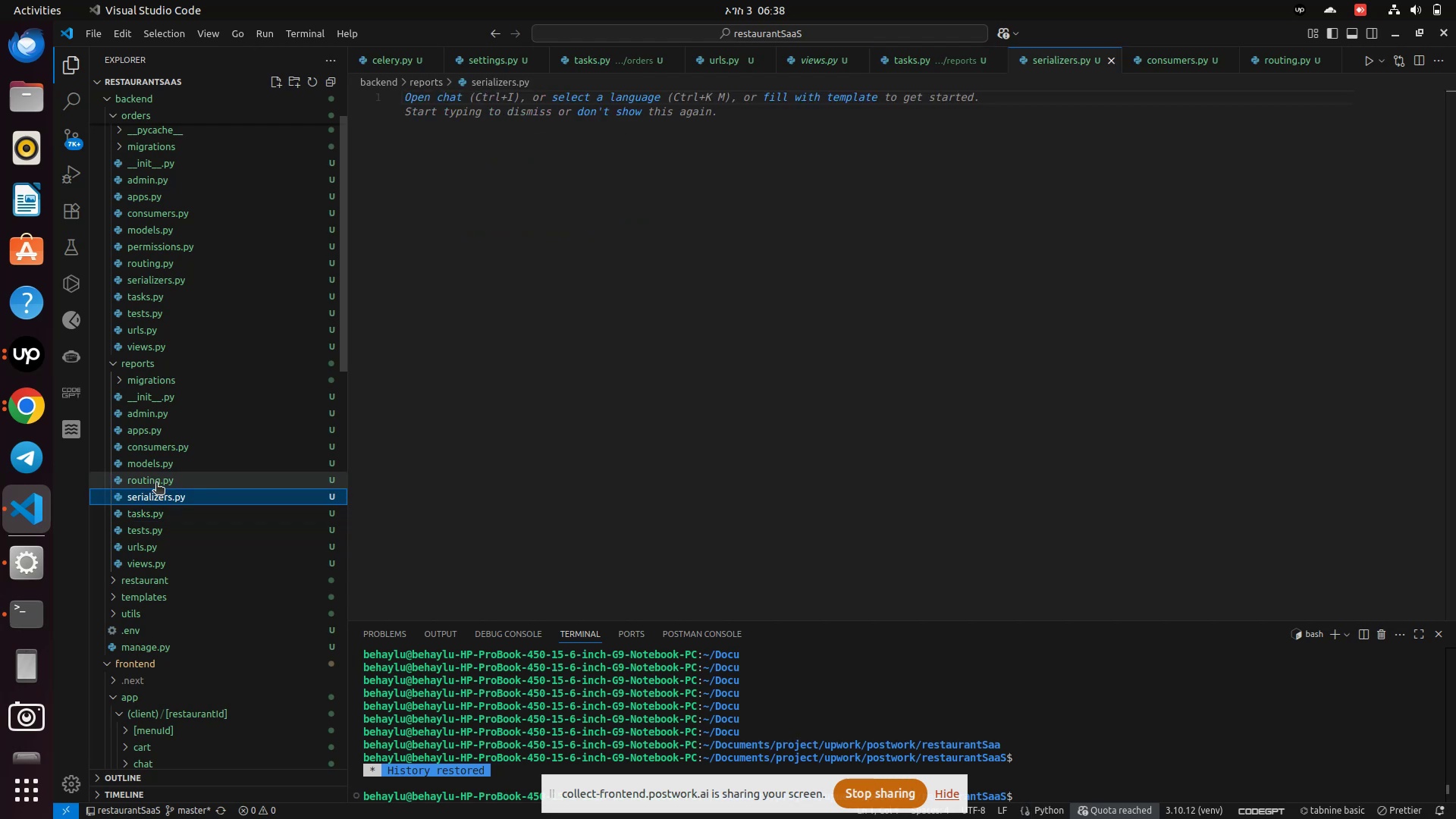 
left_click([156, 484])
 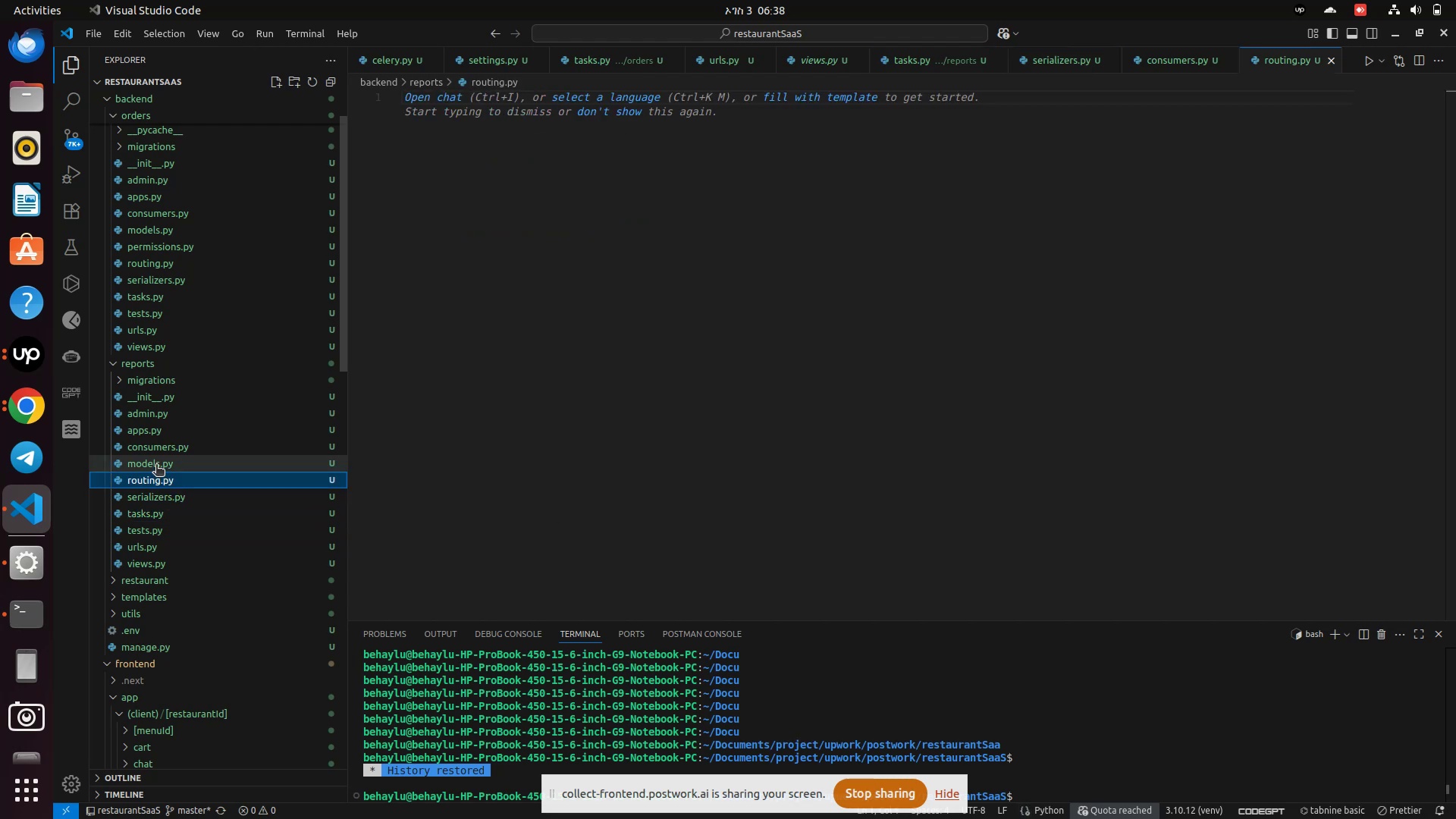 
left_click([156, 466])
 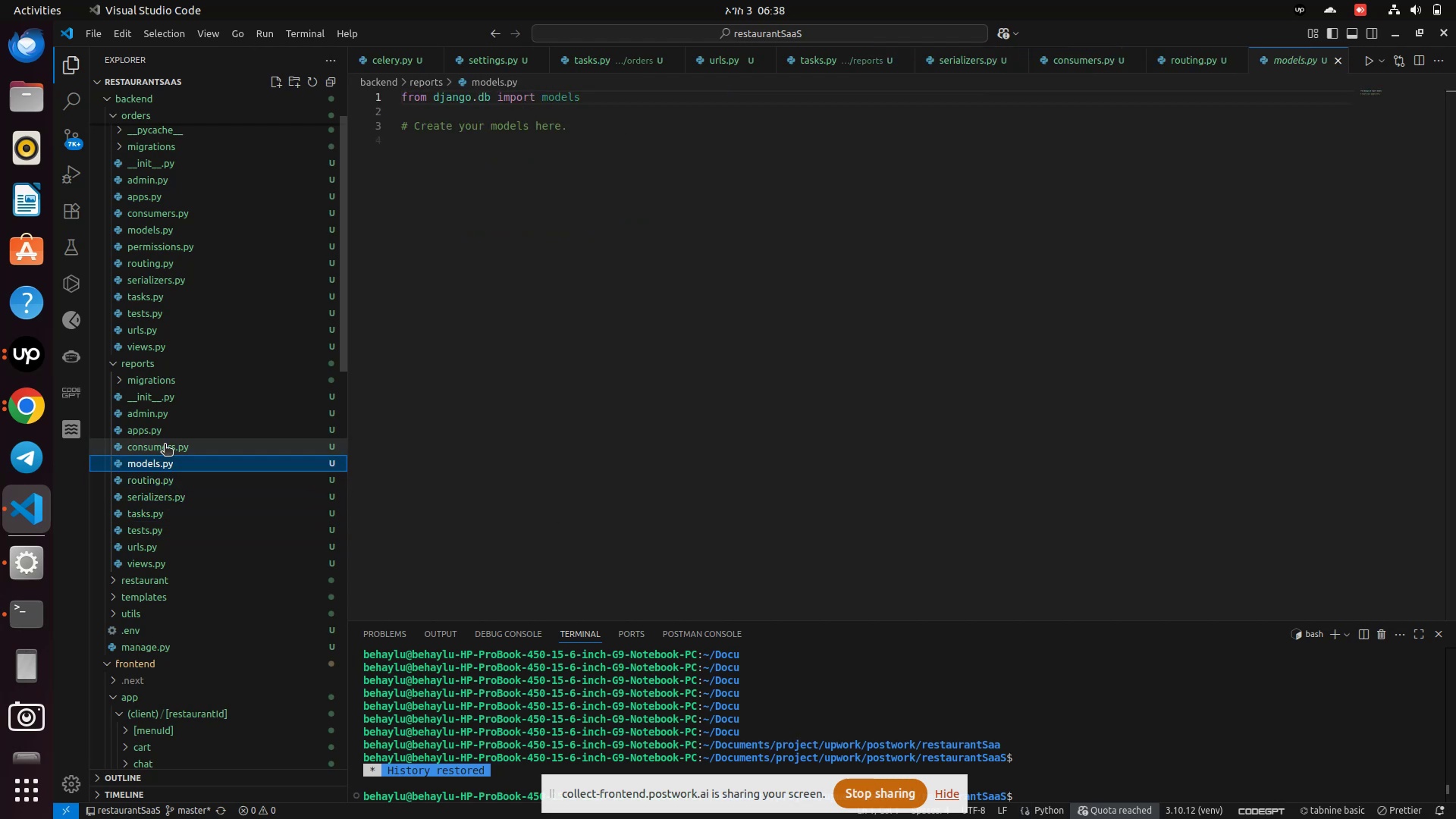 
left_click([165, 444])
 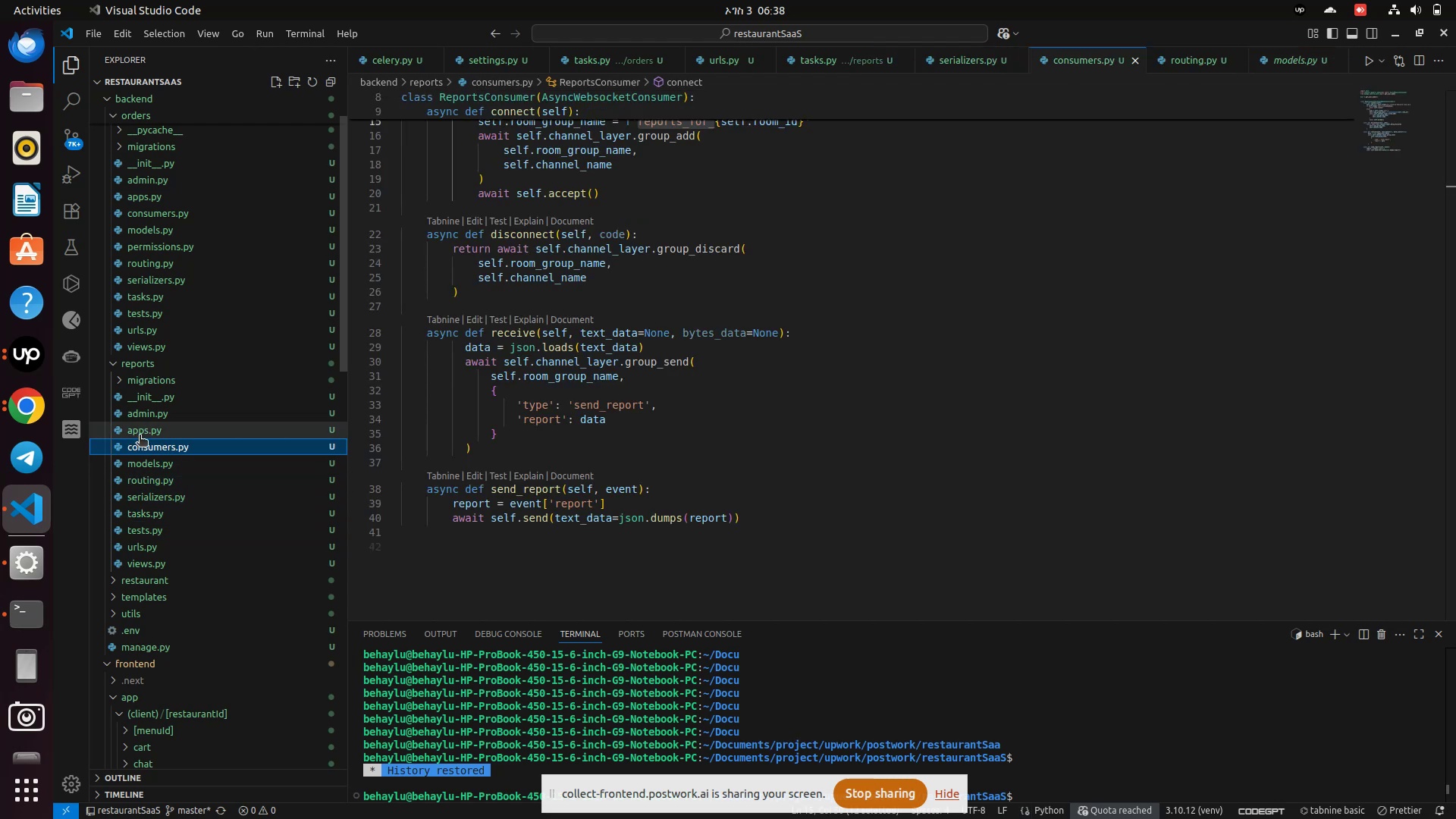 
left_click([140, 436])
 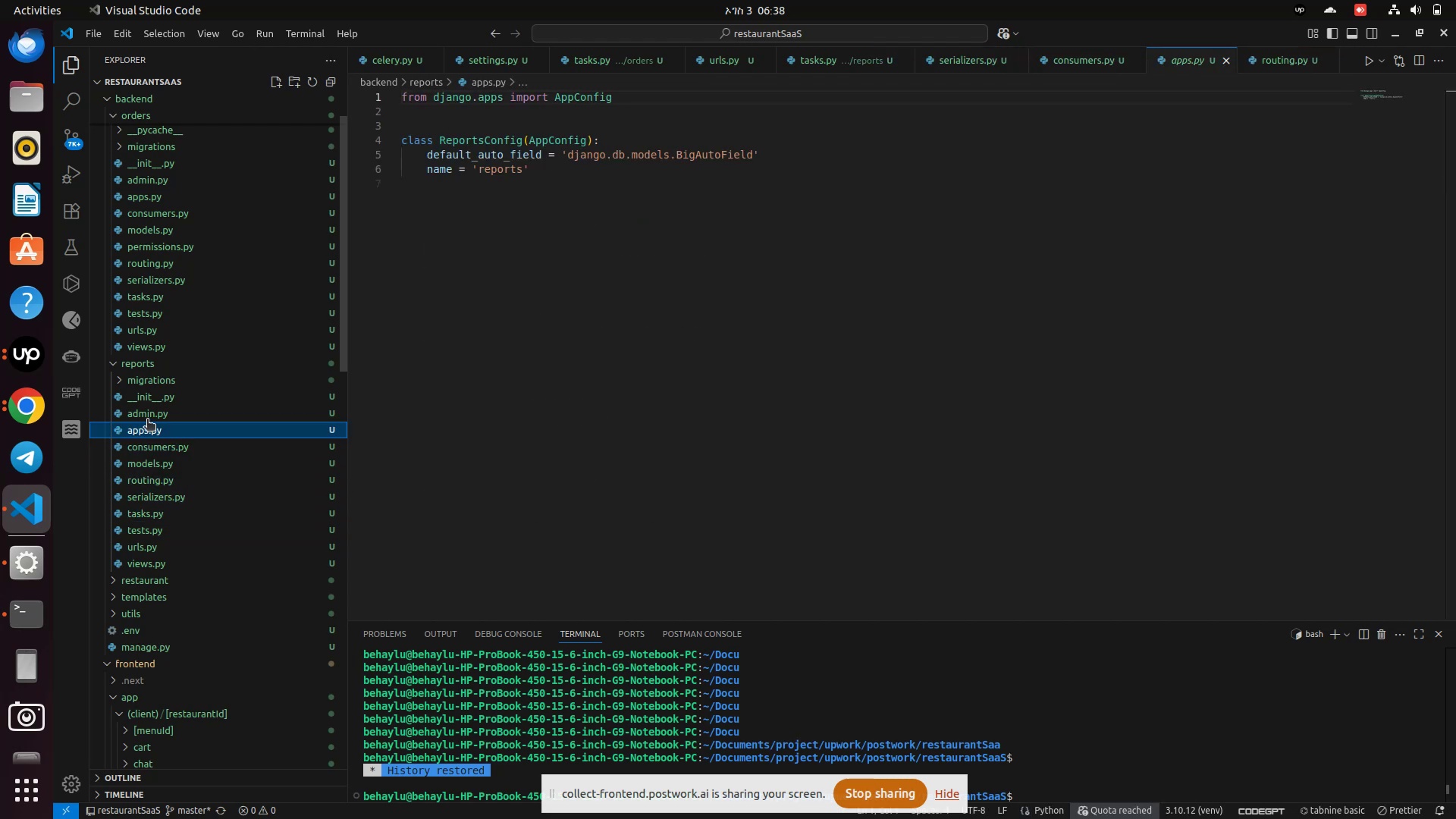 
left_click([149, 416])
 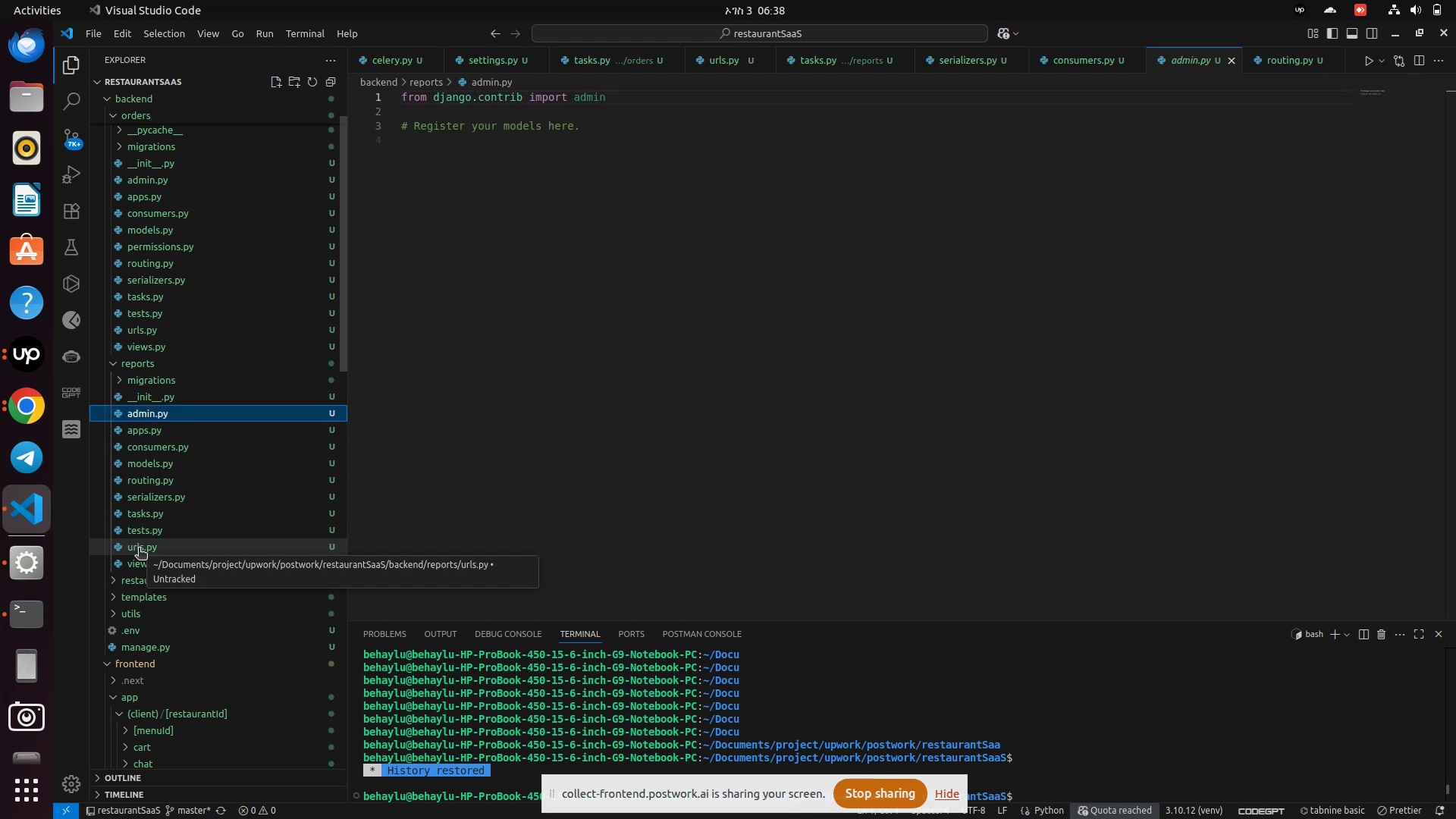 
wait(6.75)
 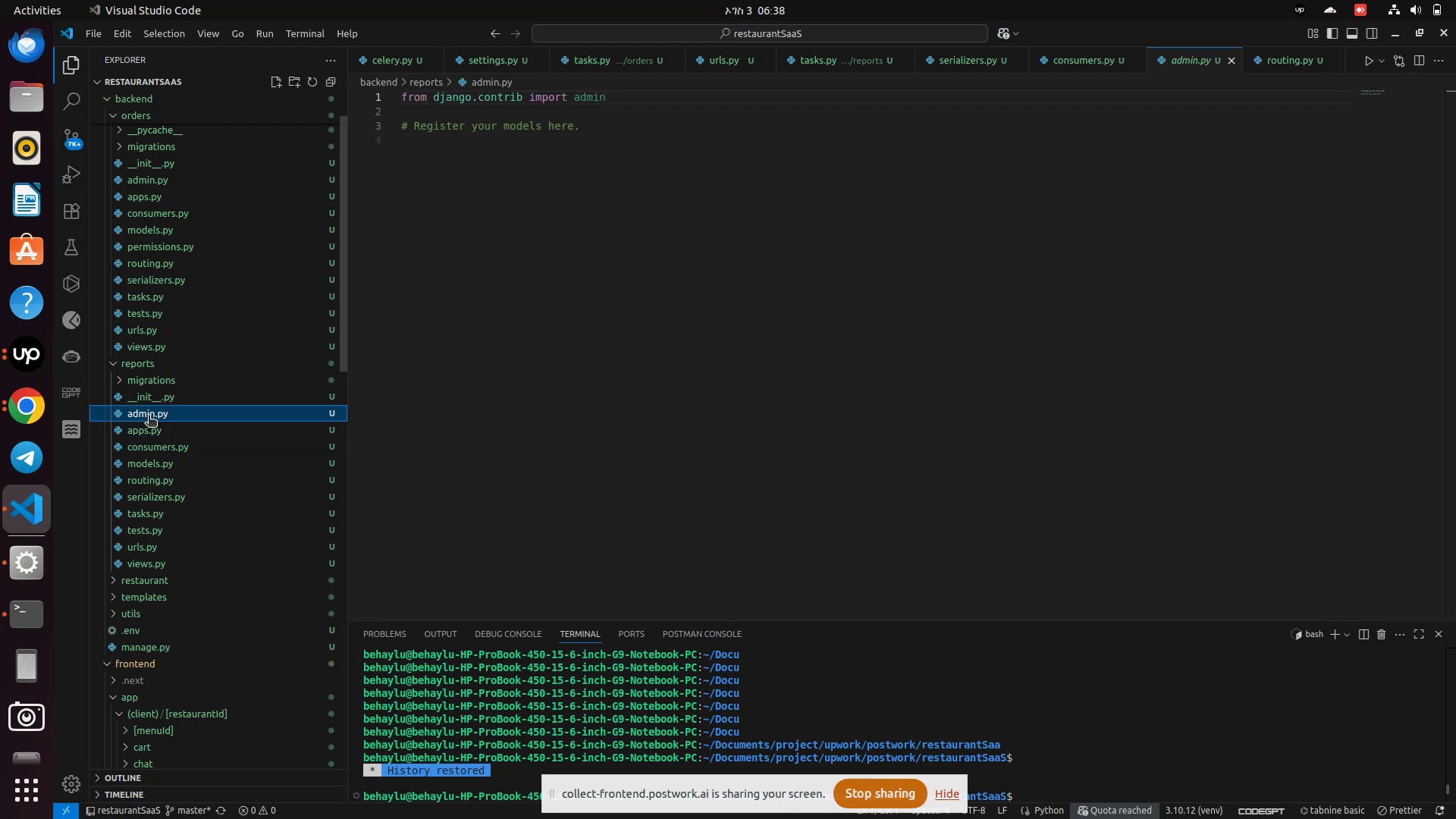 
left_click([147, 469])
 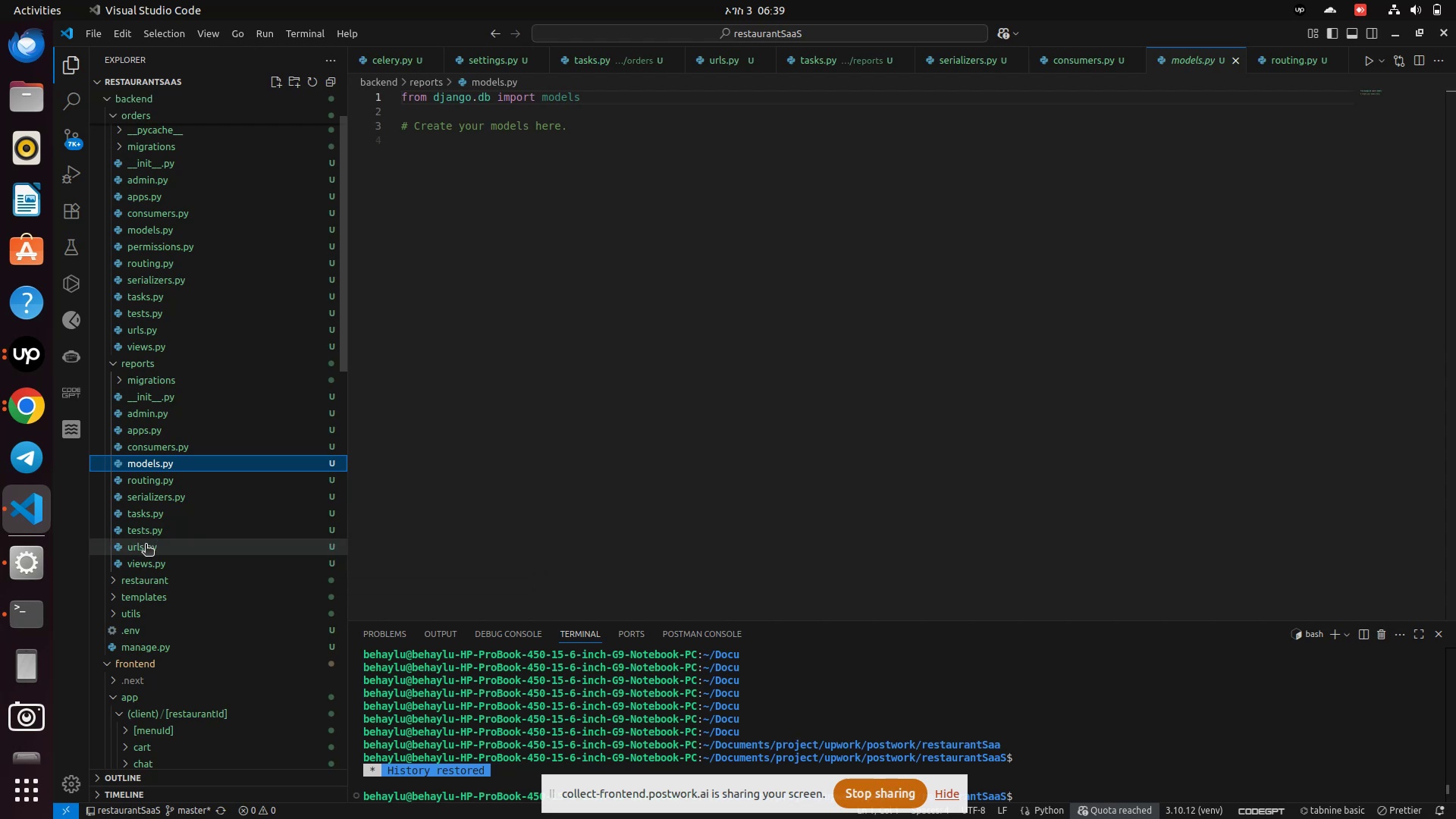 
wait(5.92)
 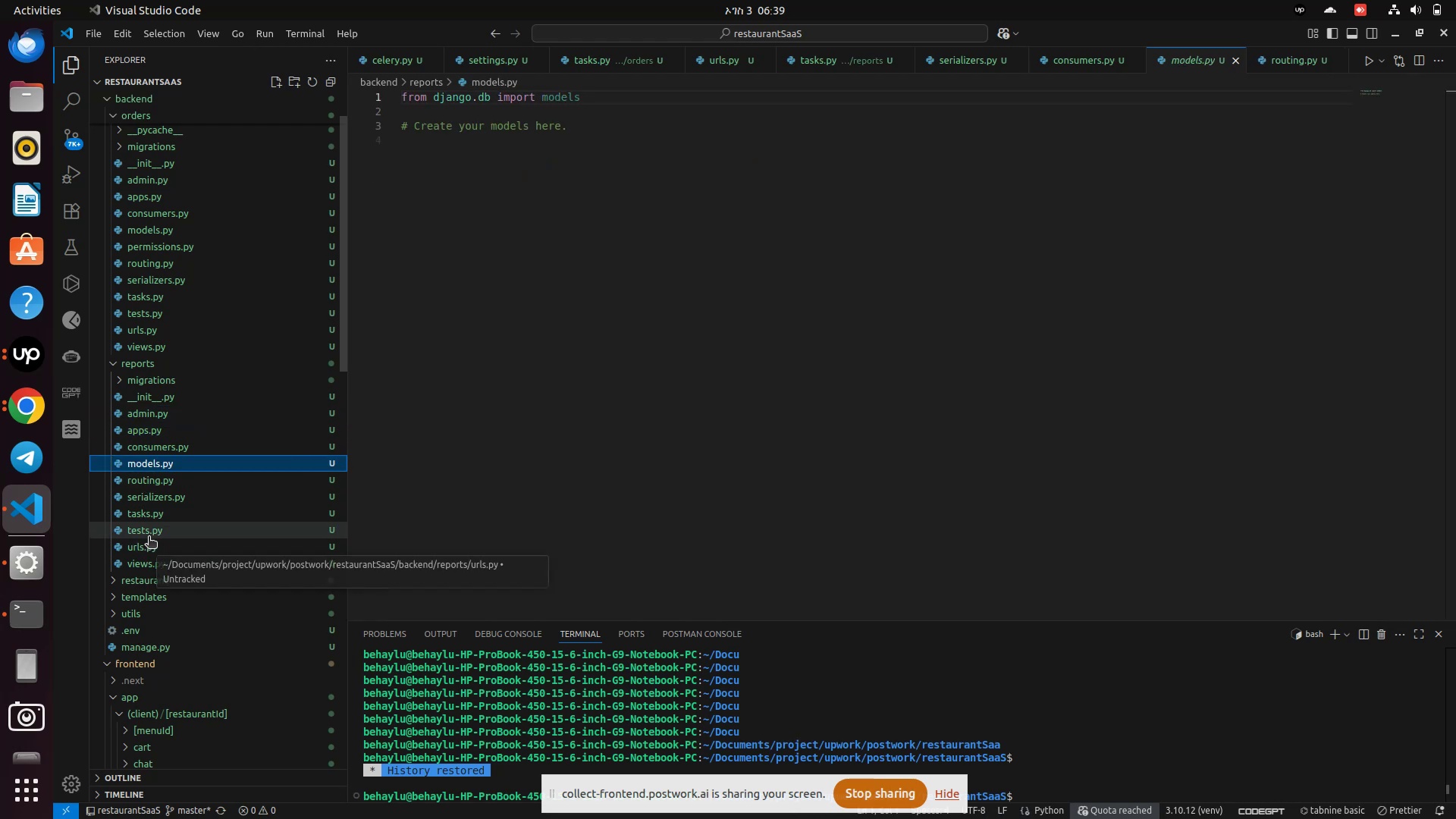 
left_click([146, 545])
 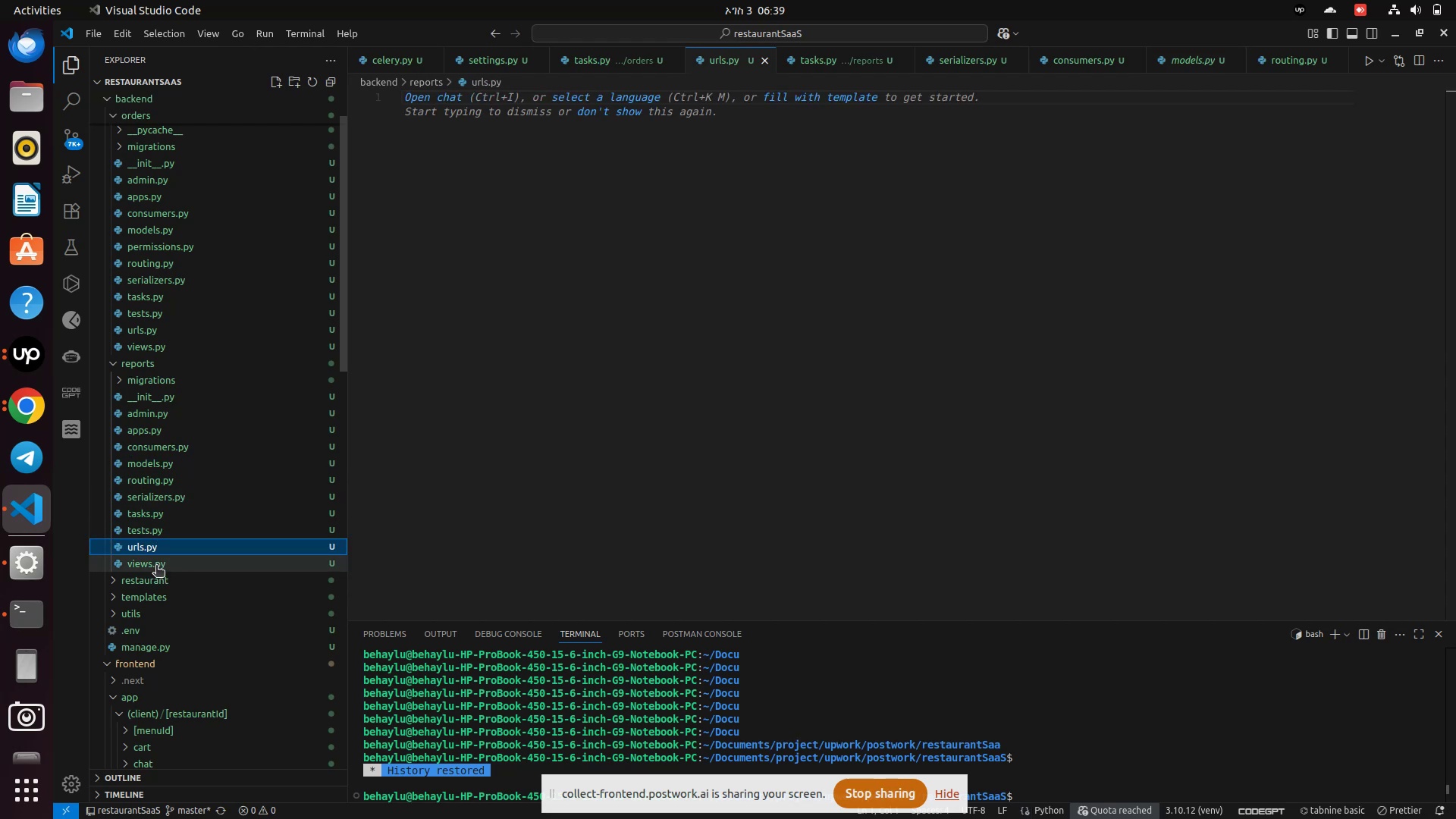 
left_click([156, 566])
 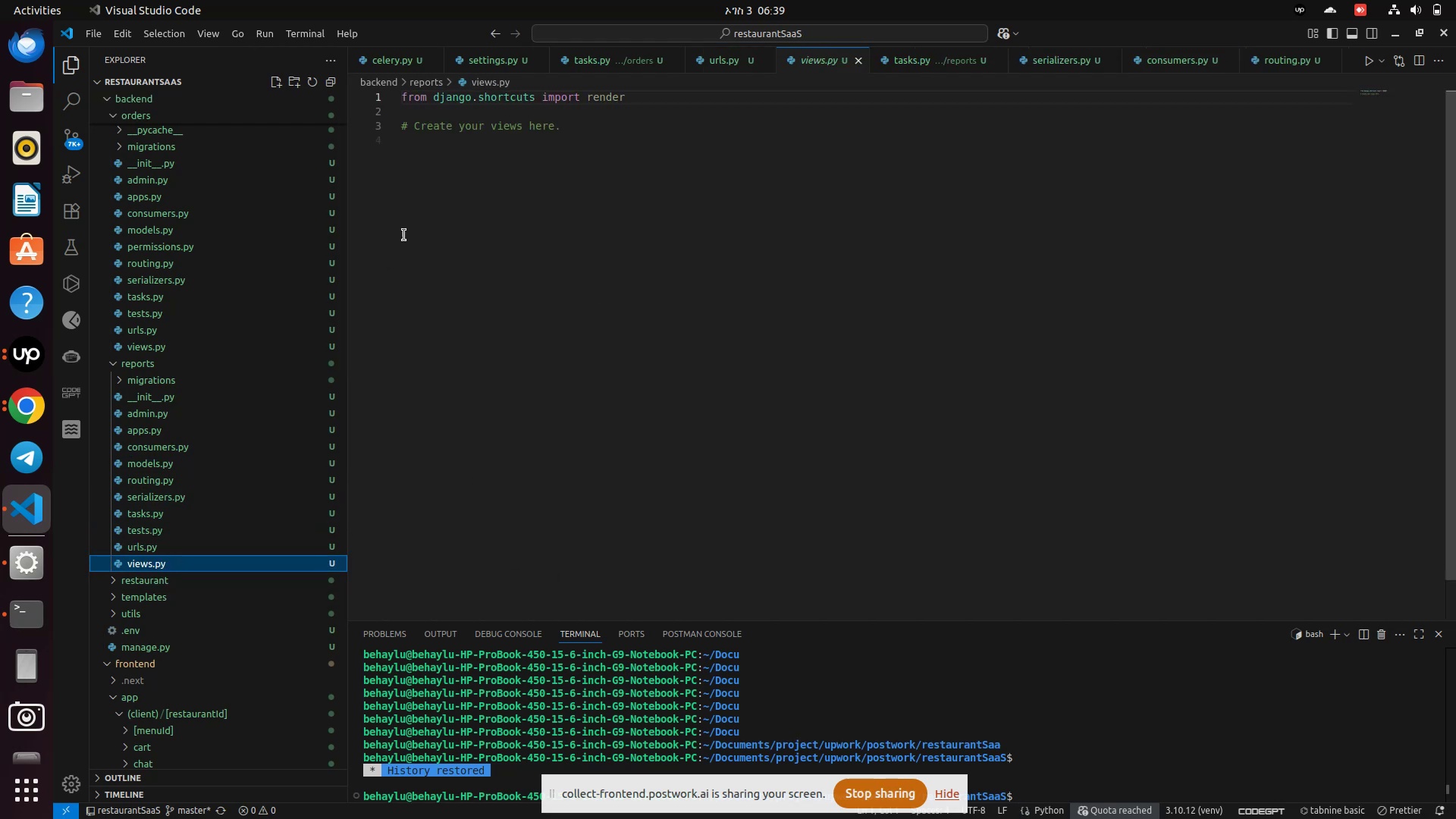 
left_click([422, 195])
 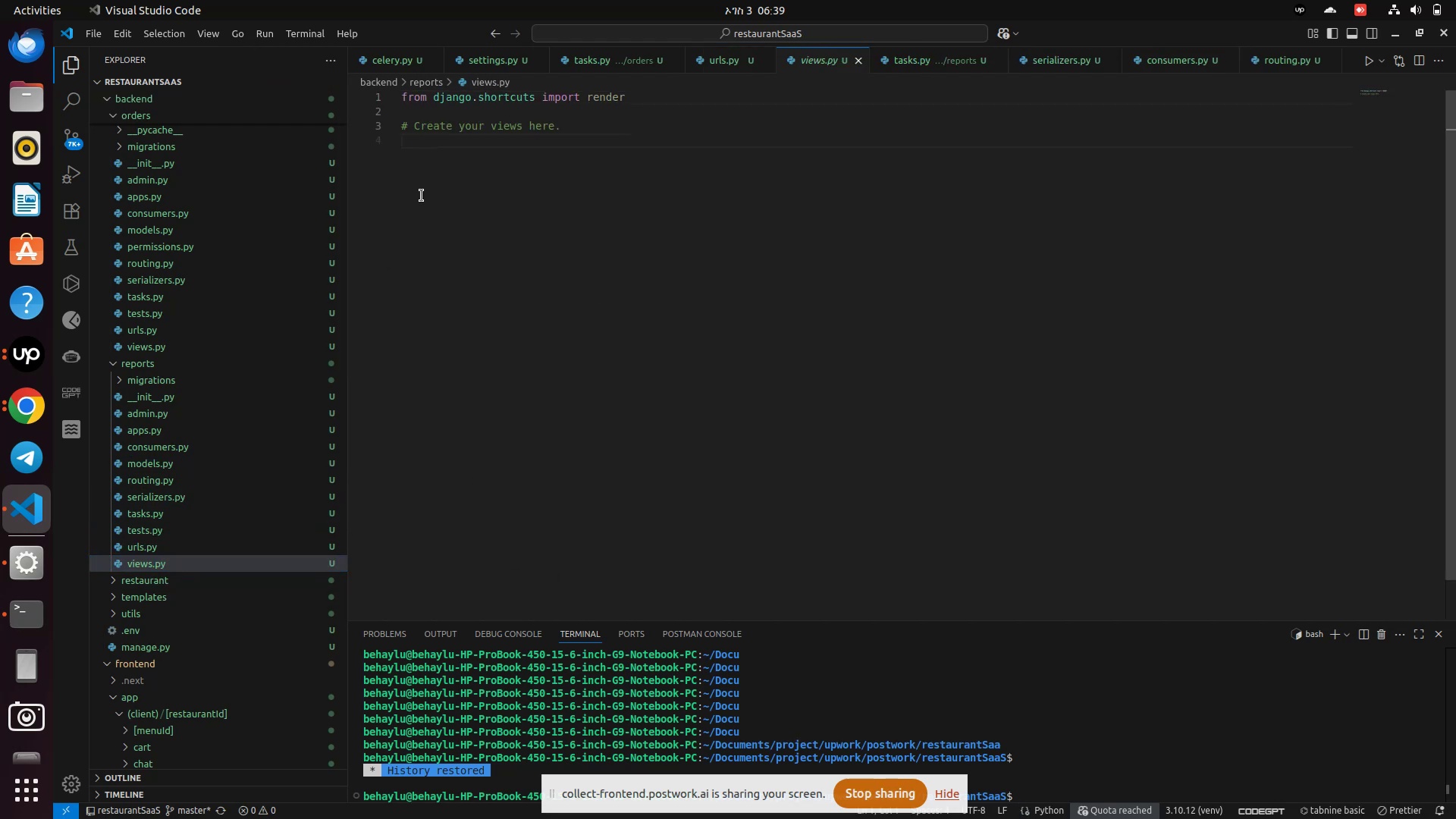 
key(Enter)
 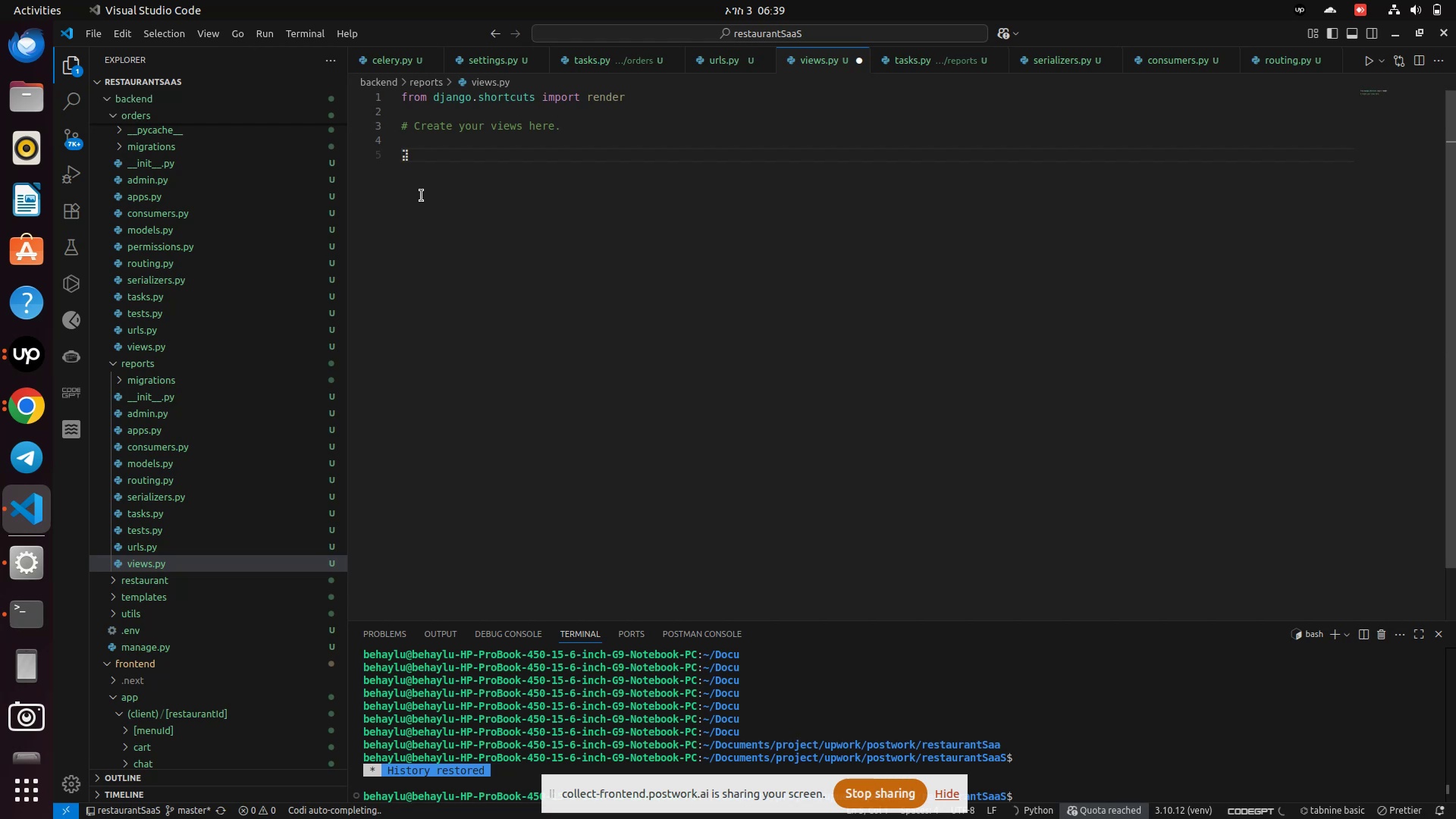 
type(class OrderReport(gee)
key(Backspace)
type(neric.L)
key(Backspace)
type(list)
key(Backspace)
key(Backspace)
key(Backspace)
key(Backspace)
type(ListView):)
 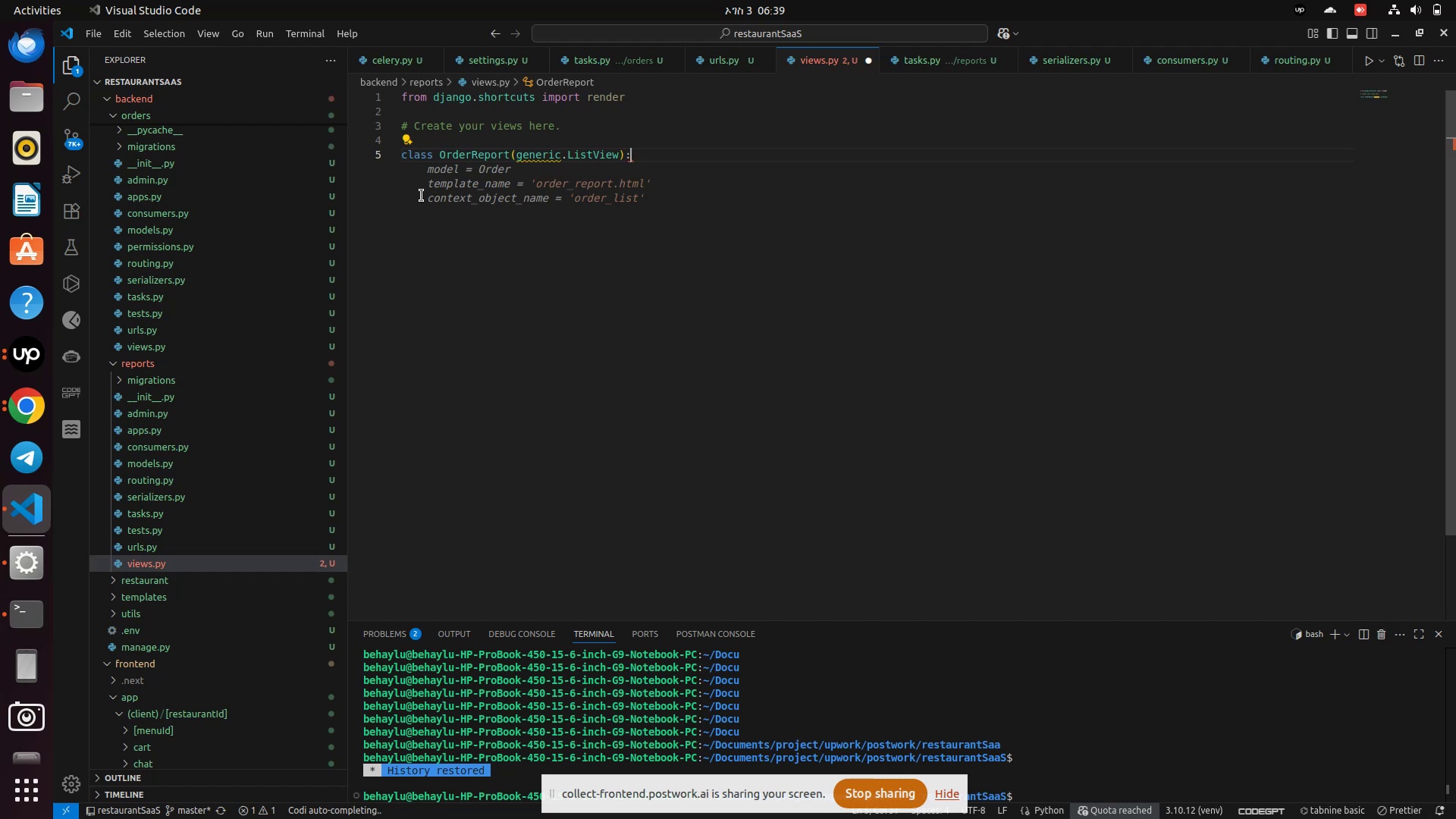 
key(Enter)
 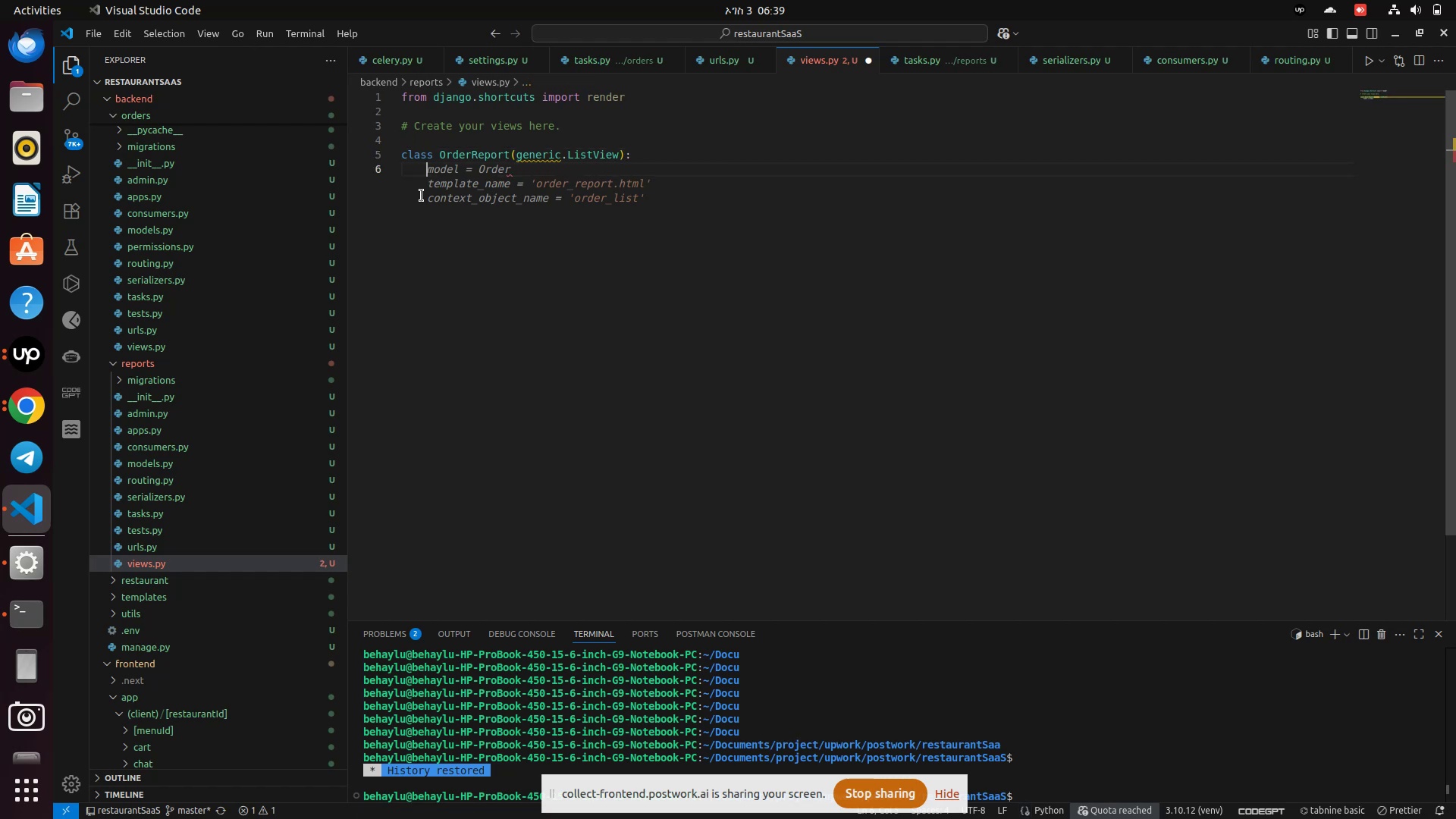 
wait(9.2)
 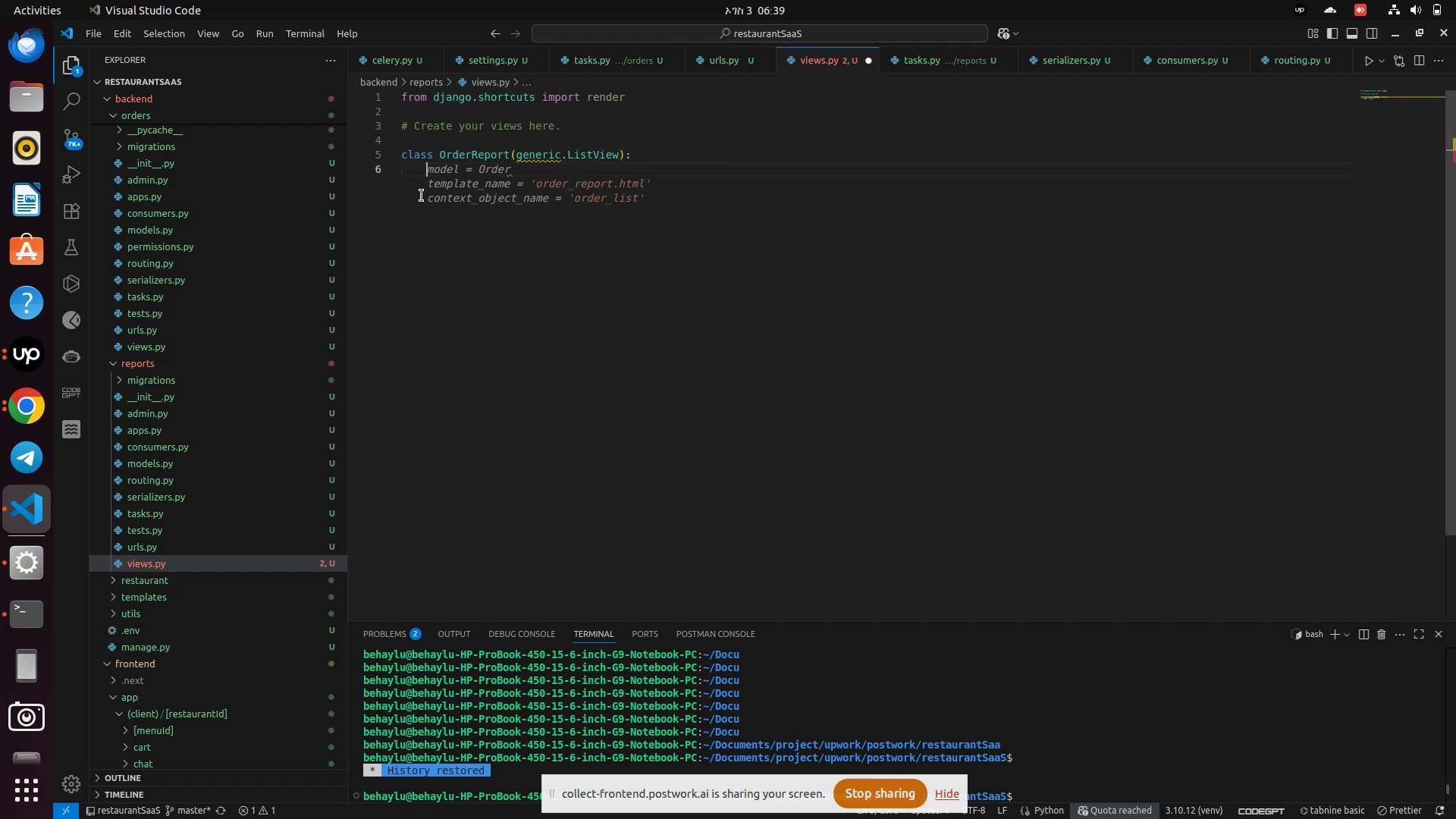 
type(model = O)
 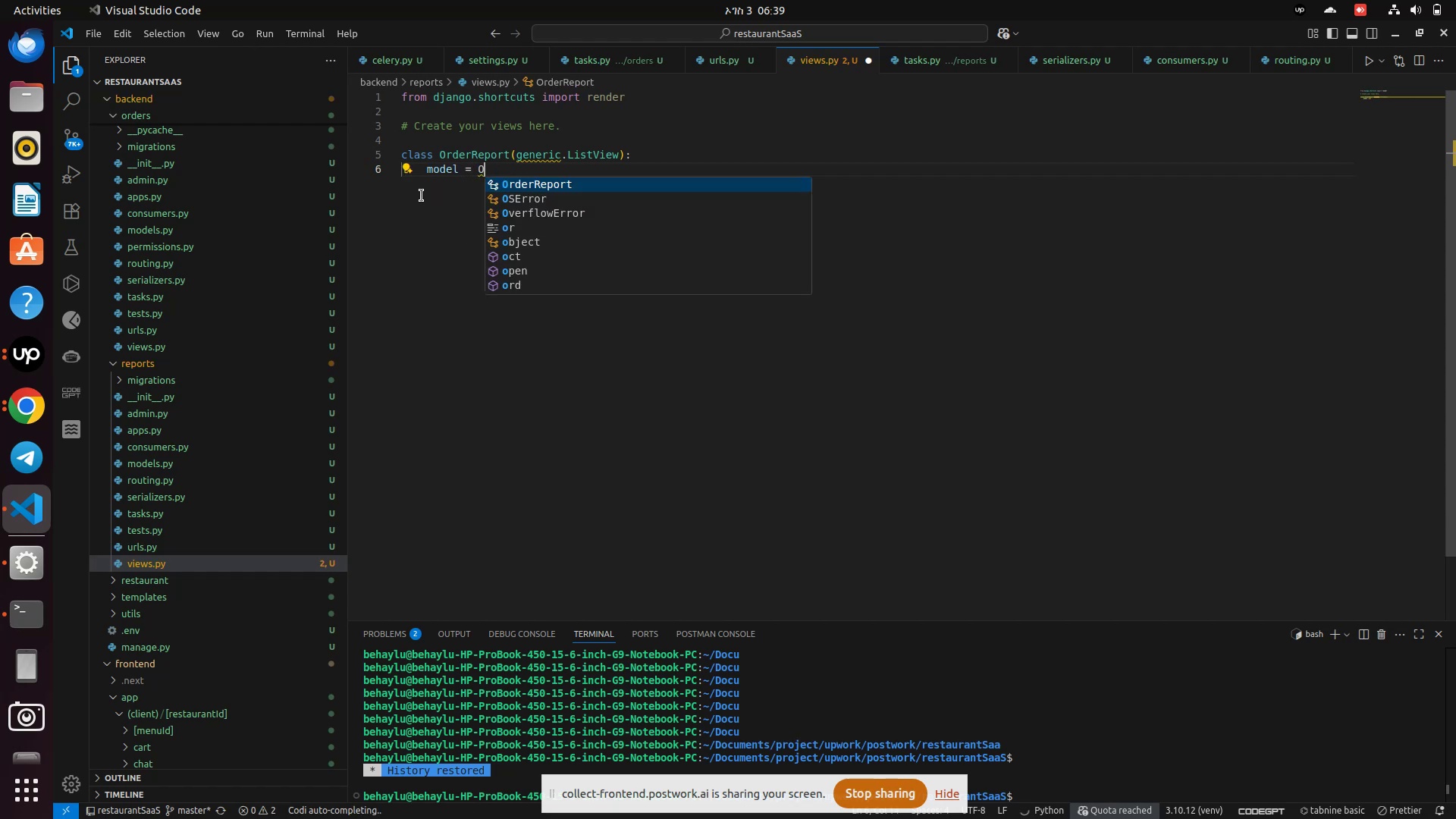 
hold_key(key=Backspace, duration=0.65)
 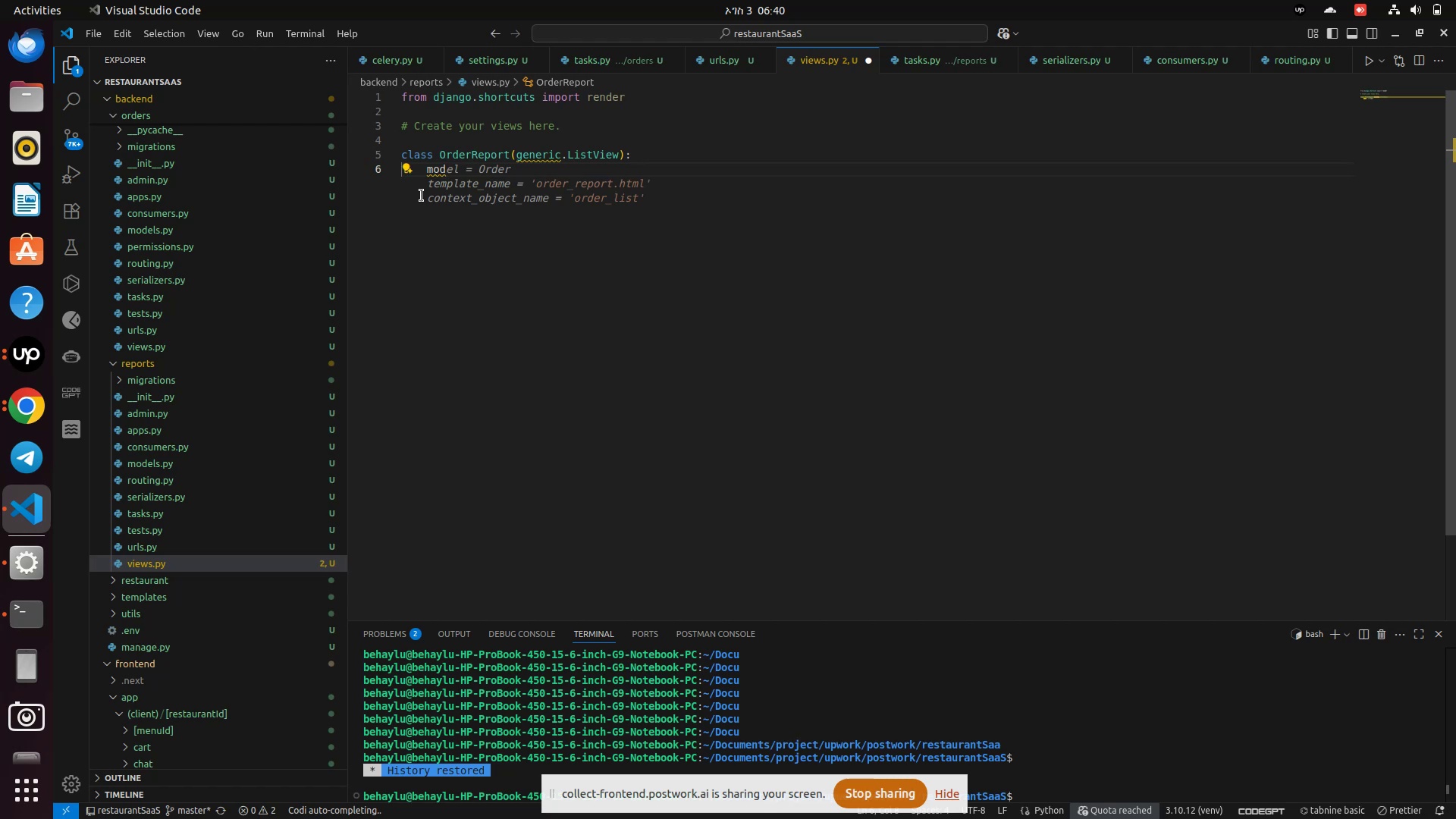 
key(Backspace)
 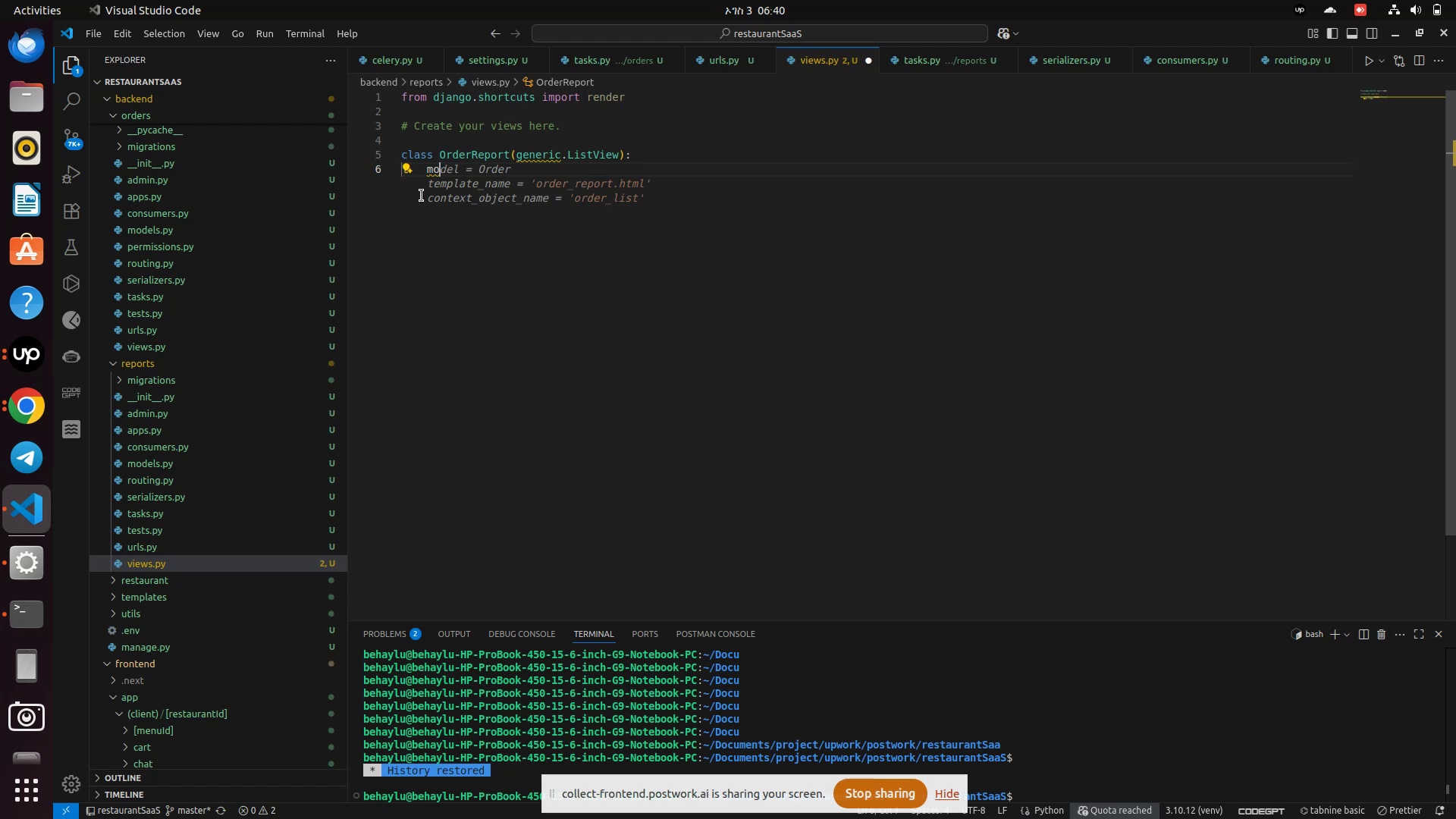 
key(Backspace)
 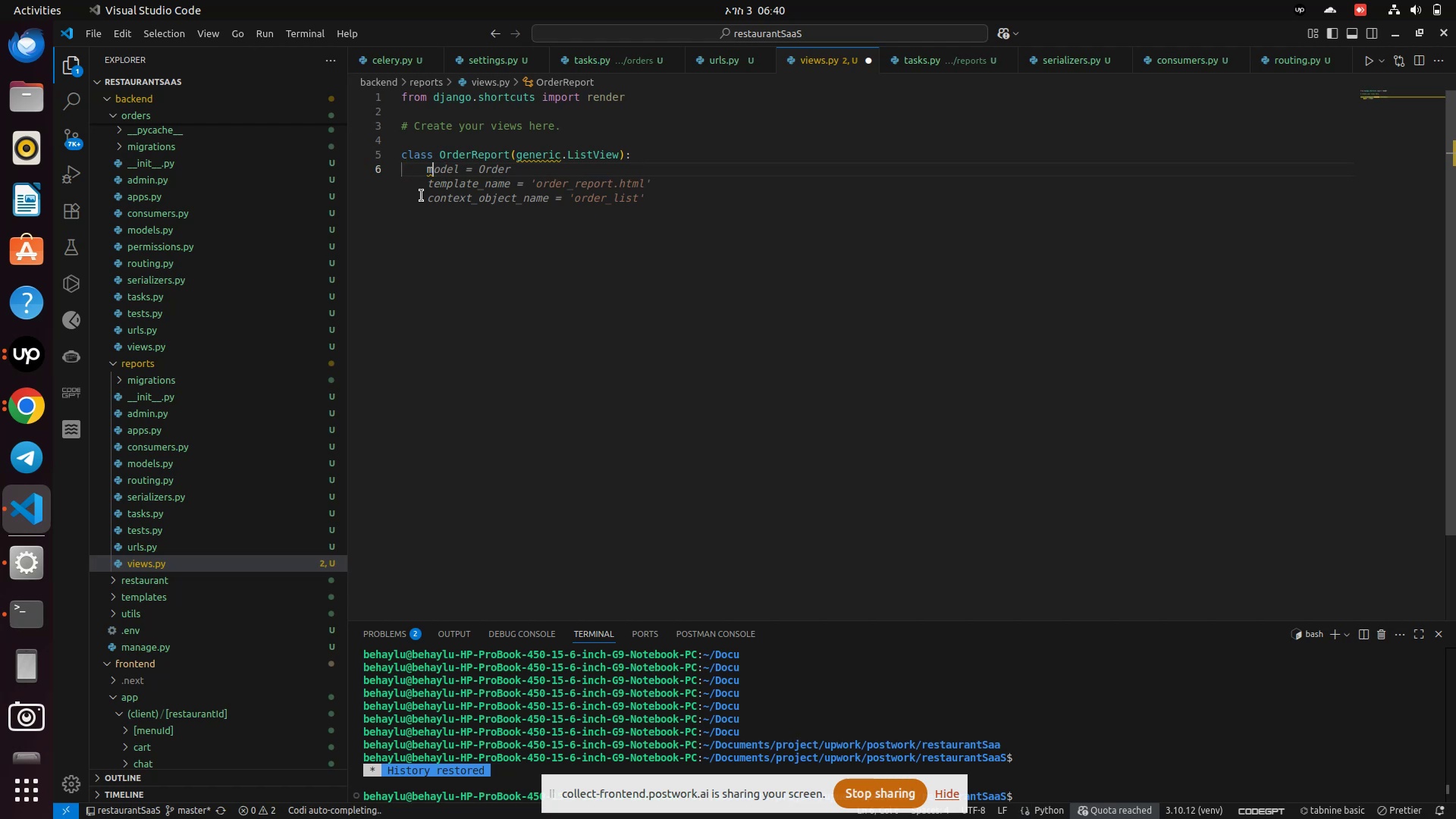 
key(Backspace)
 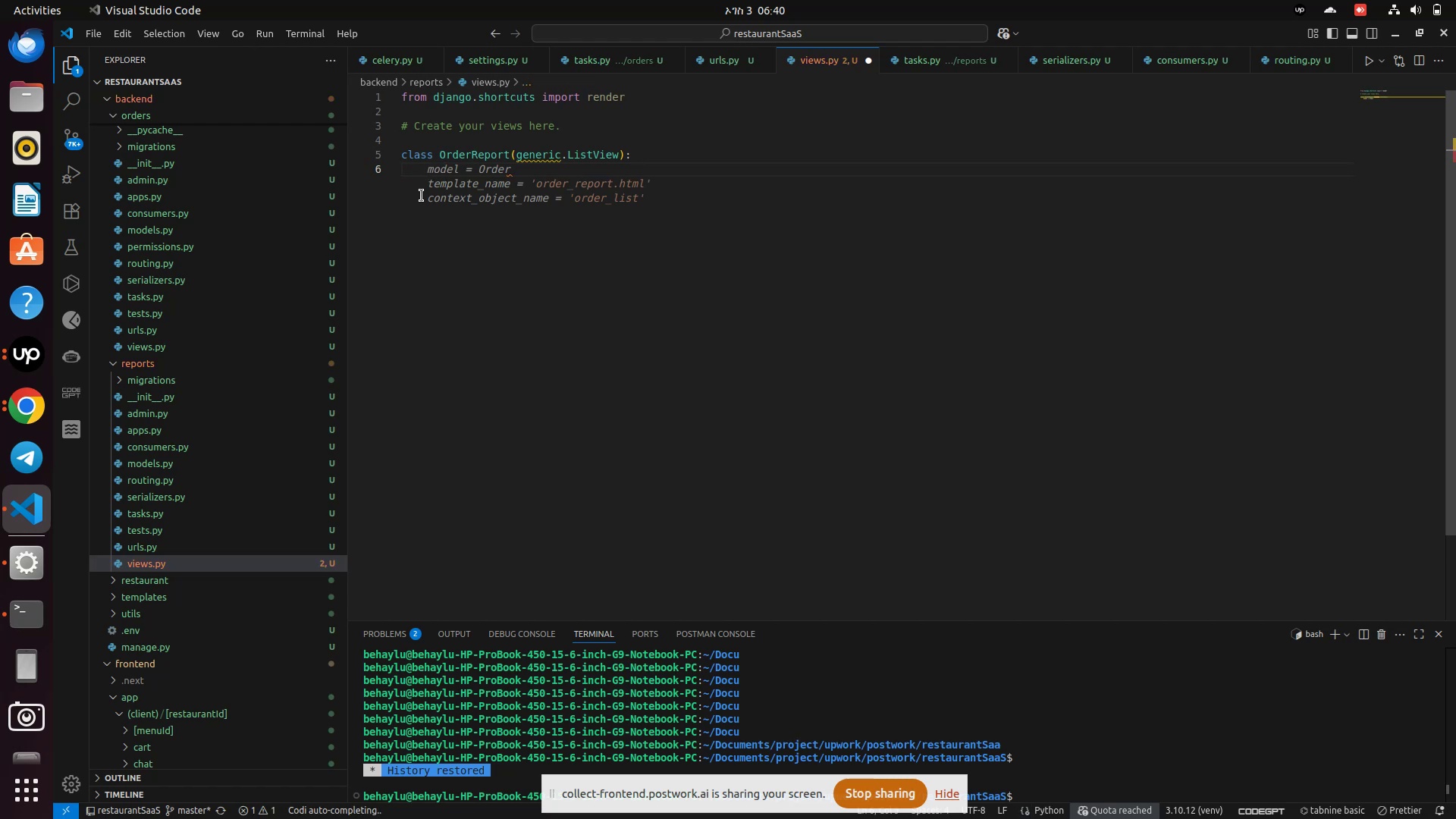 
key(Enter)
 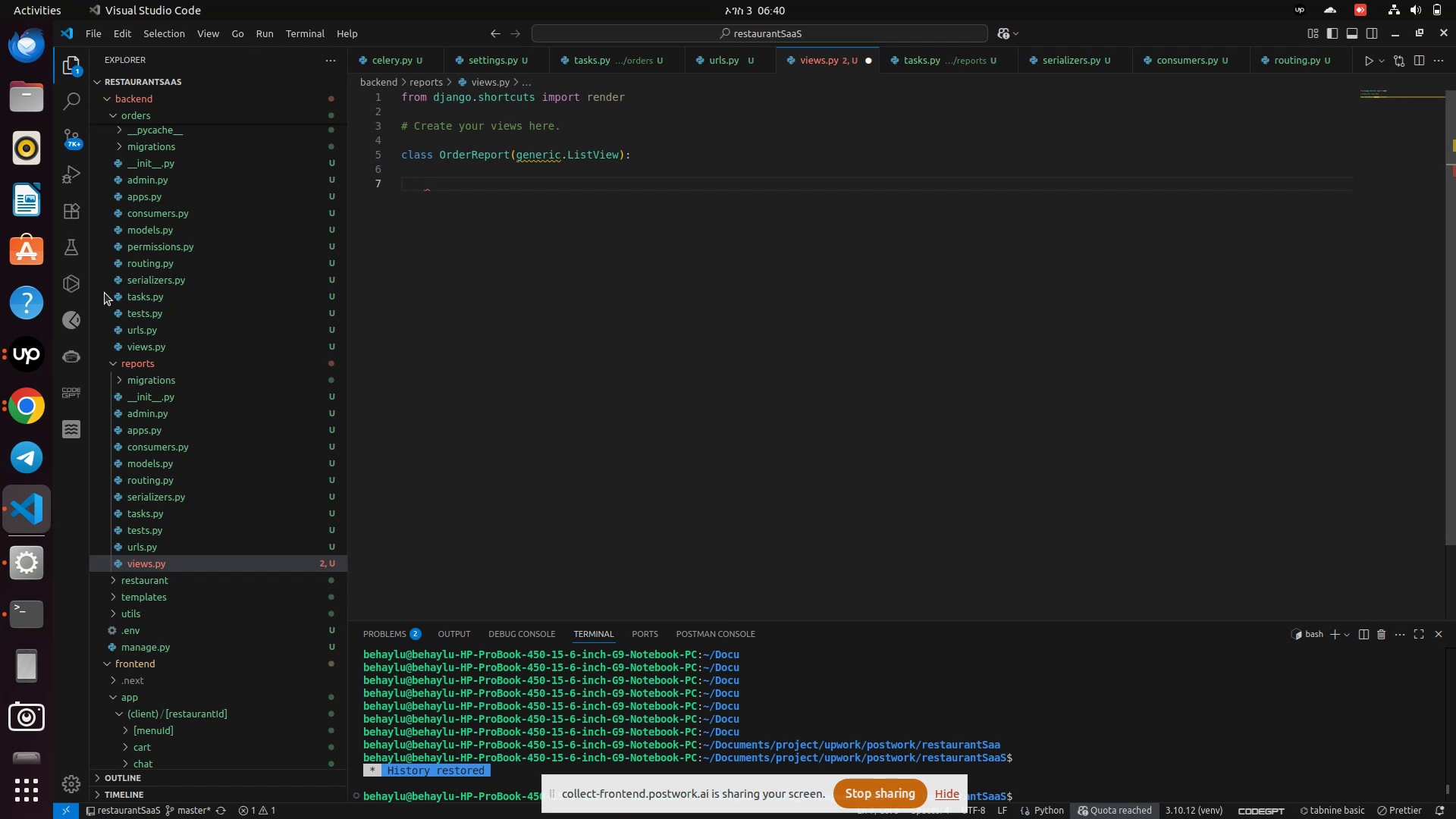 
wait(6.58)
 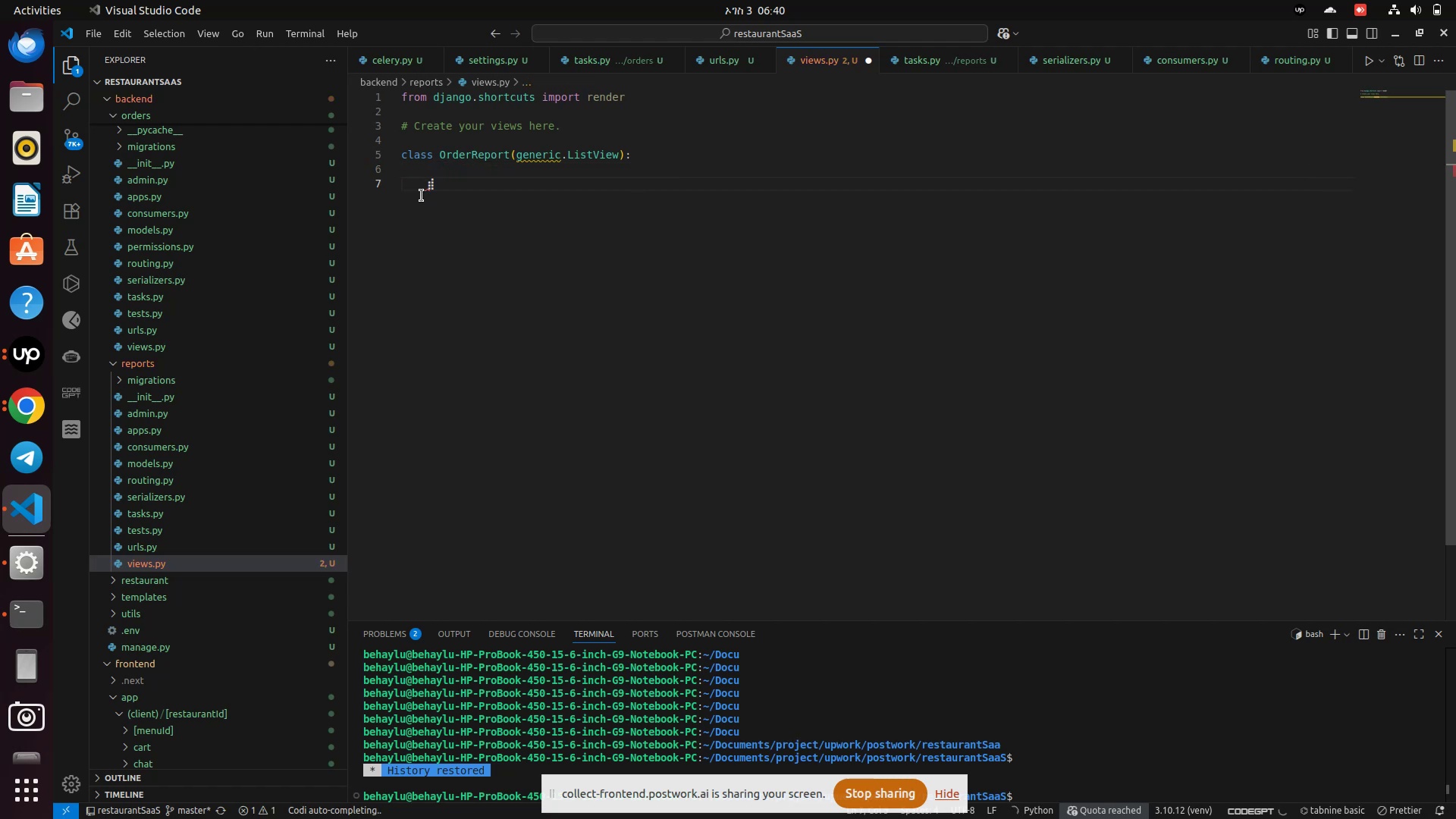 
left_click([121, 360])
 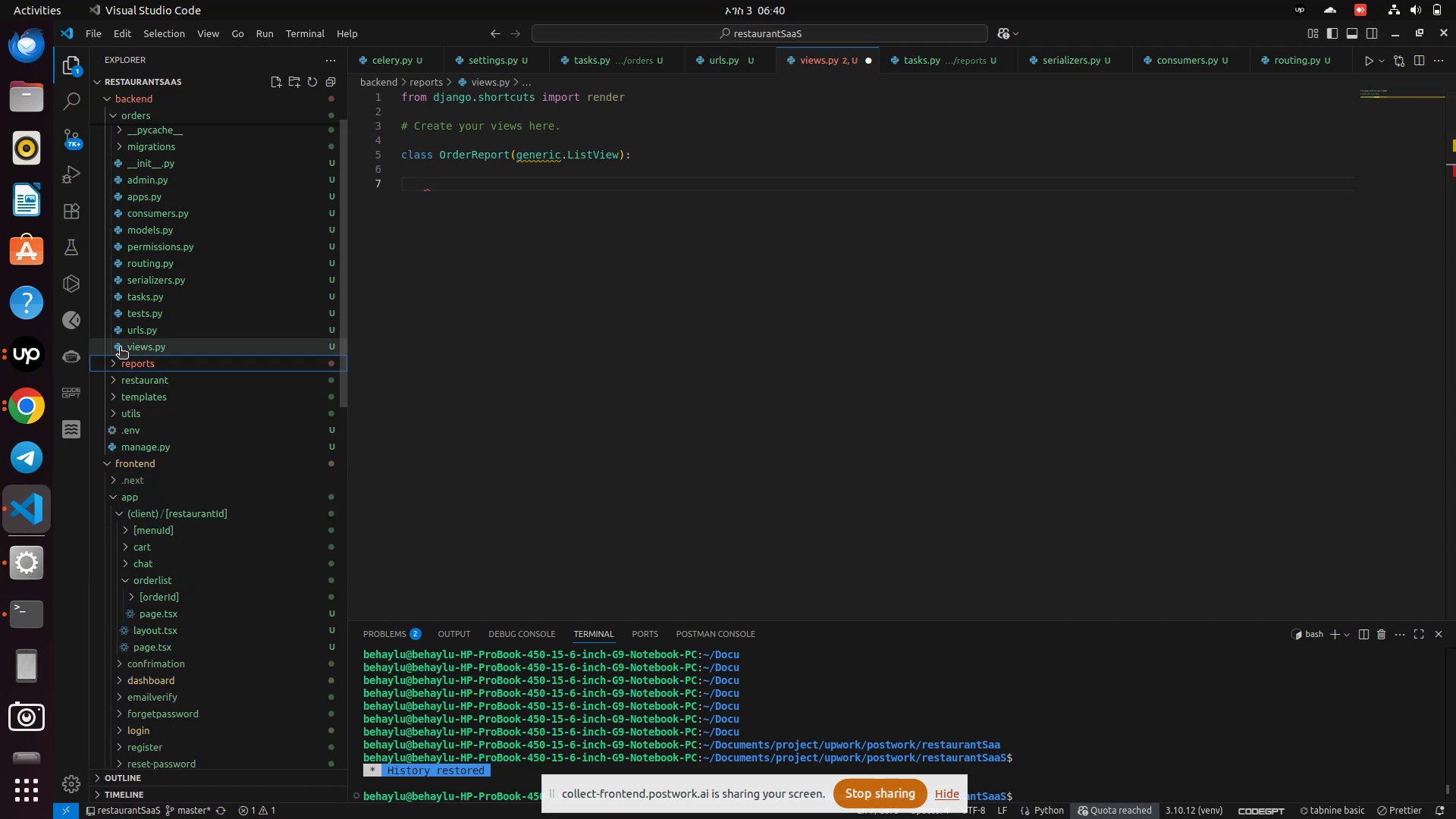 
scroll: coordinate [120, 347], scroll_direction: up, amount: 4.0
 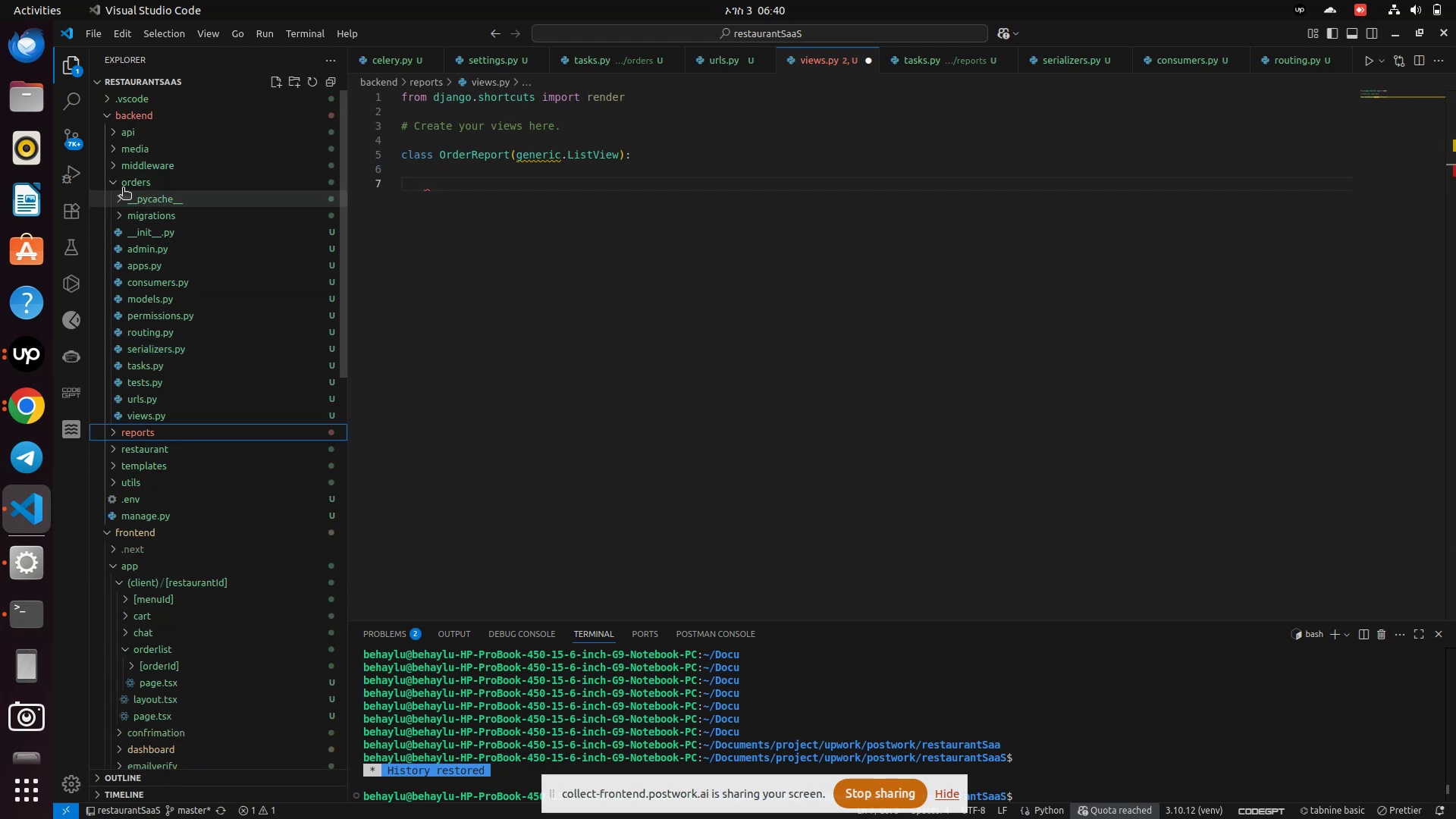 
left_click([123, 186])
 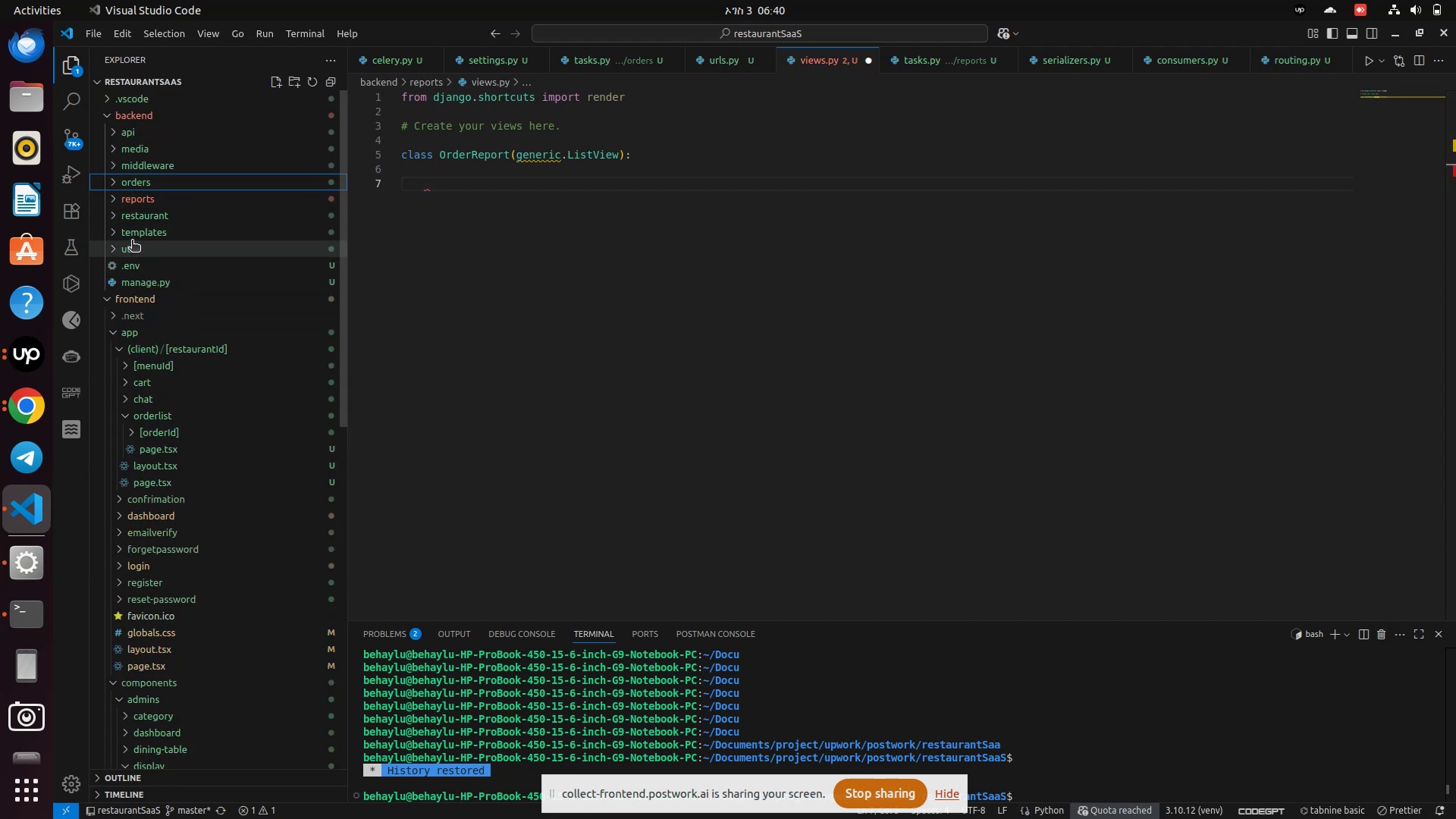 
left_click([138, 230])
 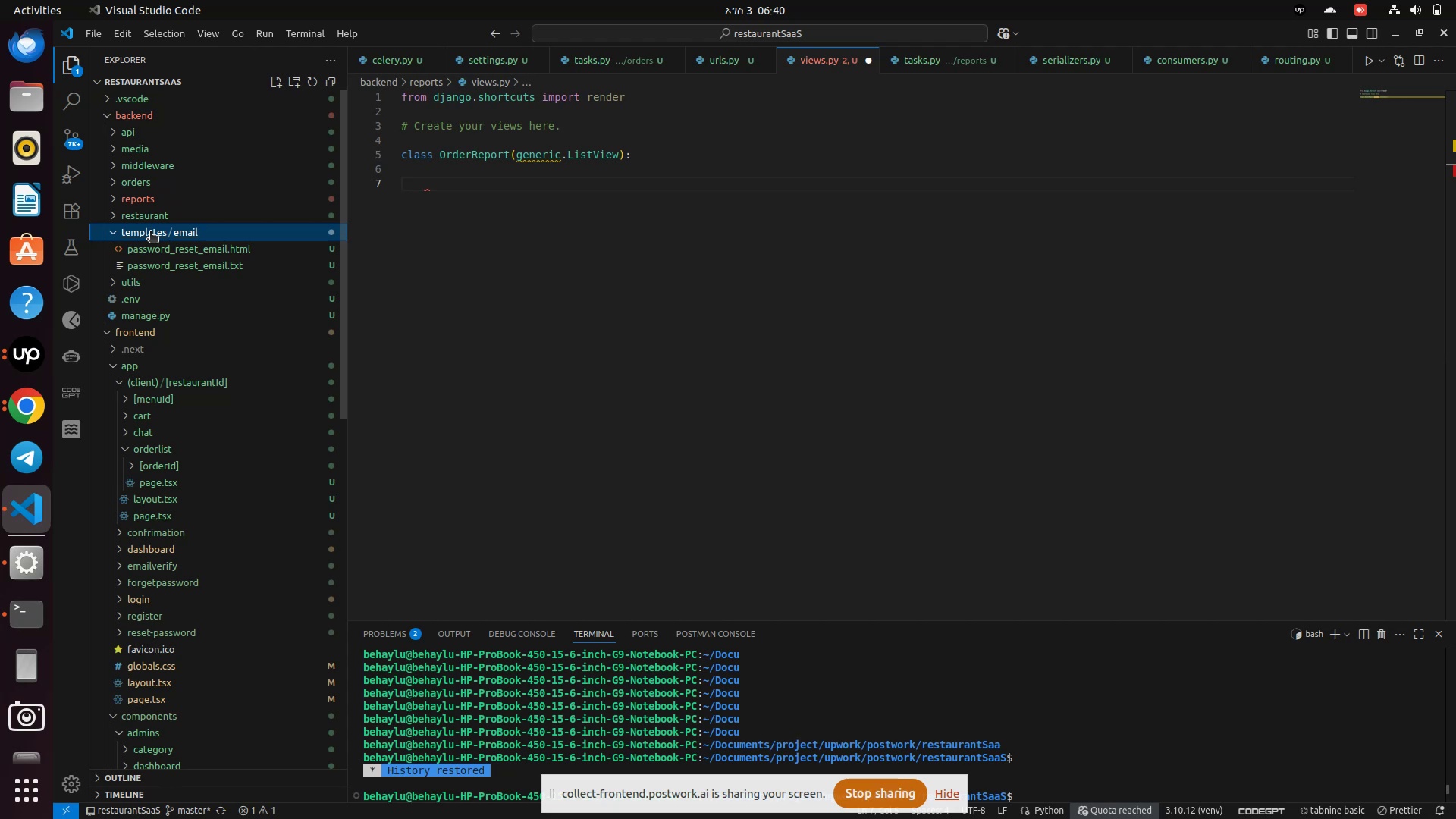 
right_click([150, 232])
 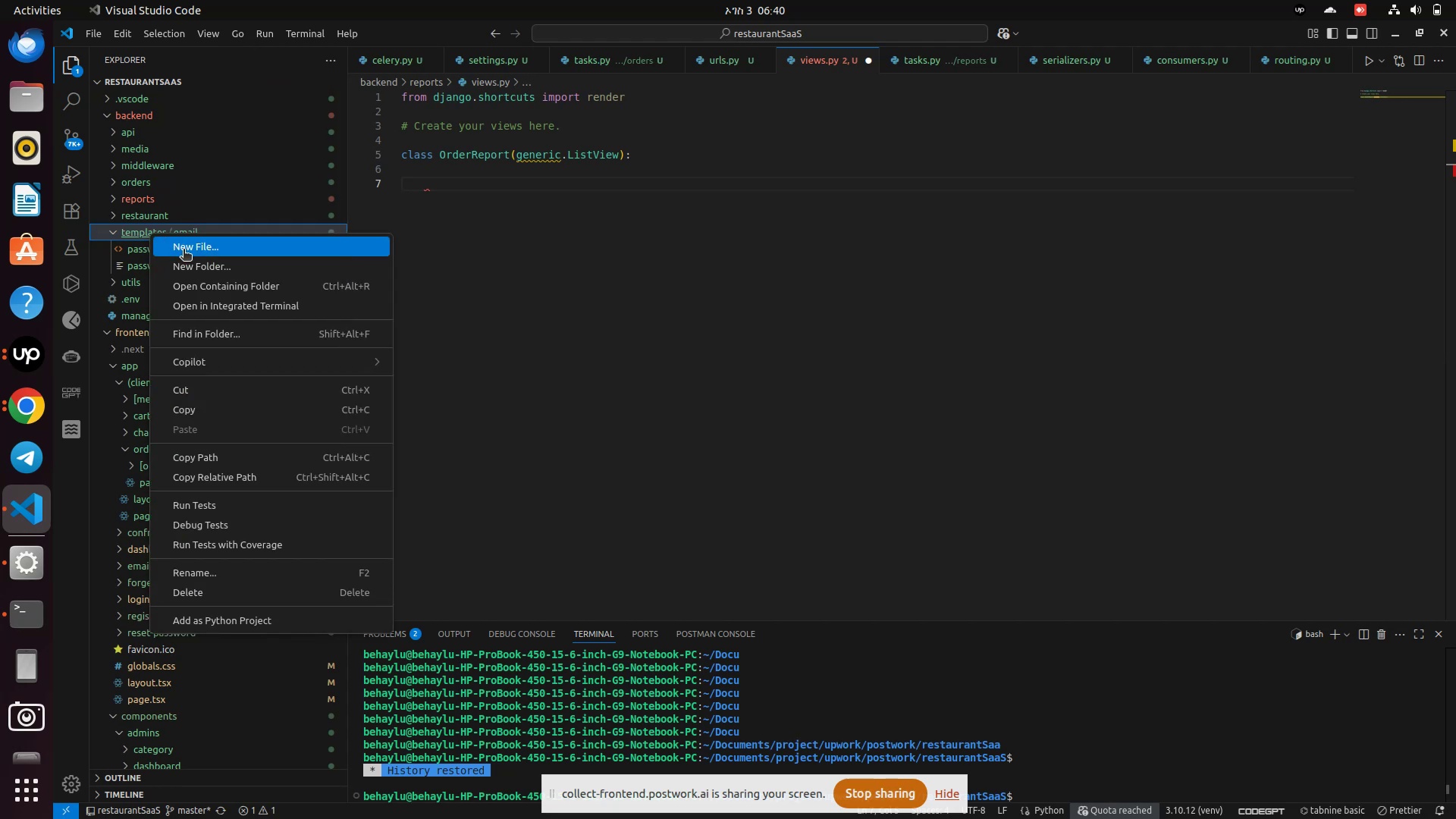 
left_click([189, 271])
 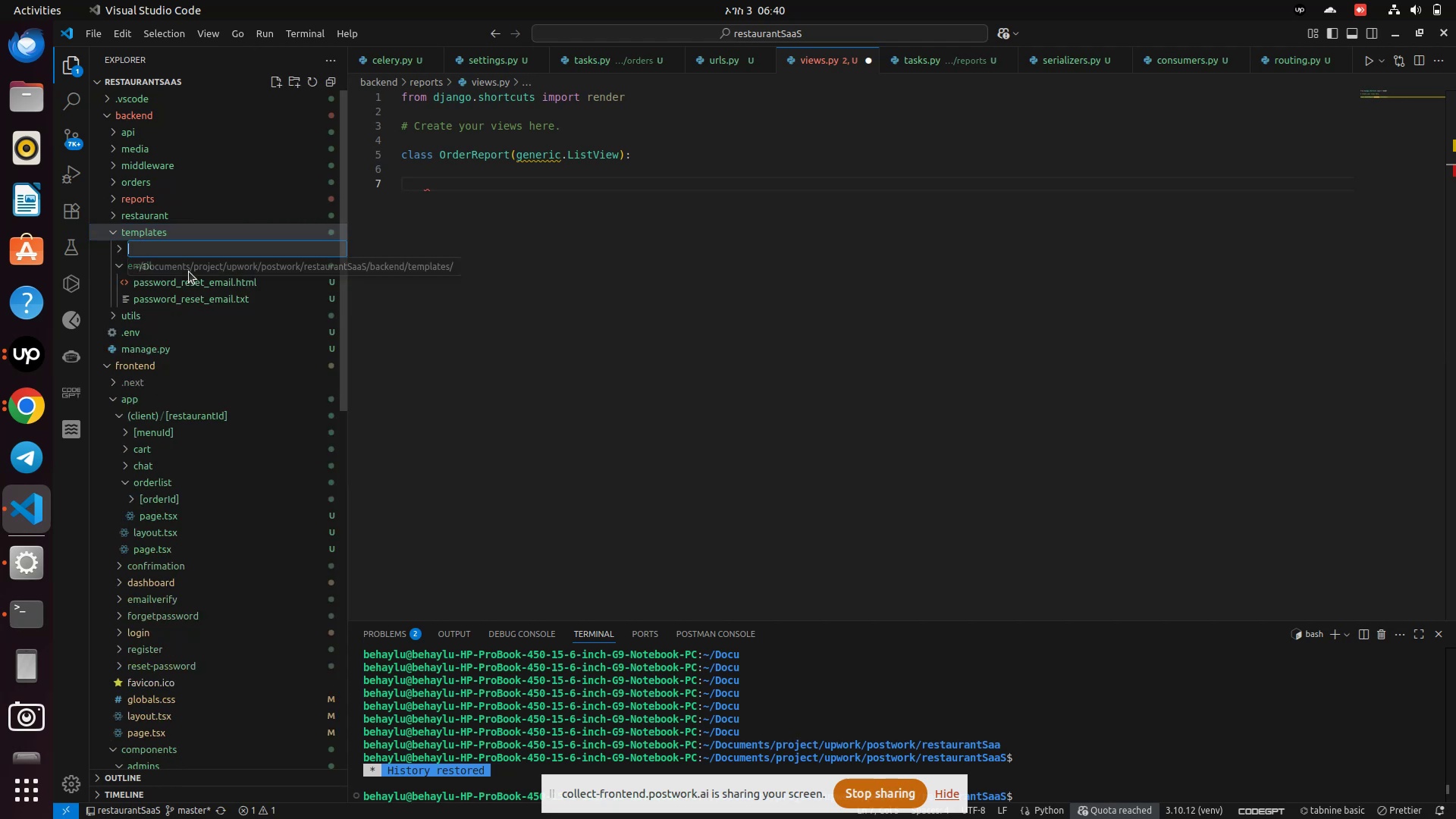 
type(report.)
key(Backspace)
type(s)
 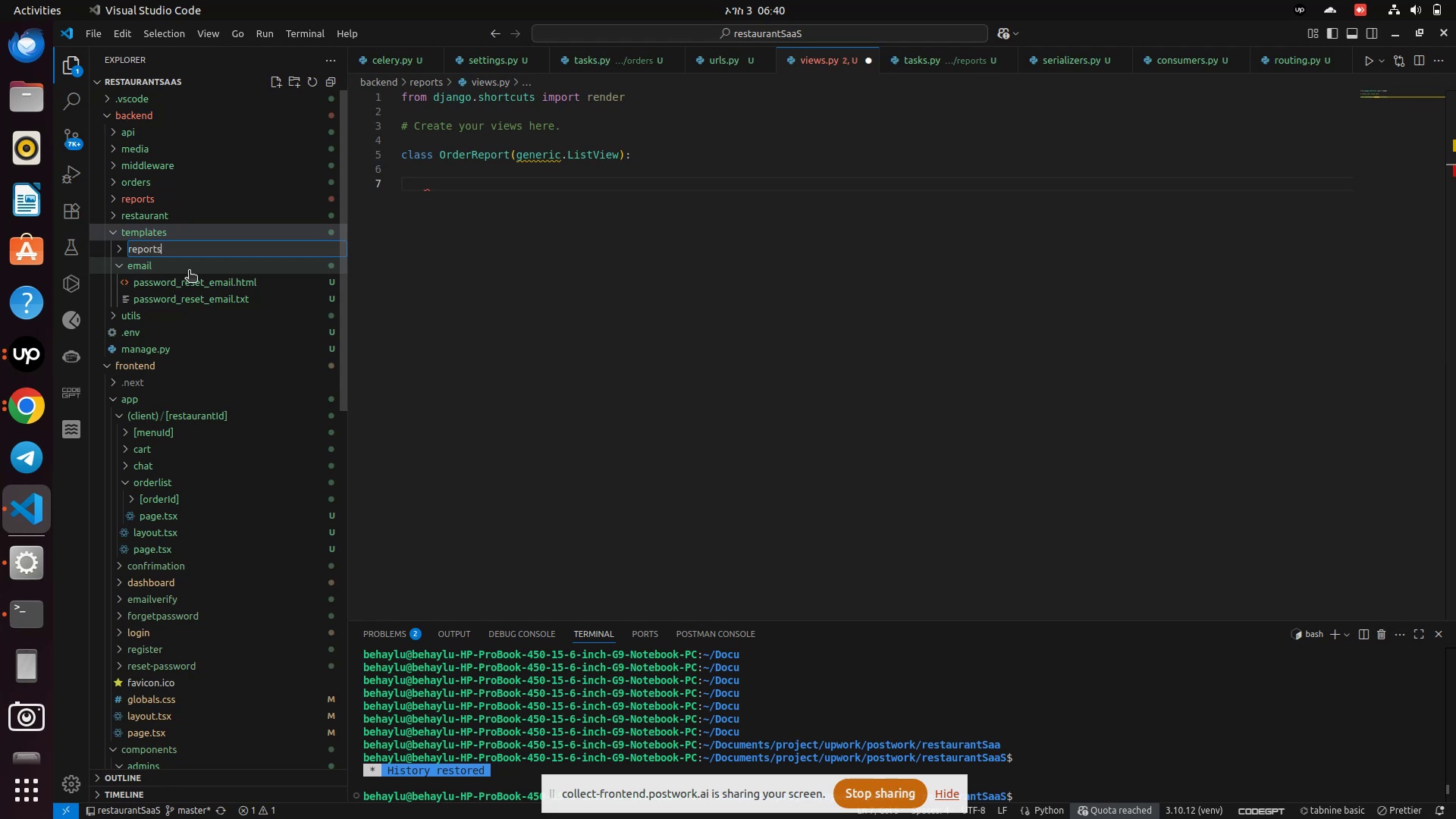 
key(Enter)
 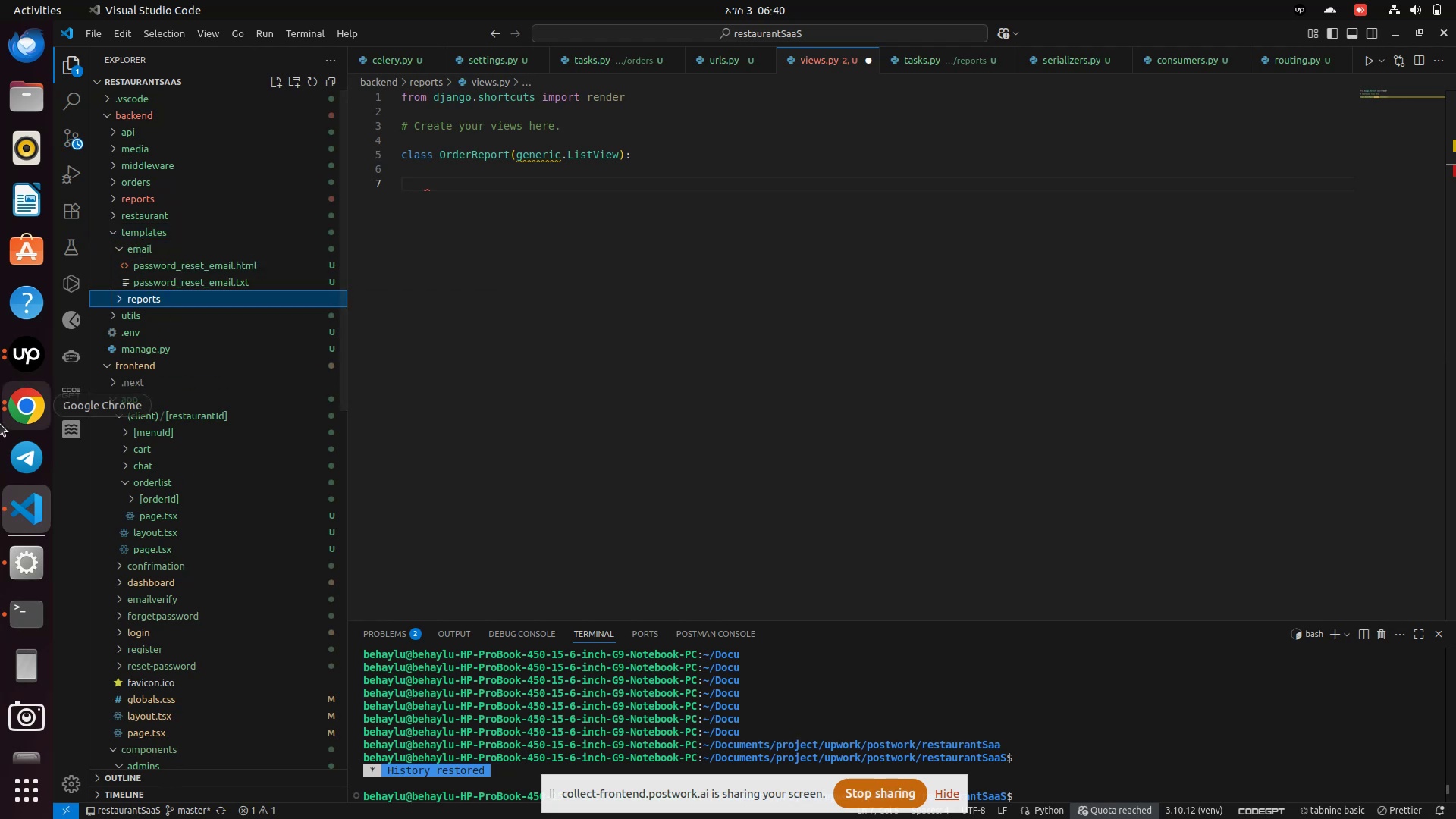 
left_click([11, 410])
 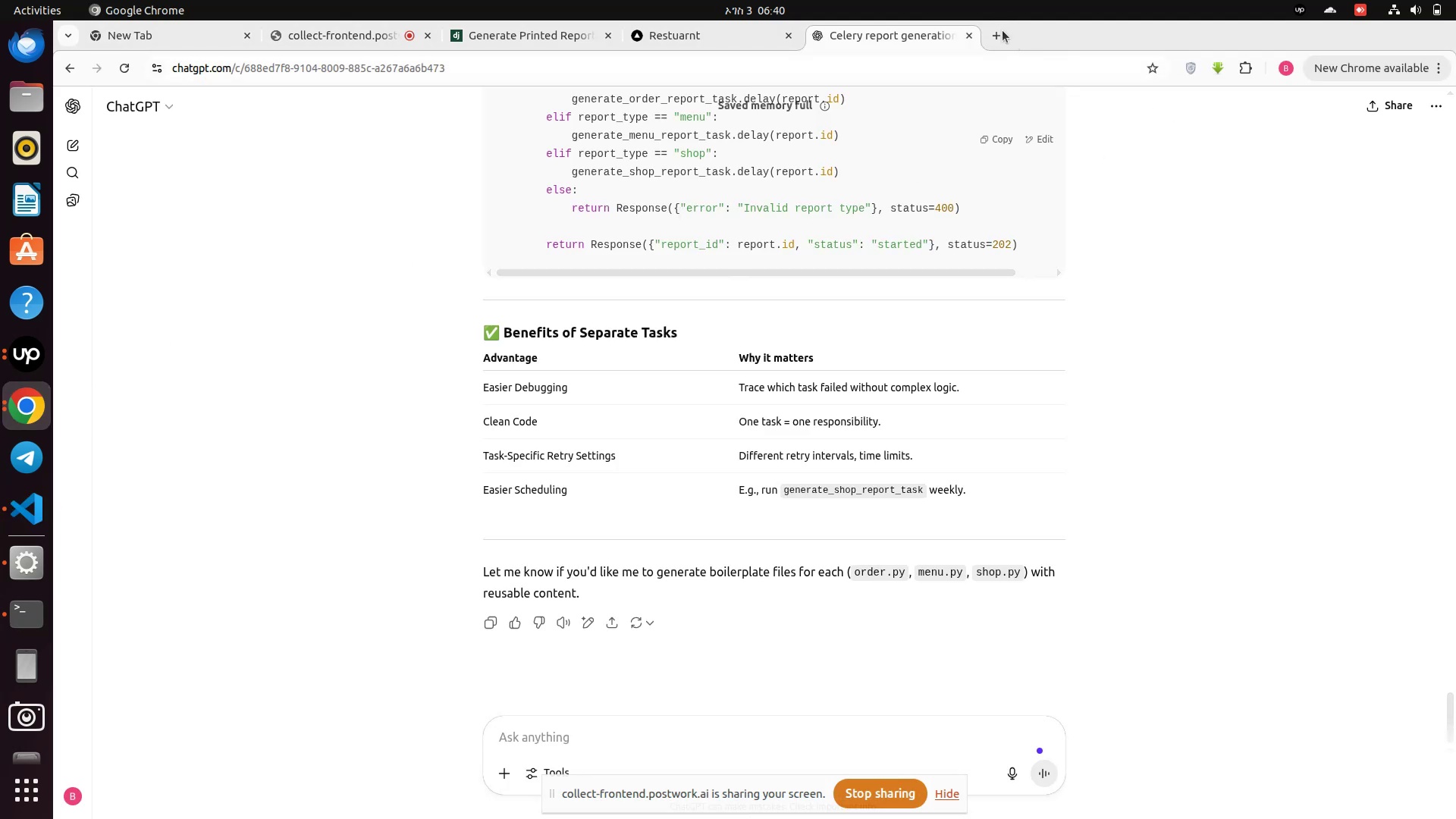 
left_click([999, 37])
 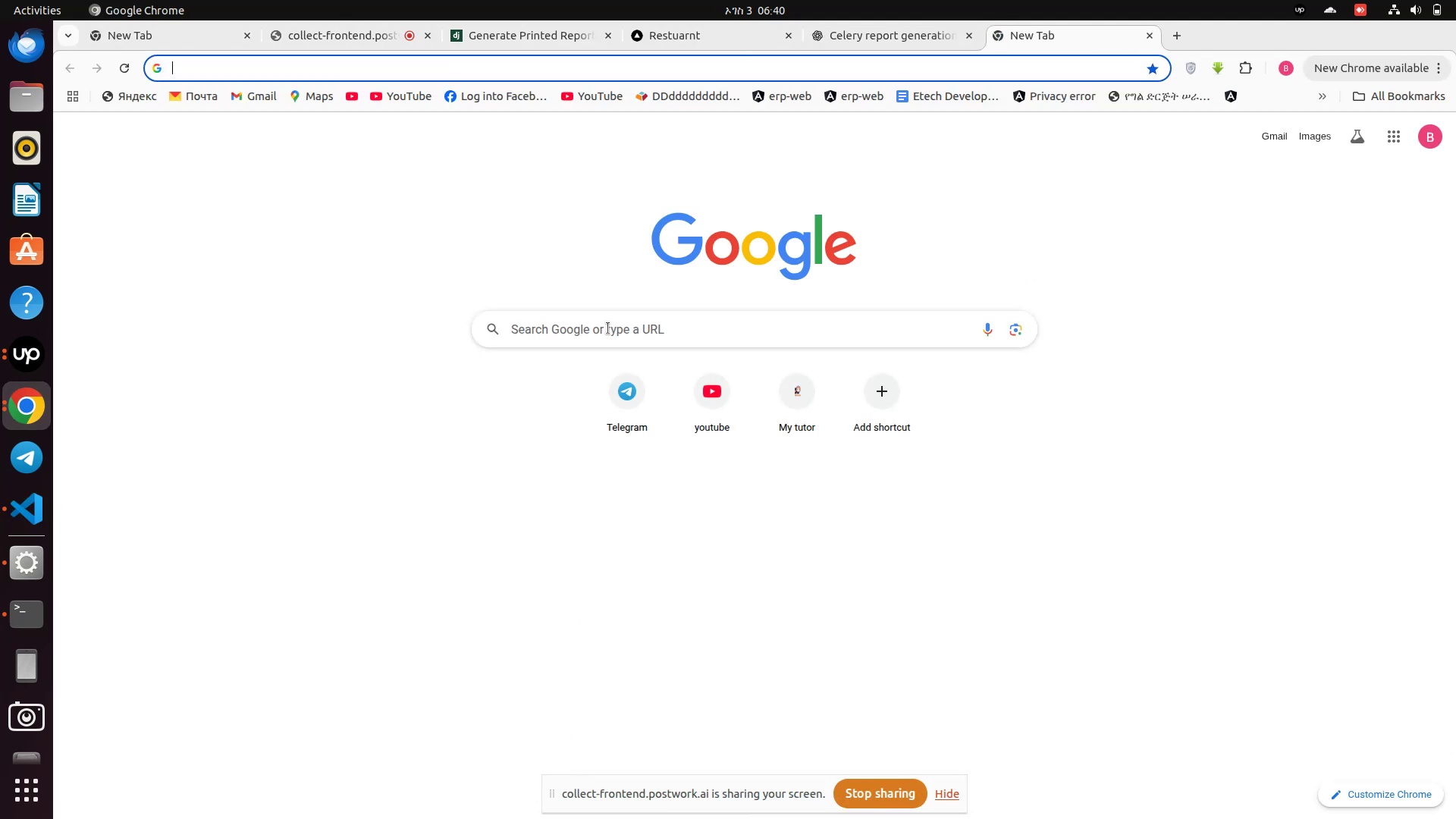 
left_click([608, 328])
 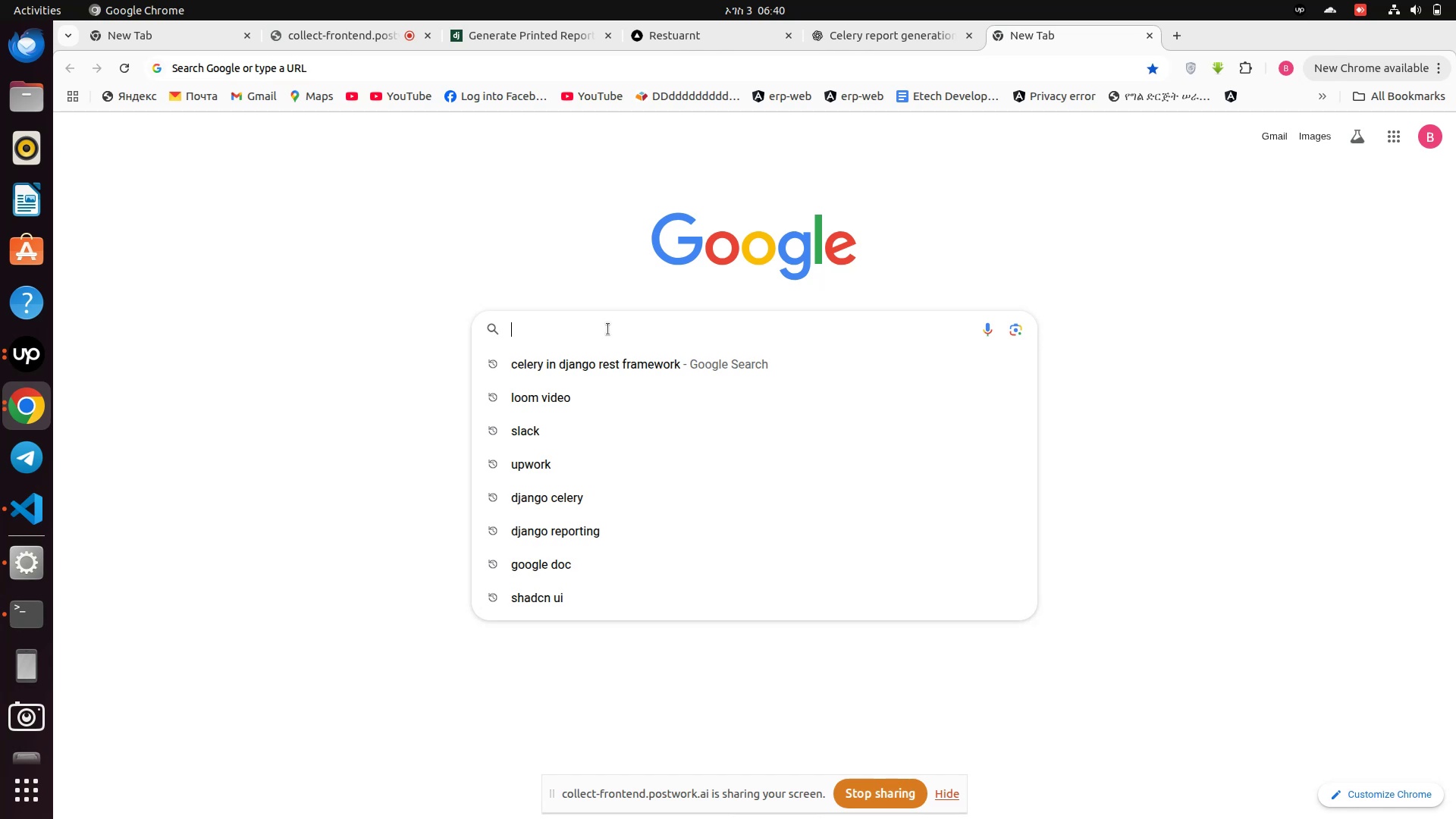 
type(django html templates )
 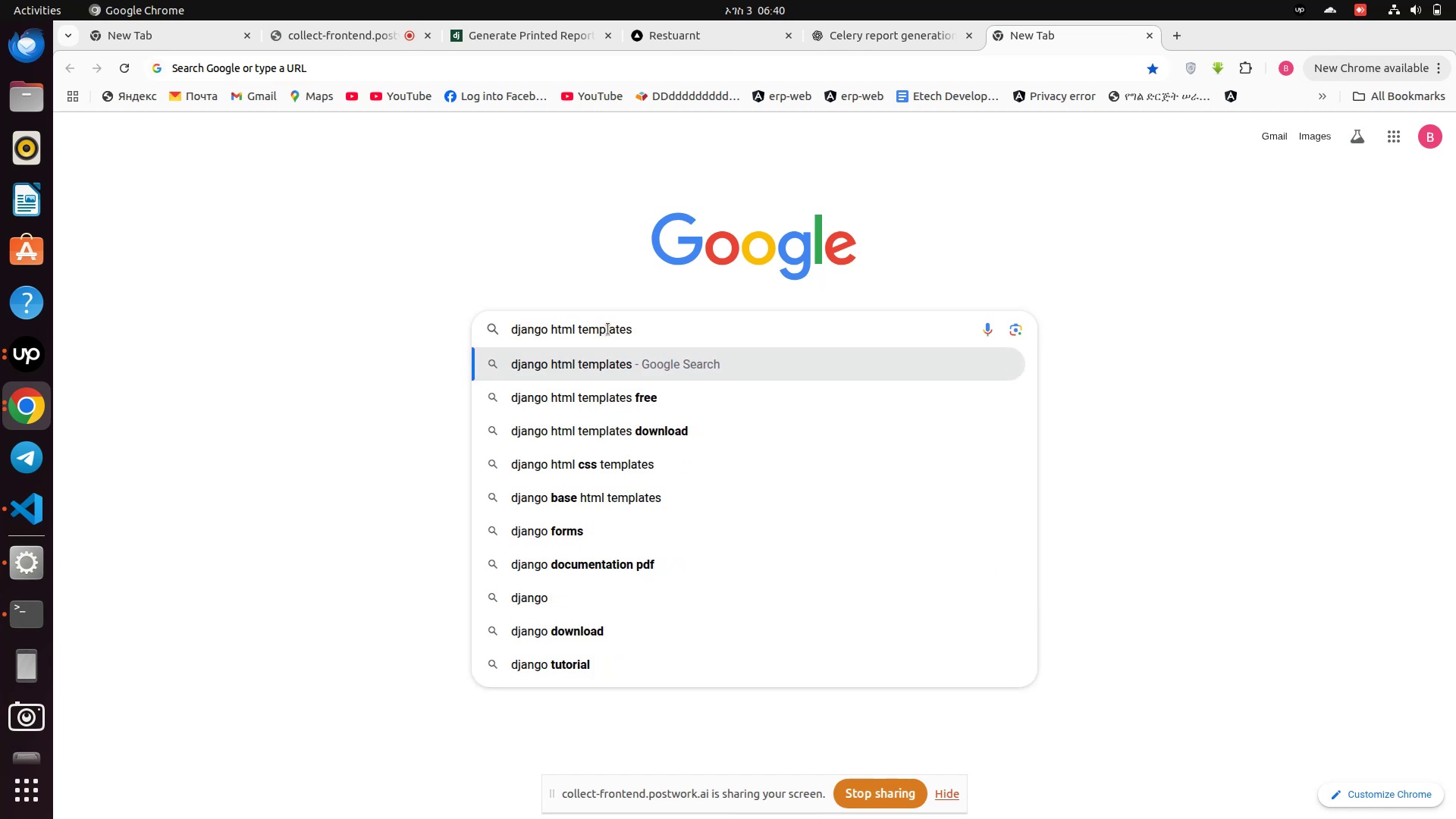 
hold_key(key=ArrowLeft, duration=0.77)
 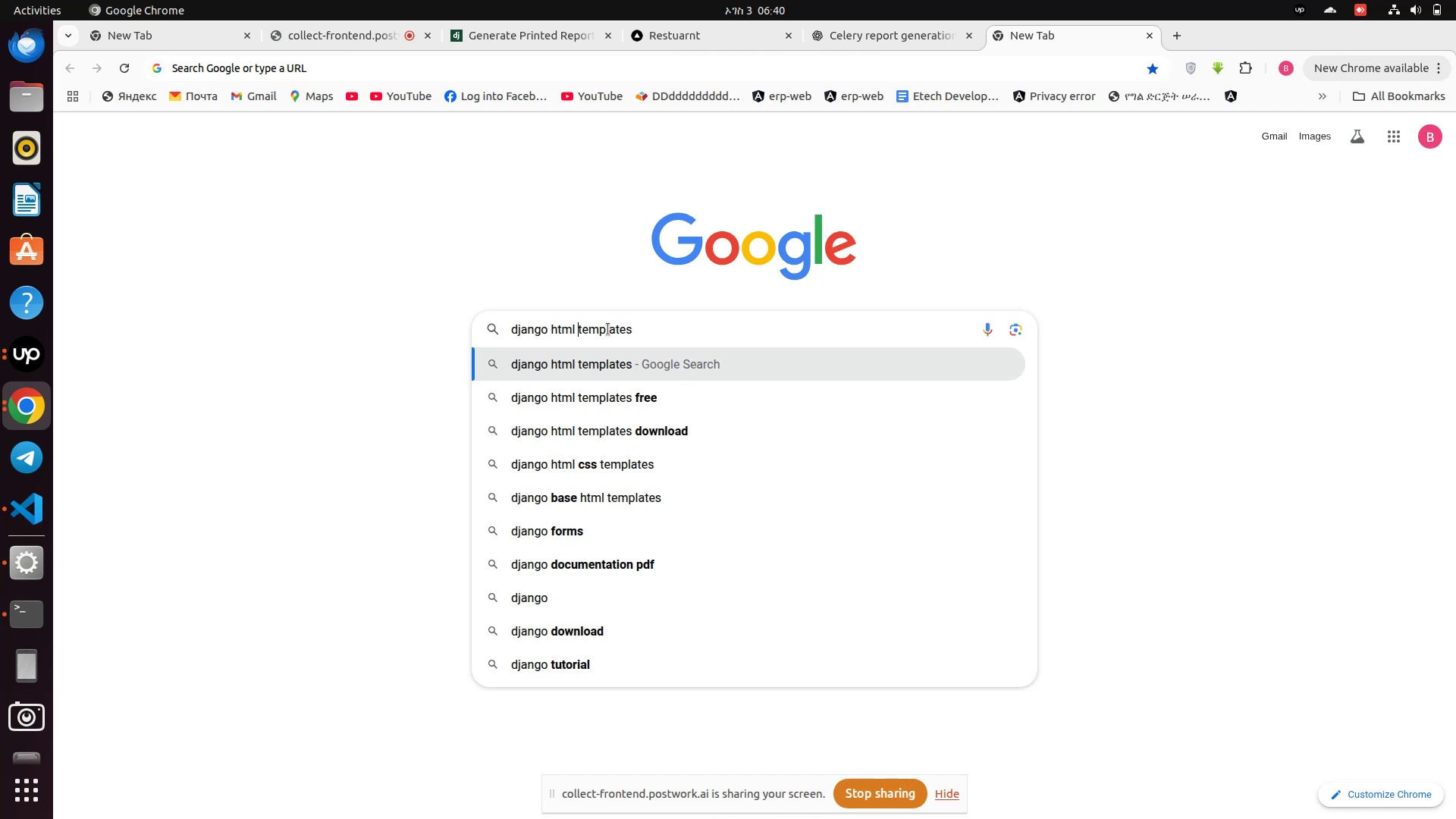 
key(ArrowLeft)
 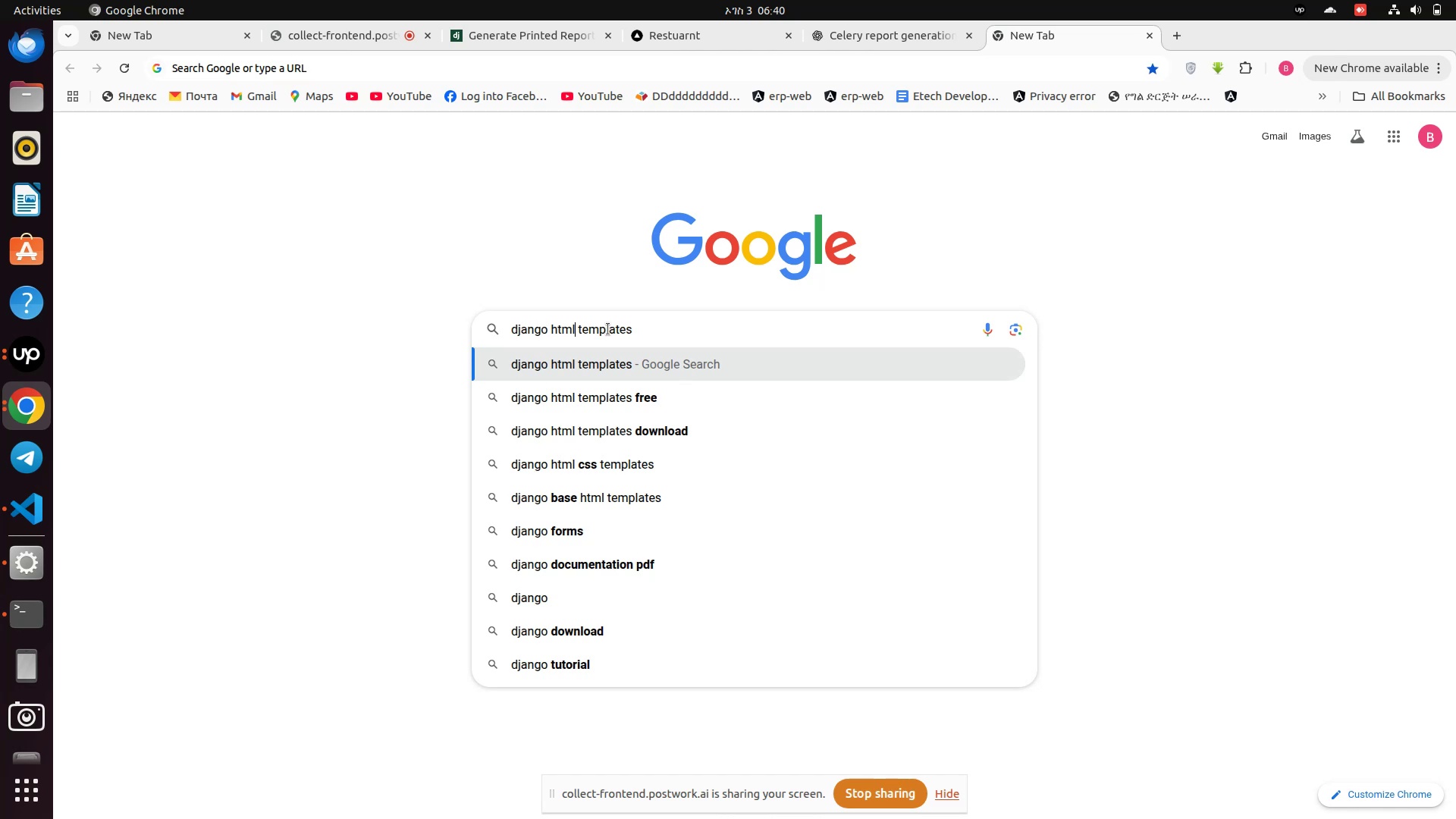 
key(ArrowLeft)
 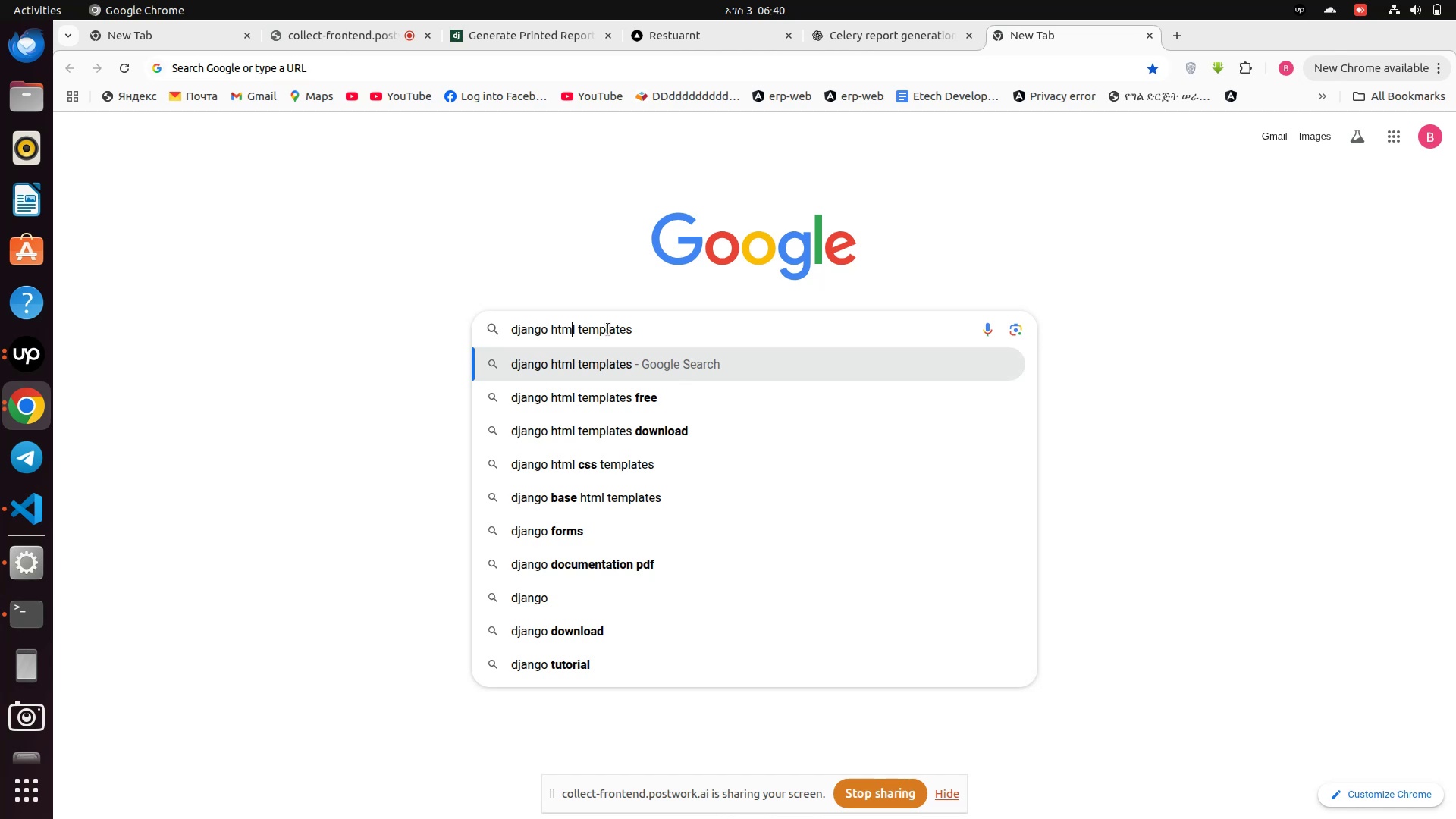 
key(ArrowLeft)
 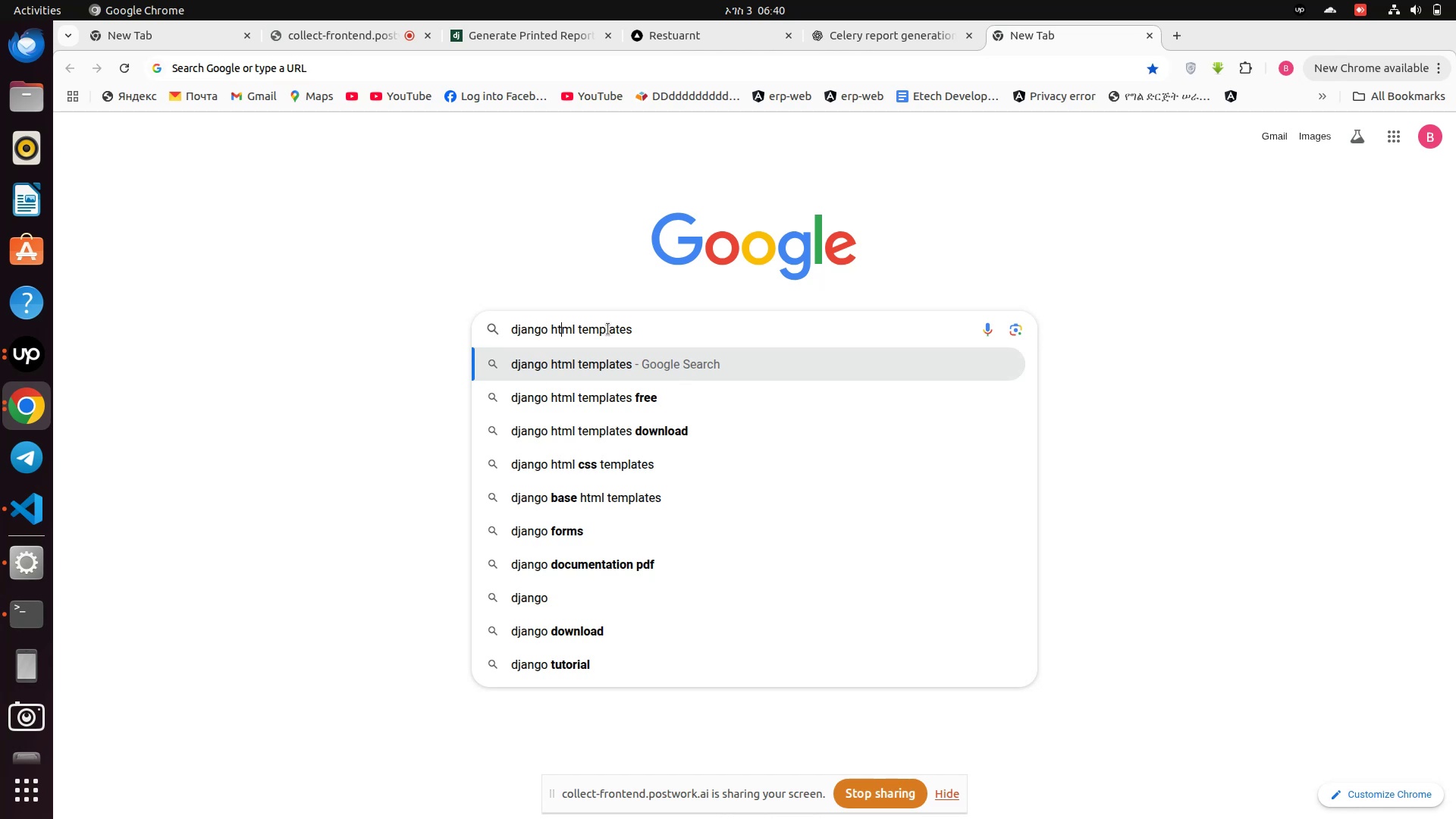 
key(ArrowLeft)
 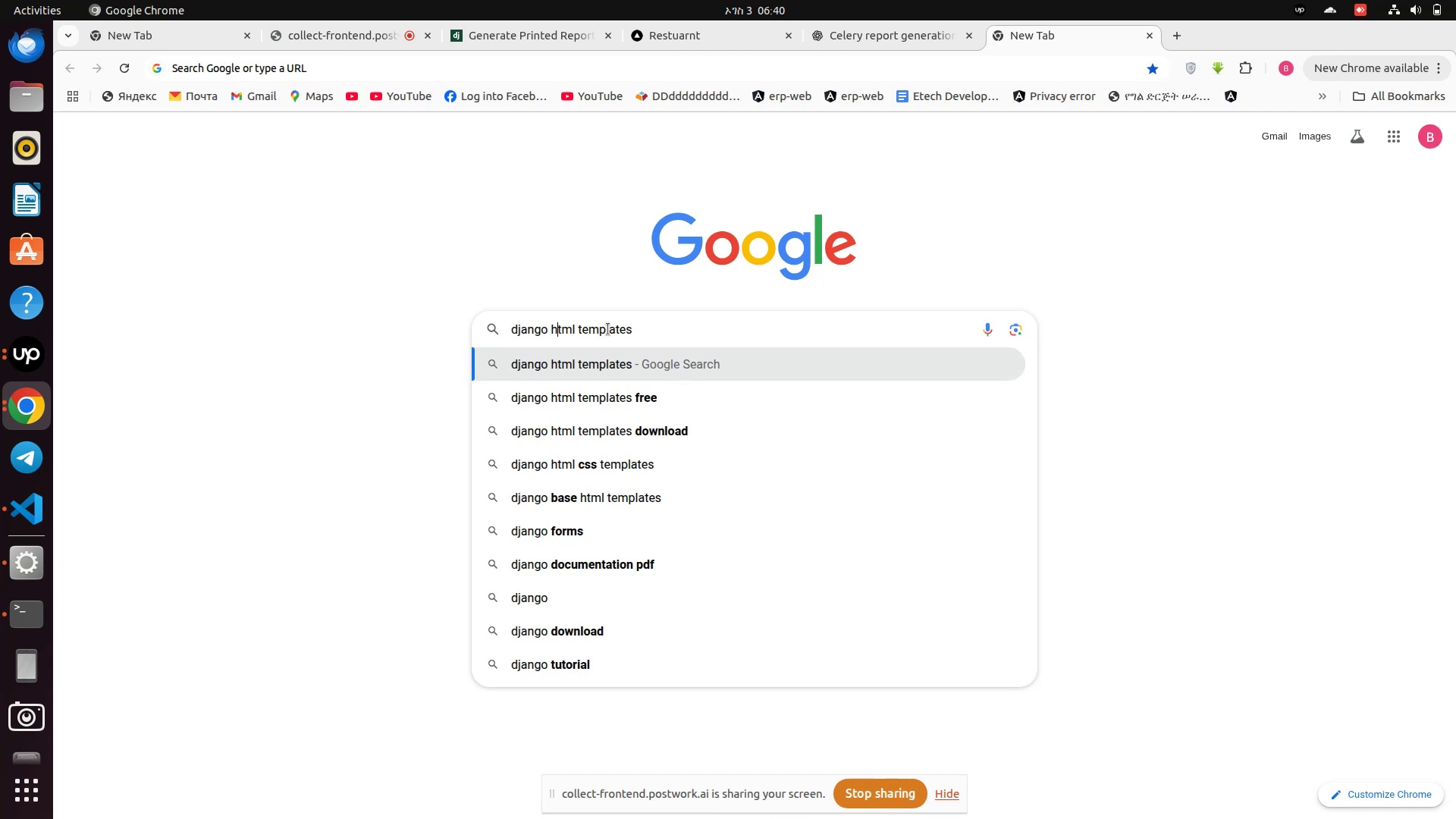 
key(ArrowLeft)
 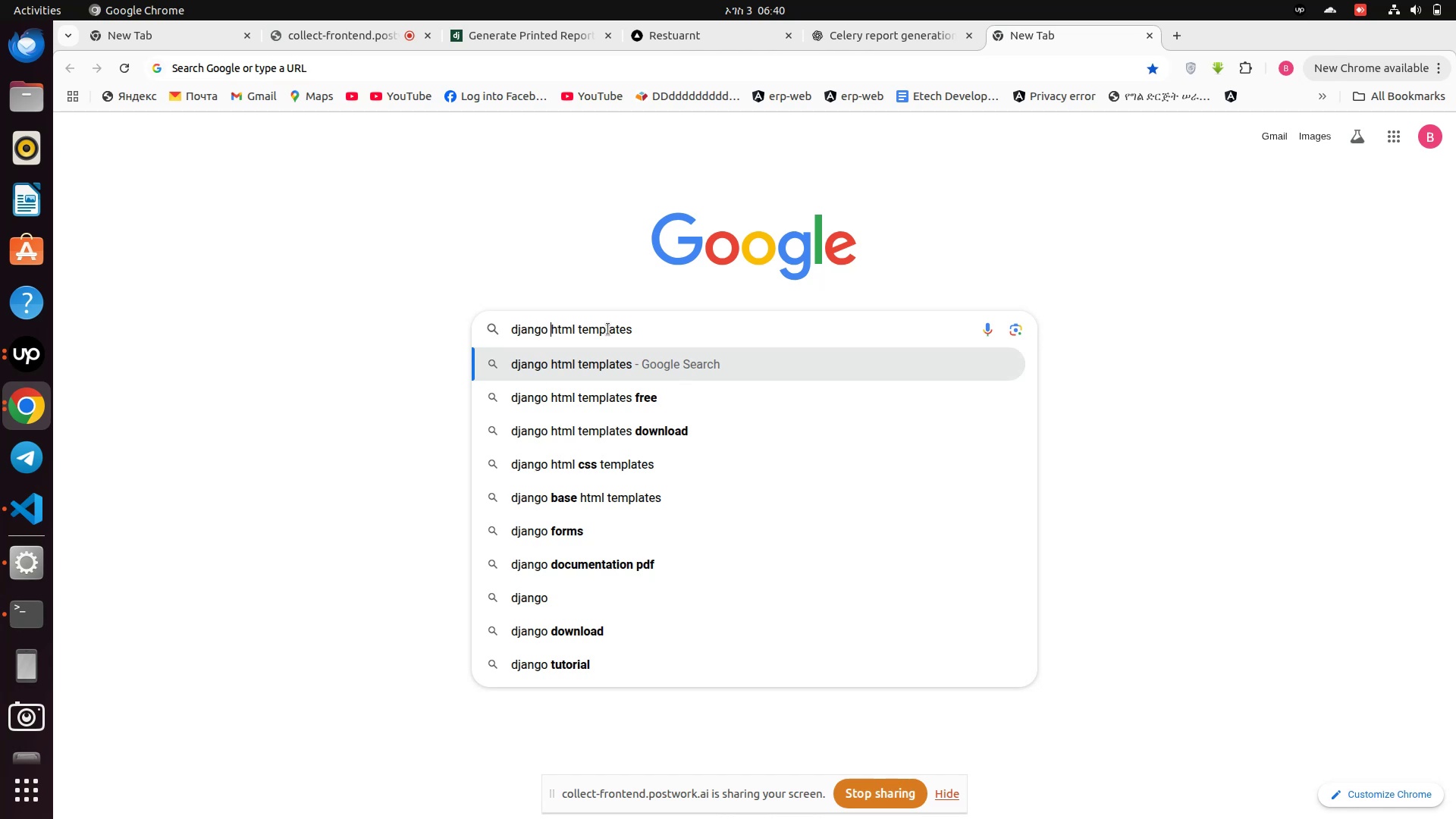 
key(ArrowLeft)
 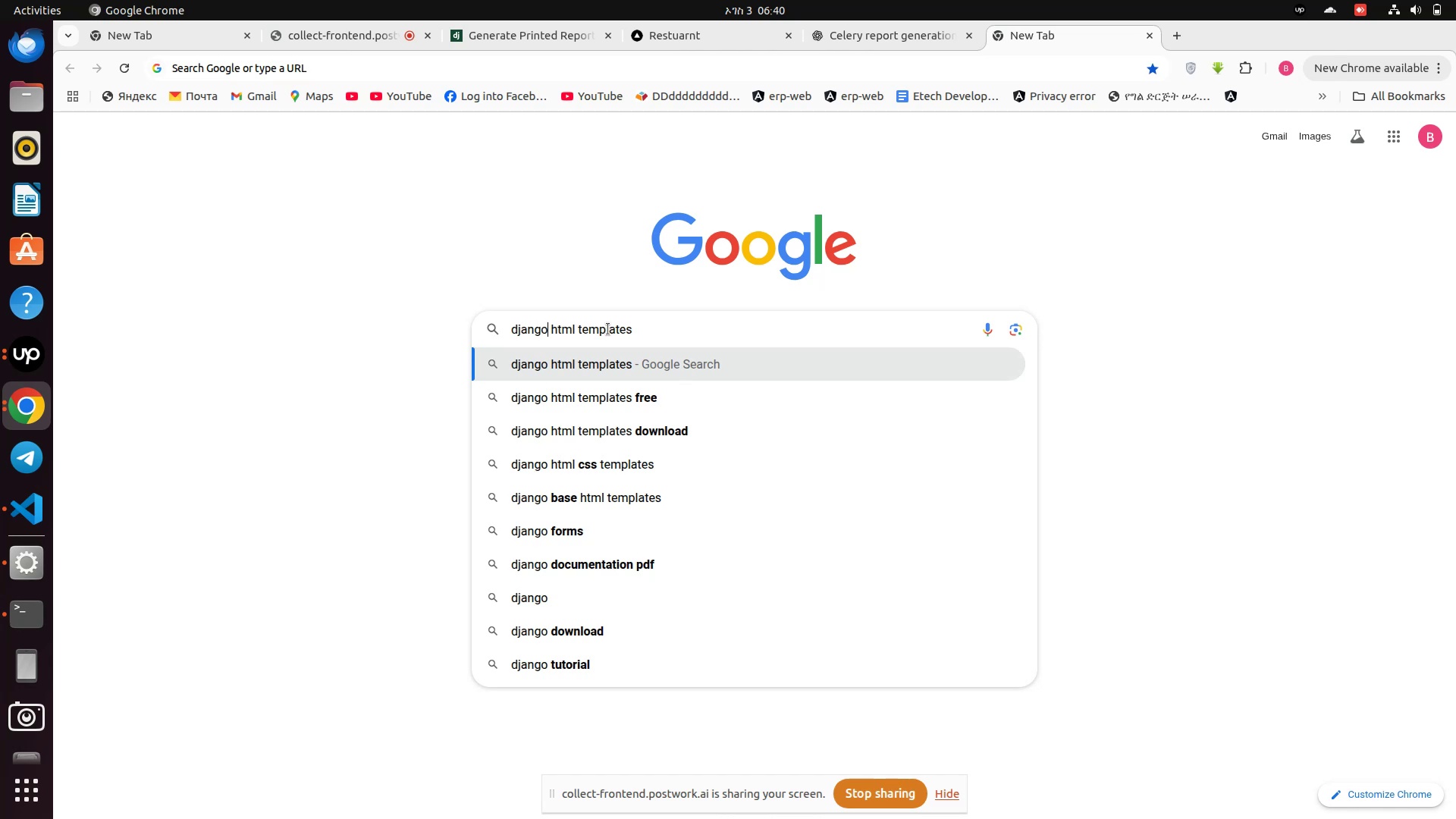 
type( drf )
 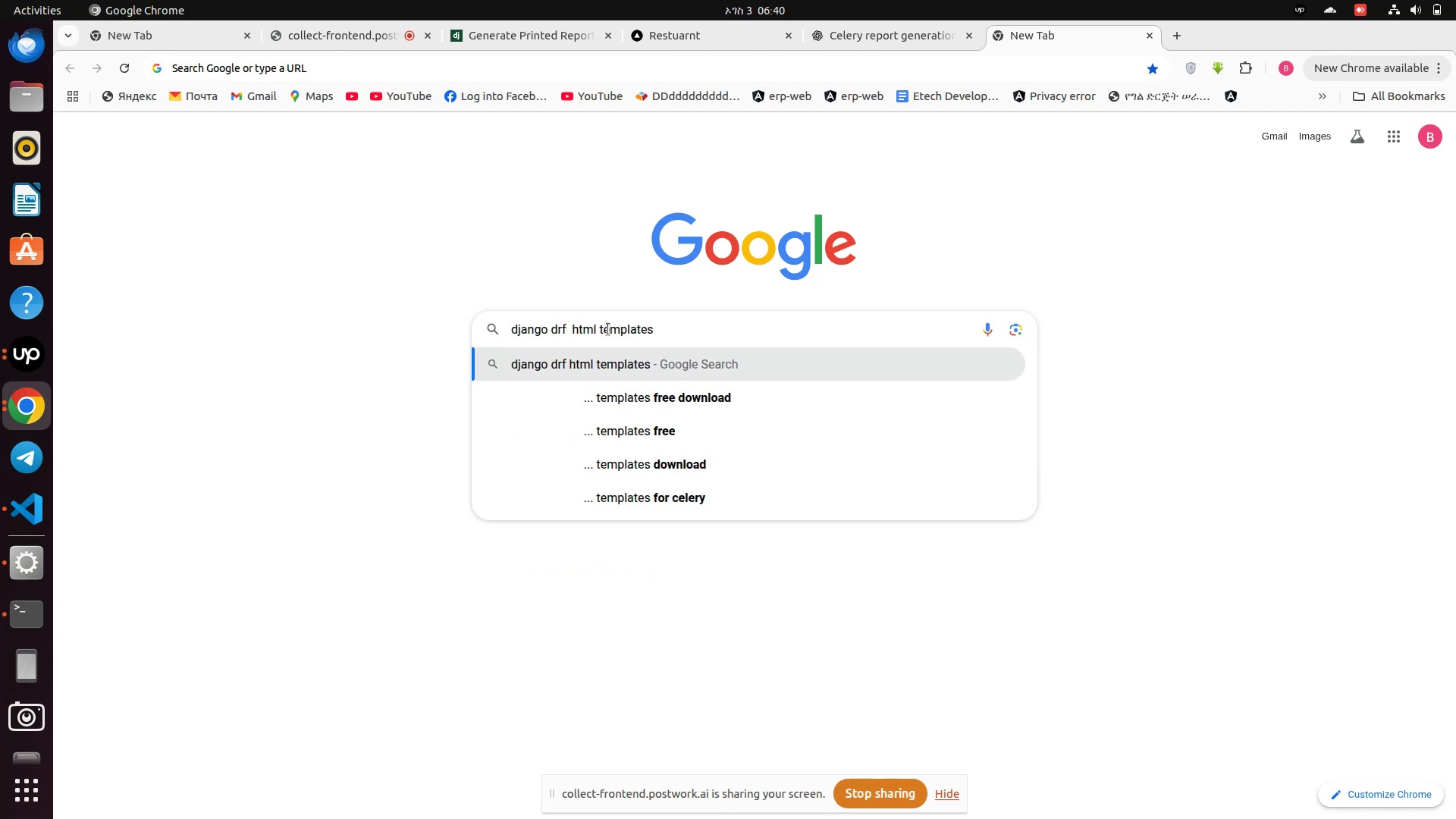 
hold_key(key=ArrowRight, duration=1.1)
 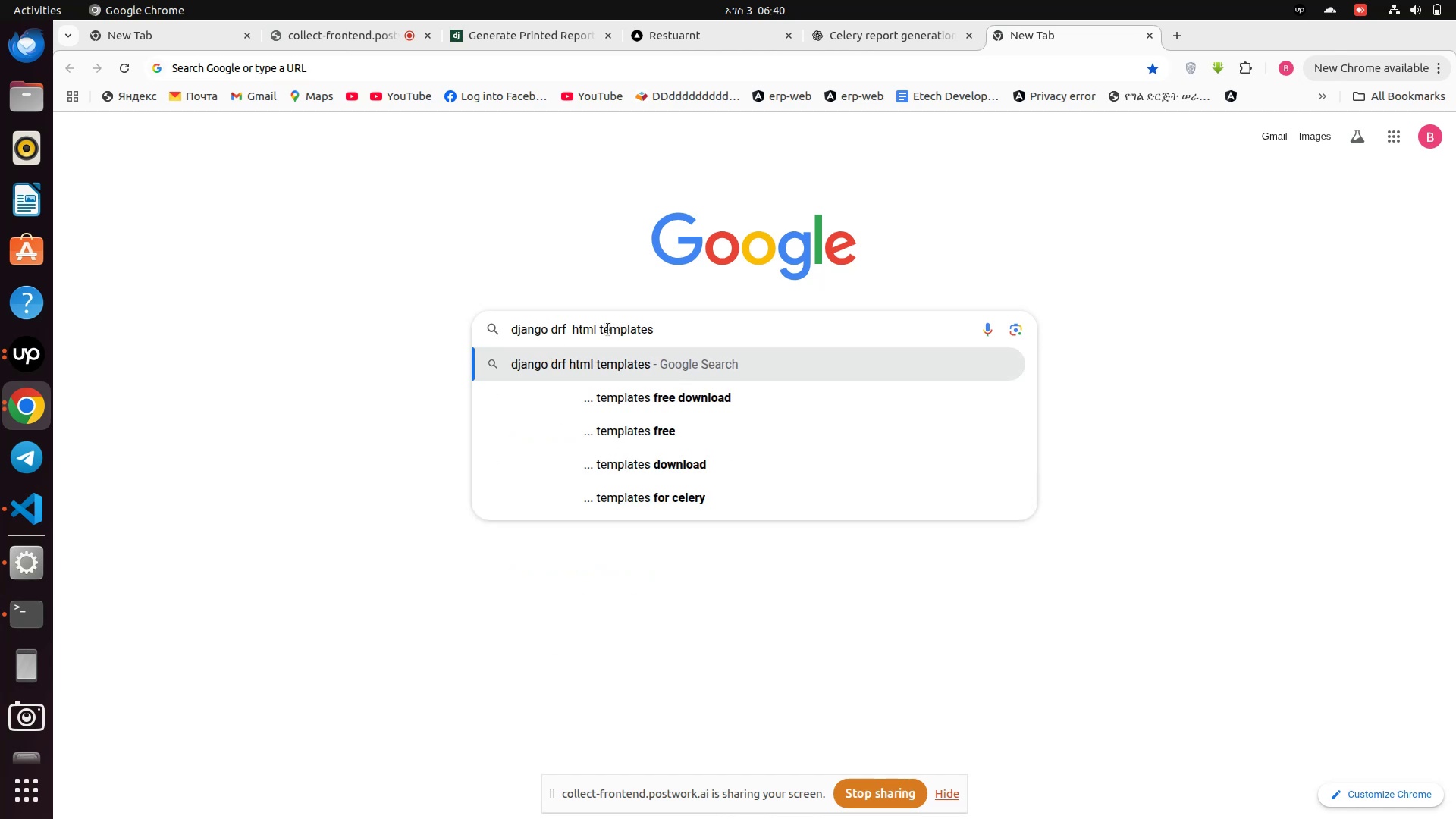 
type(for report )
key(Backspace)
type(s)
 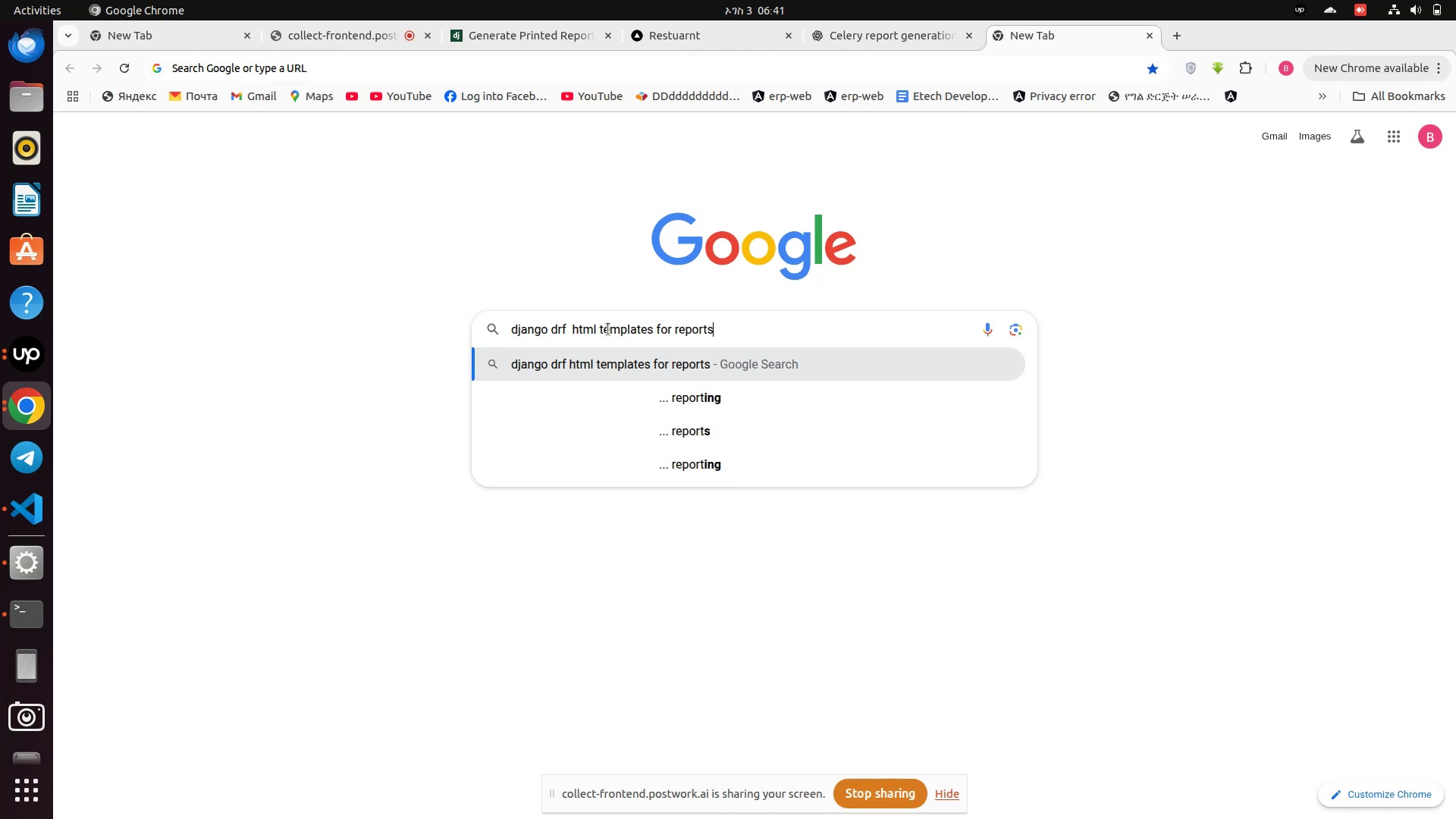 
key(Enter)
 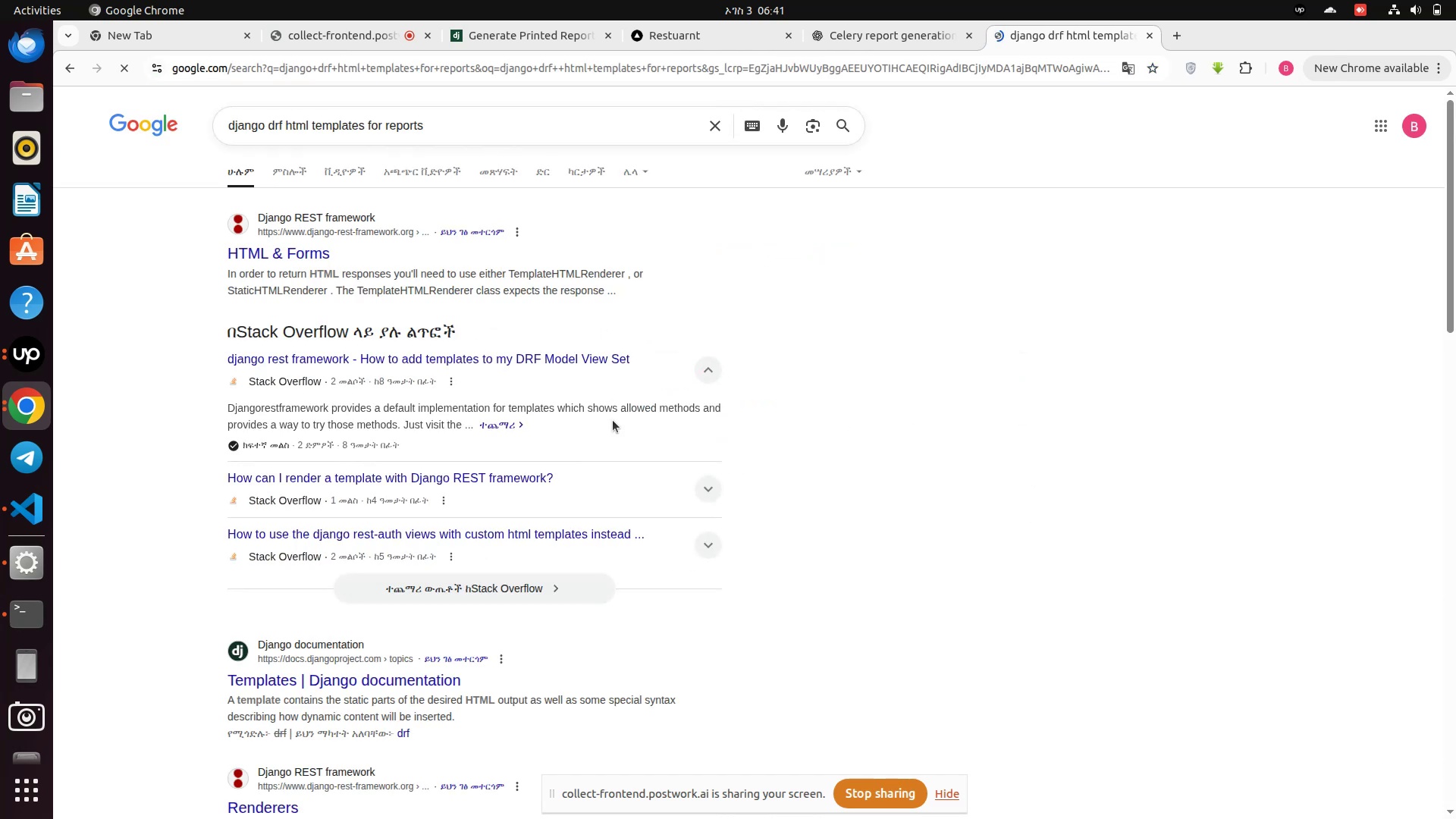 
scroll: coordinate [586, 568], scroll_direction: down, amount: 3.0
 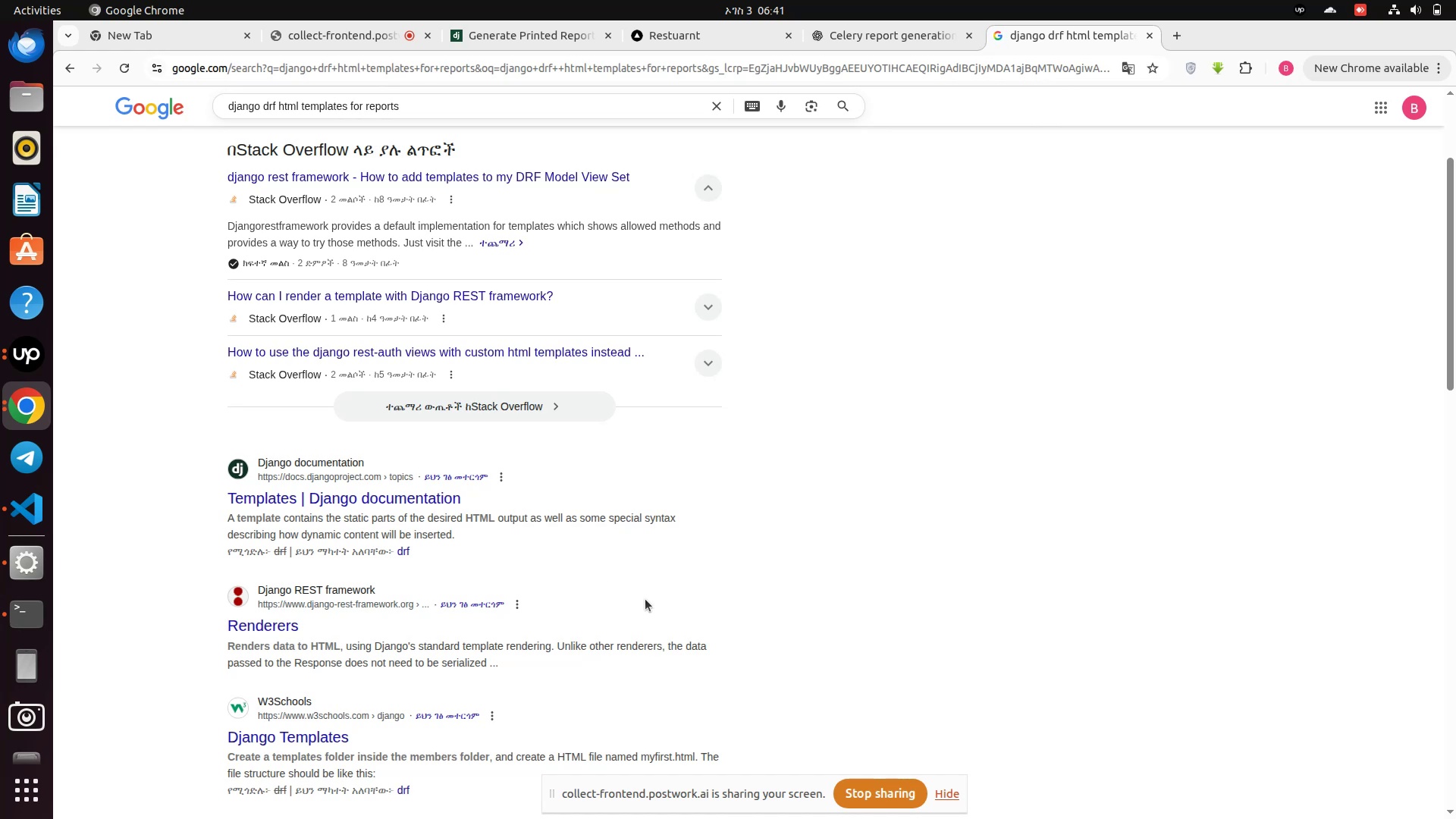 
wait(6.08)
 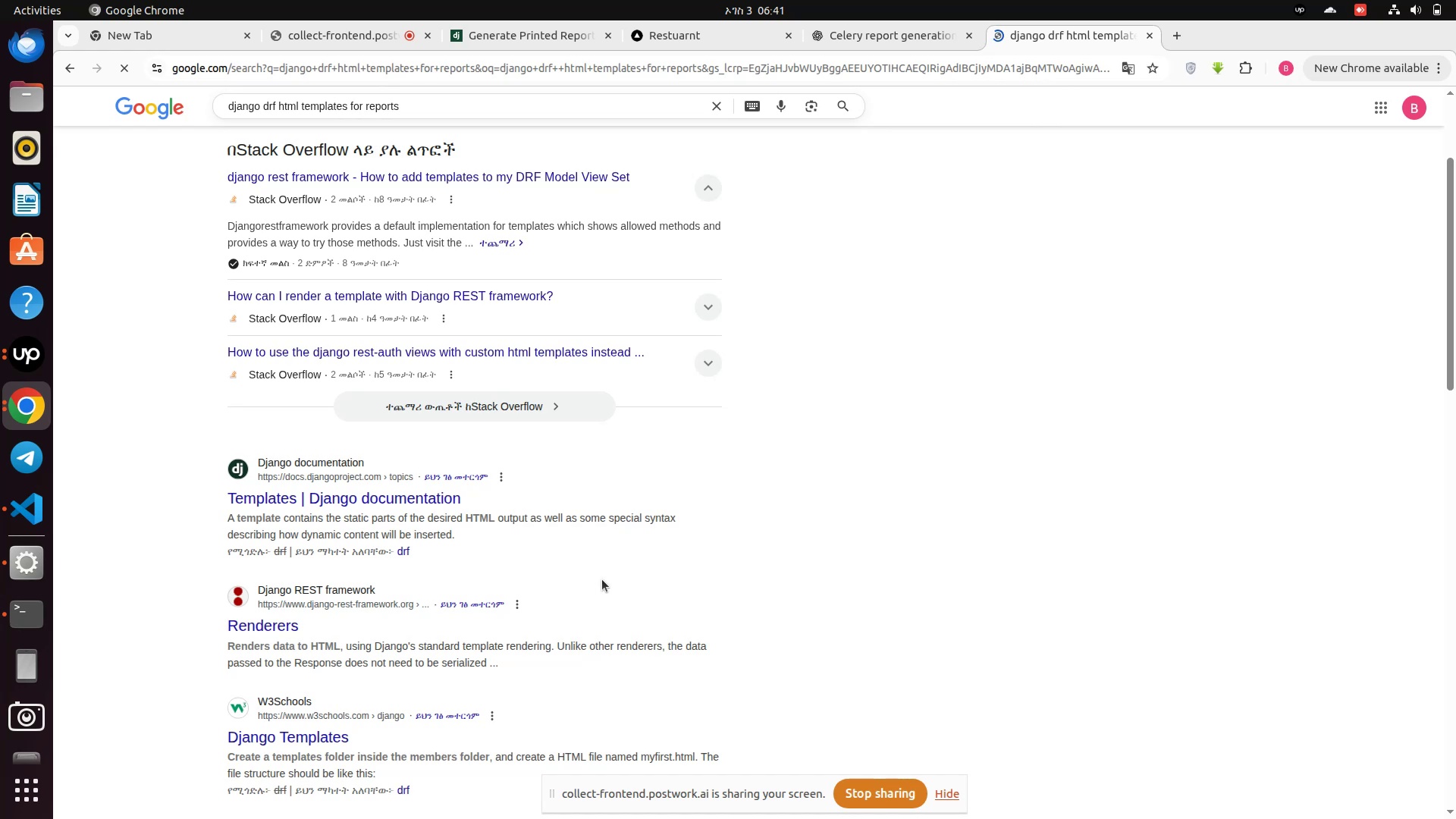 
left_click([256, 620])
 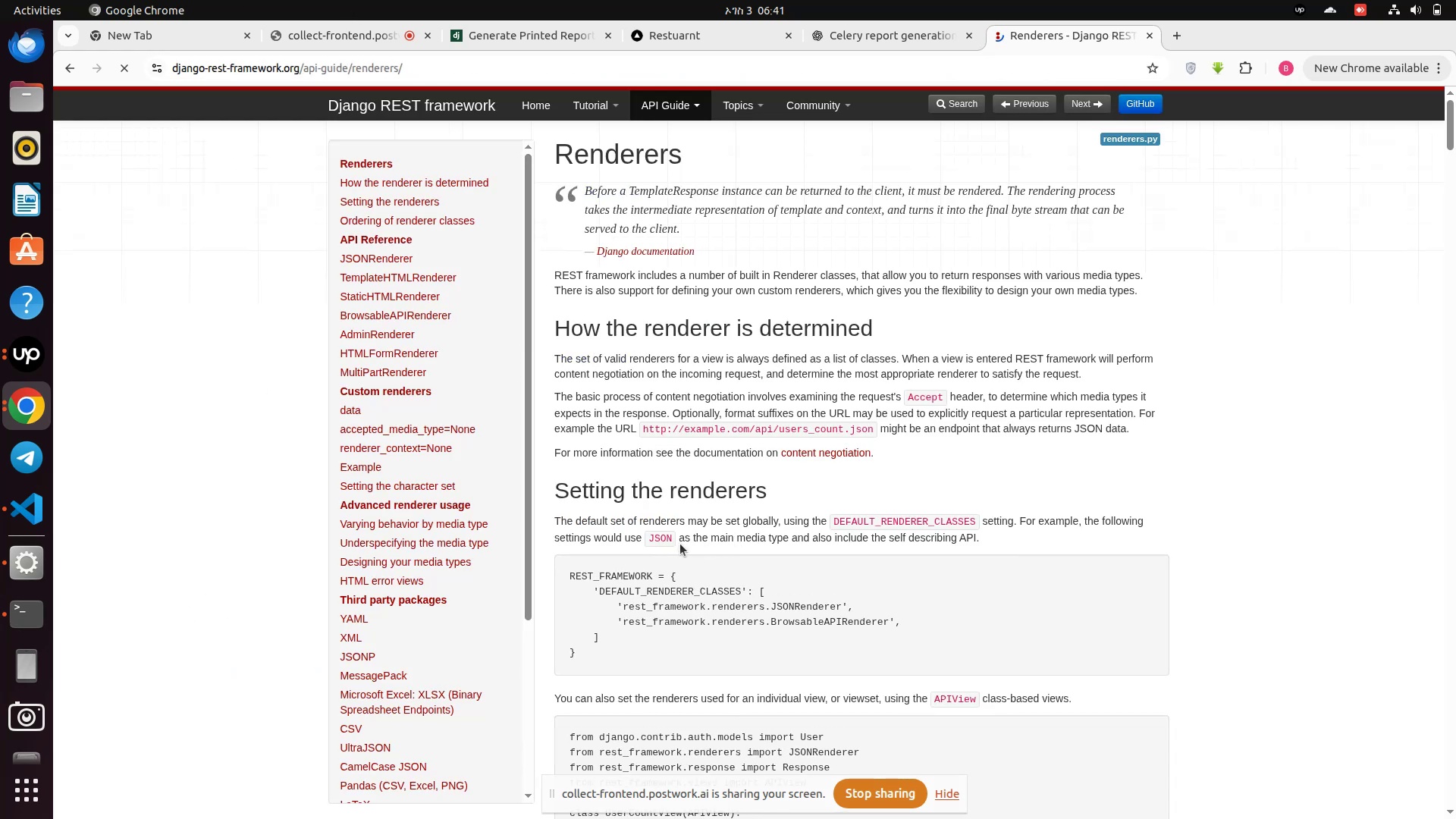 
wait(5.16)
 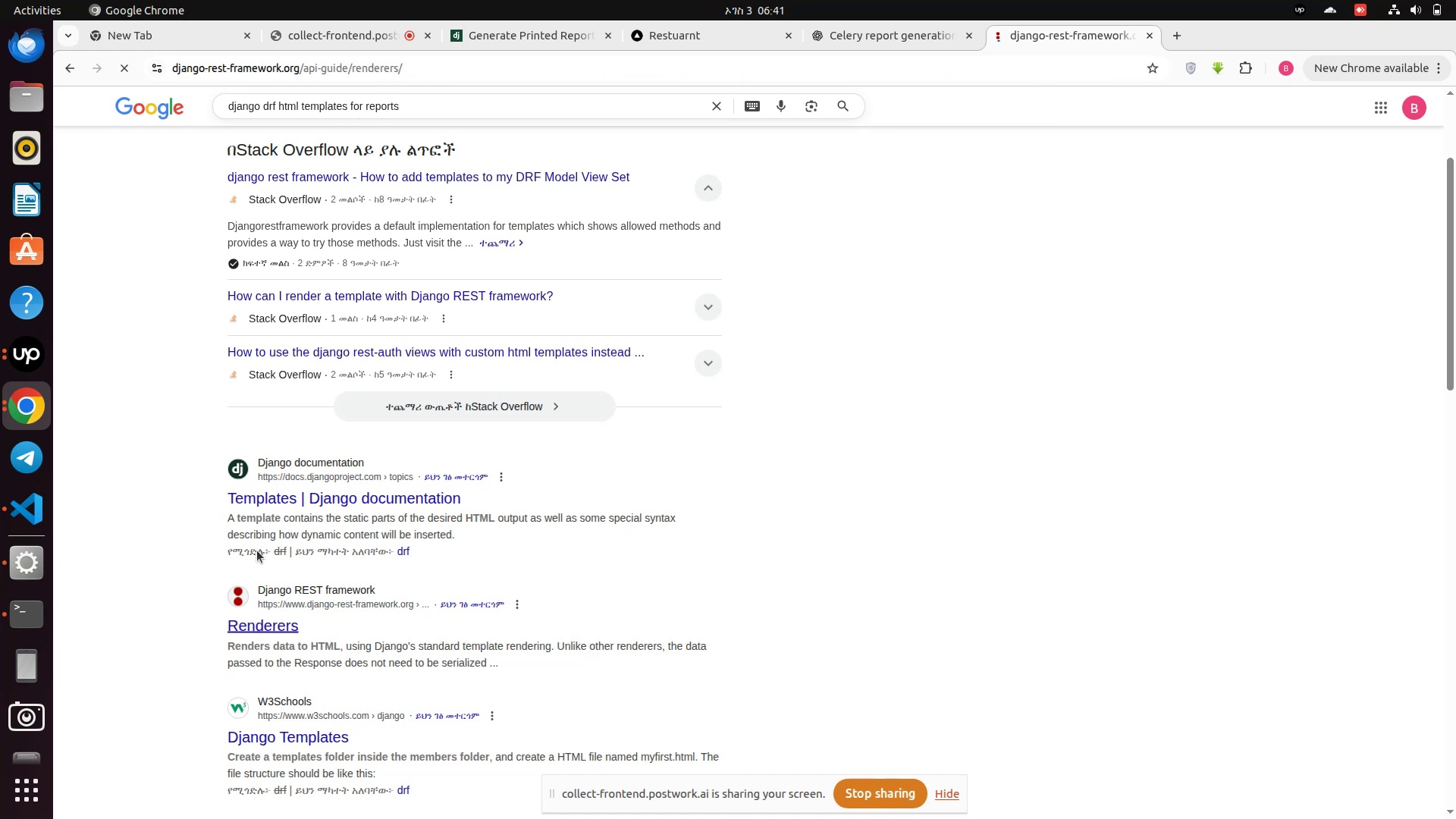 
scroll: coordinate [680, 544], scroll_direction: up, amount: 2.0
 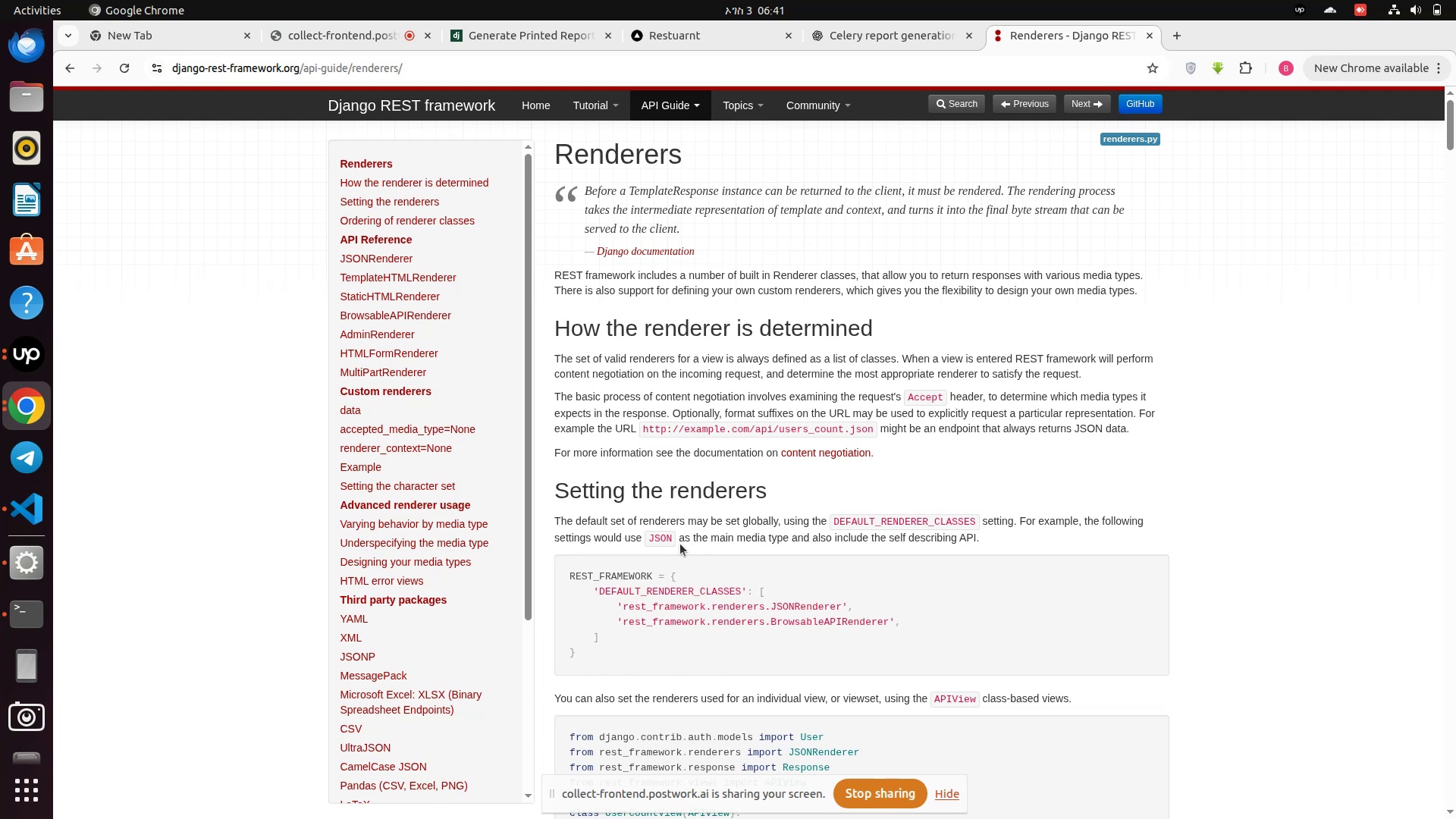 
wait(7.53)
 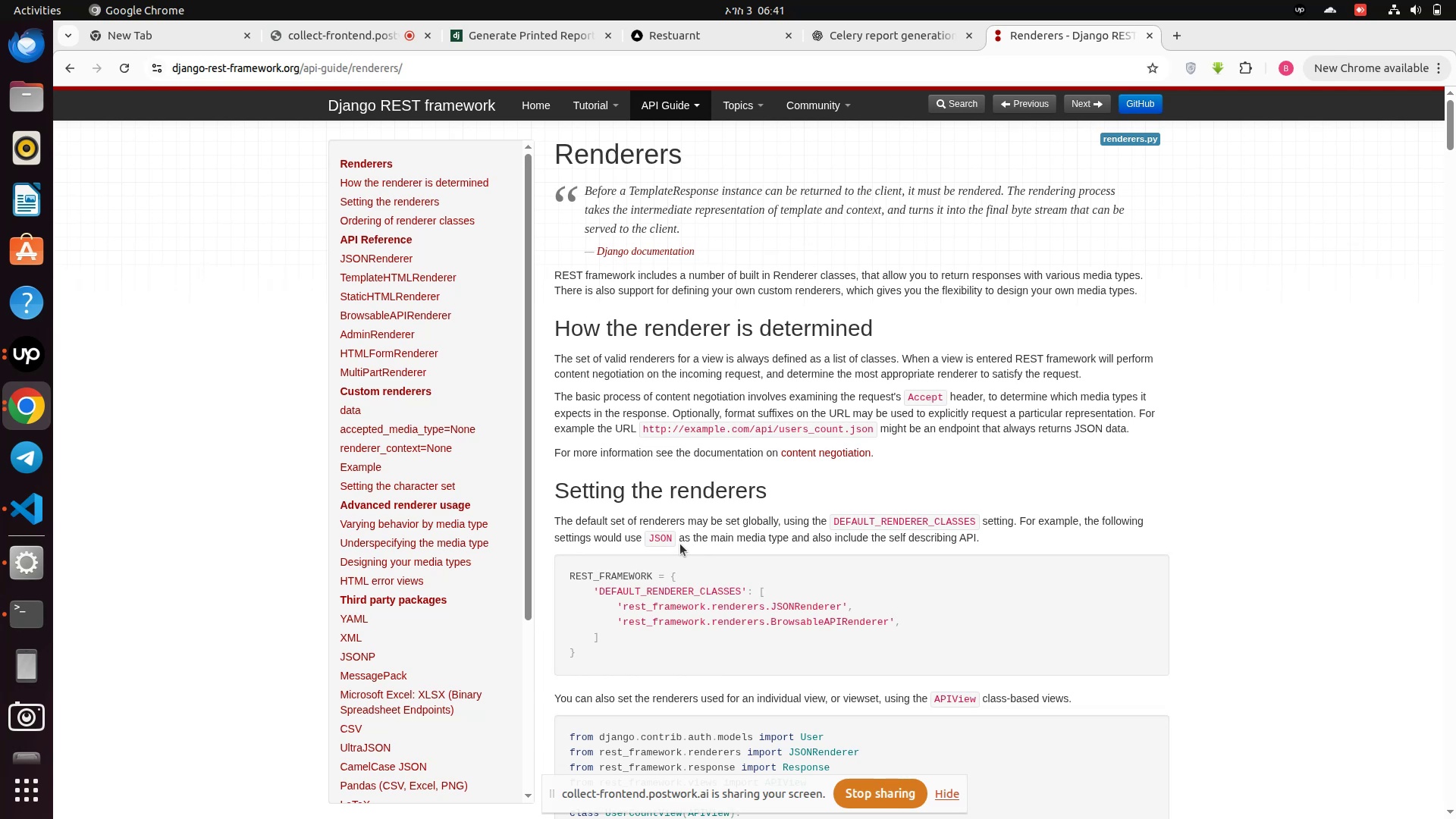 
scroll: coordinate [678, 544], scroll_direction: up, amount: 1.0
 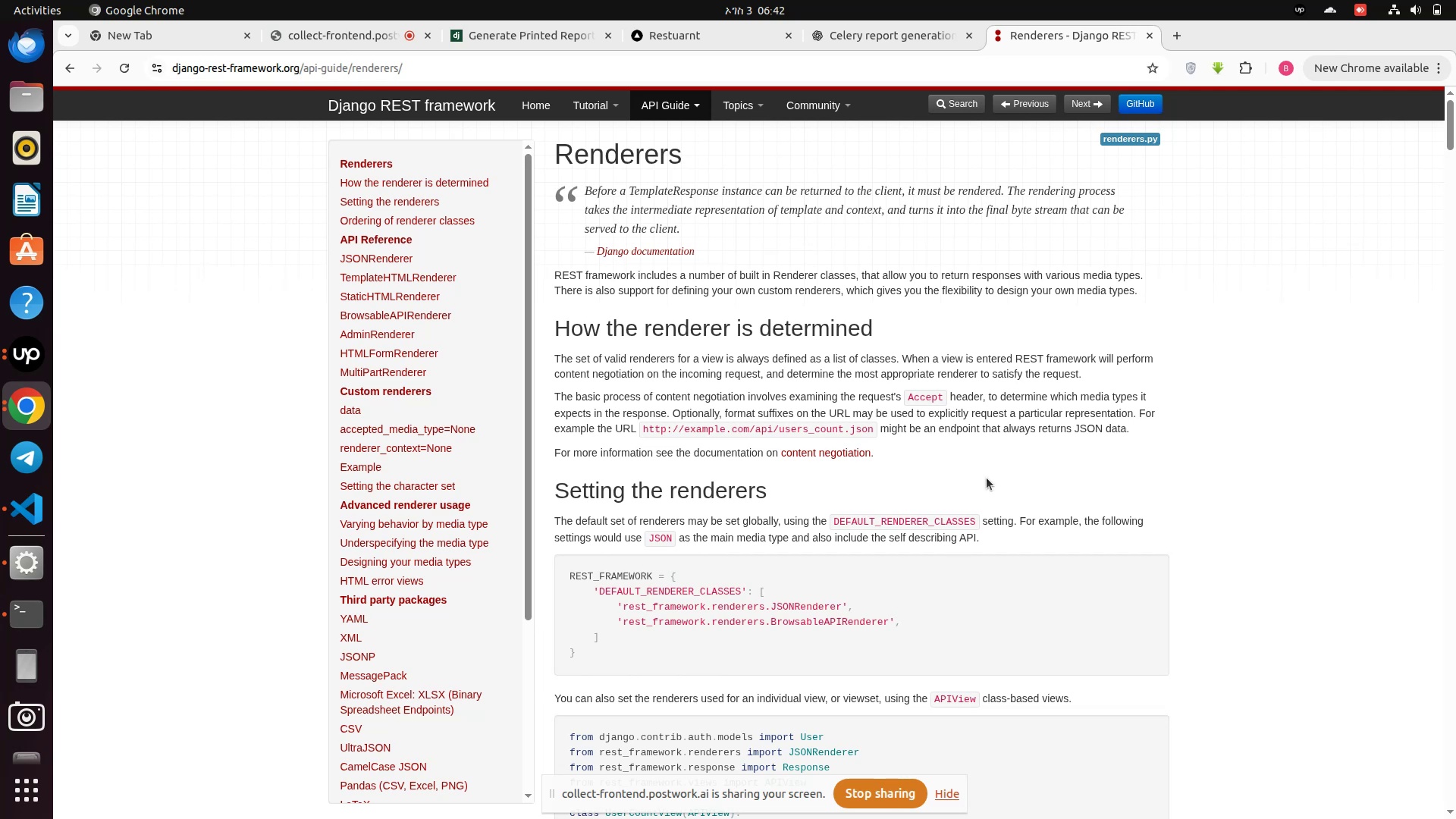 
wait(66.88)
 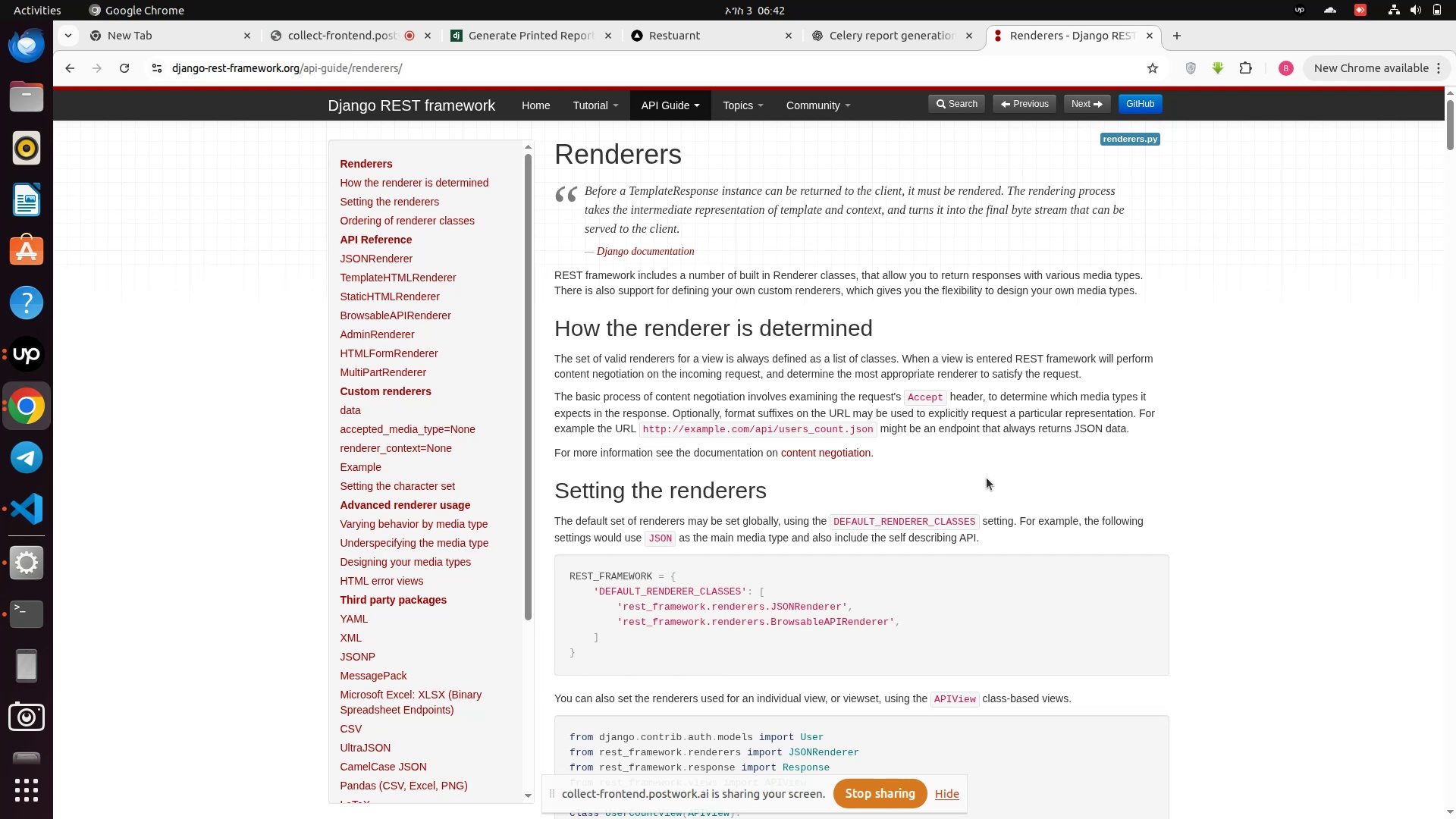 
scroll: coordinate [786, 501], scroll_direction: down, amount: 1.0
 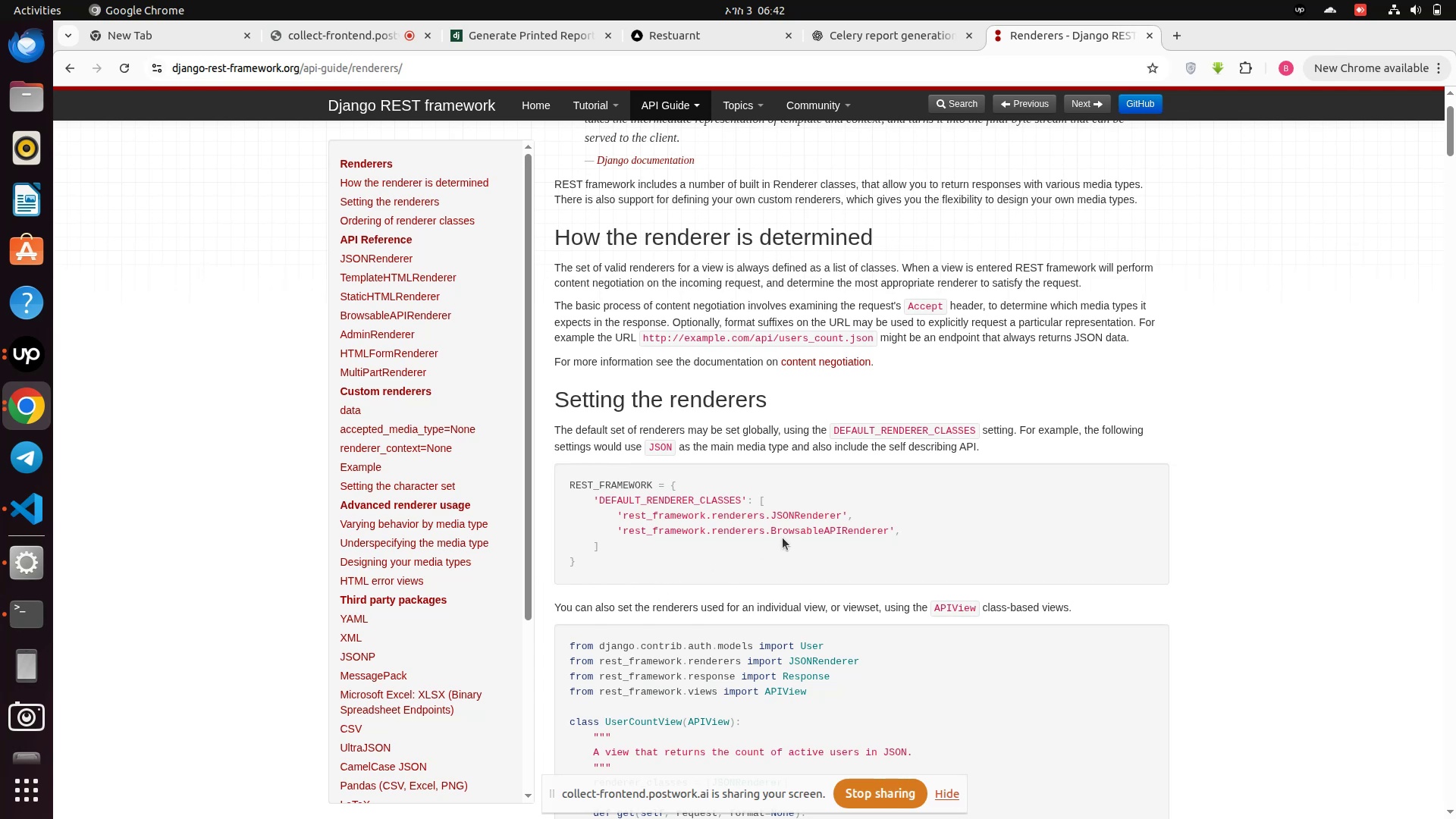 
wait(25.22)
 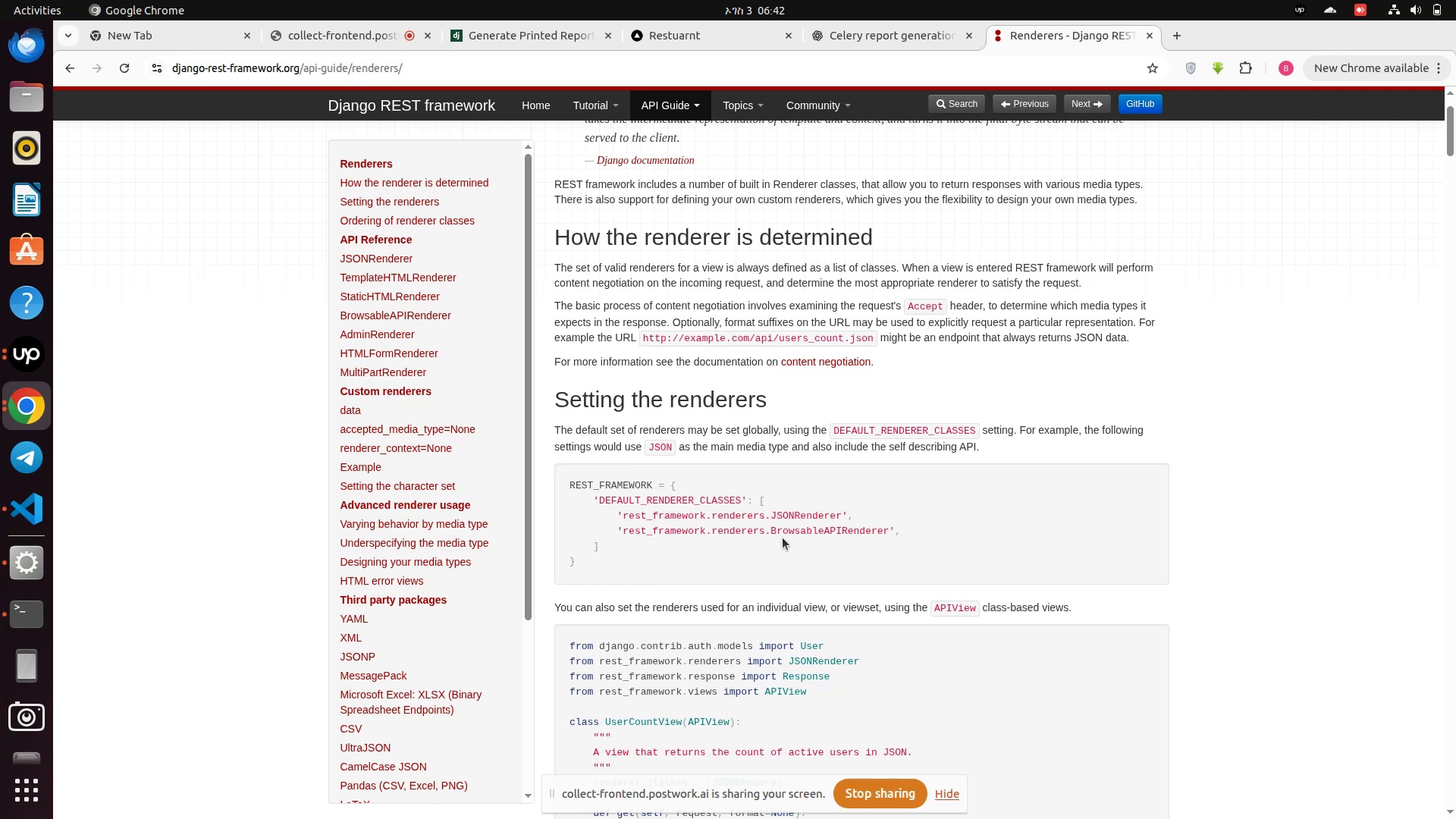 
scroll: coordinate [783, 521], scroll_direction: down, amount: 2.0
 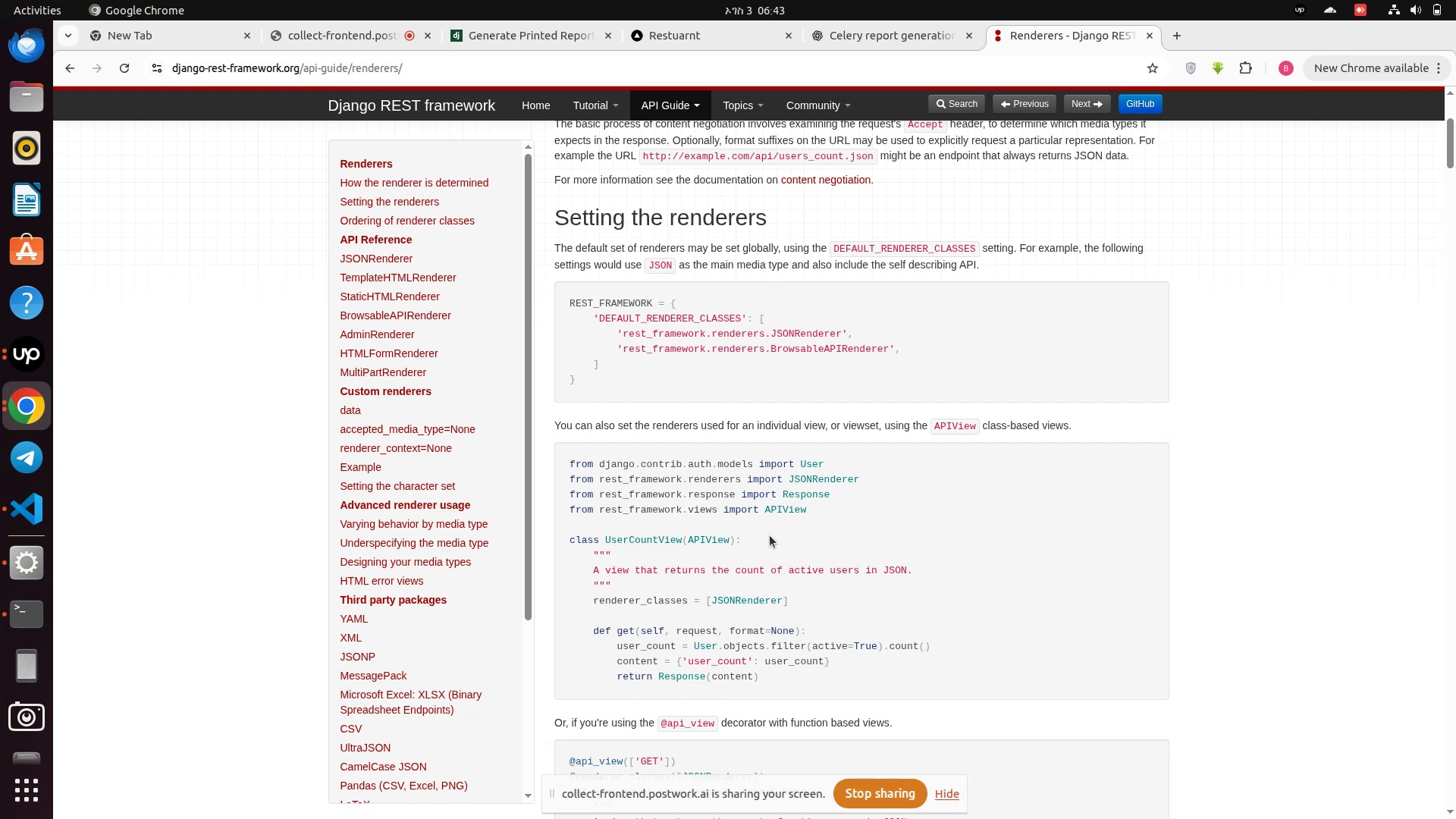 
wait(14.49)
 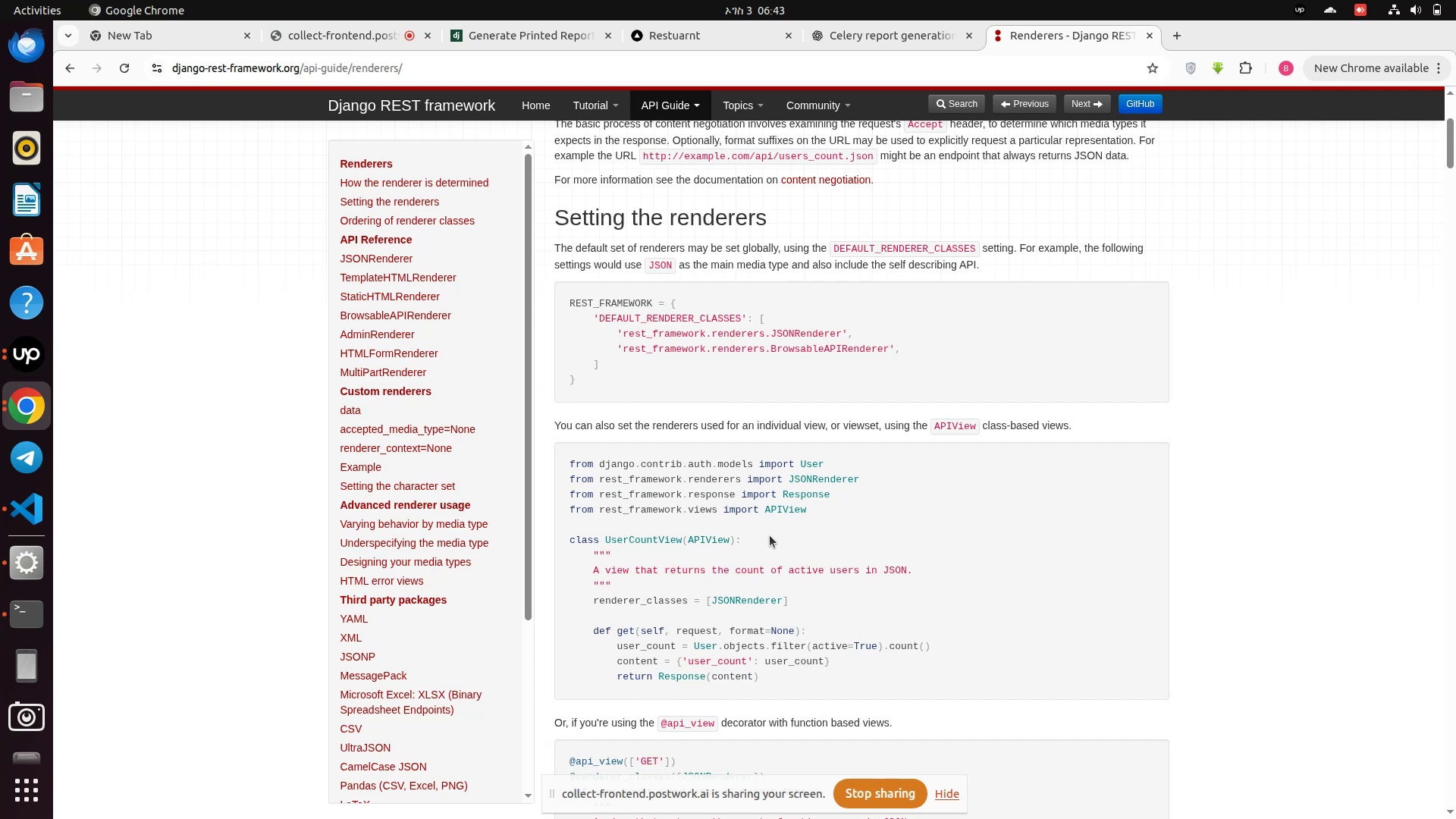 
scroll: coordinate [761, 540], scroll_direction: down, amount: 3.0
 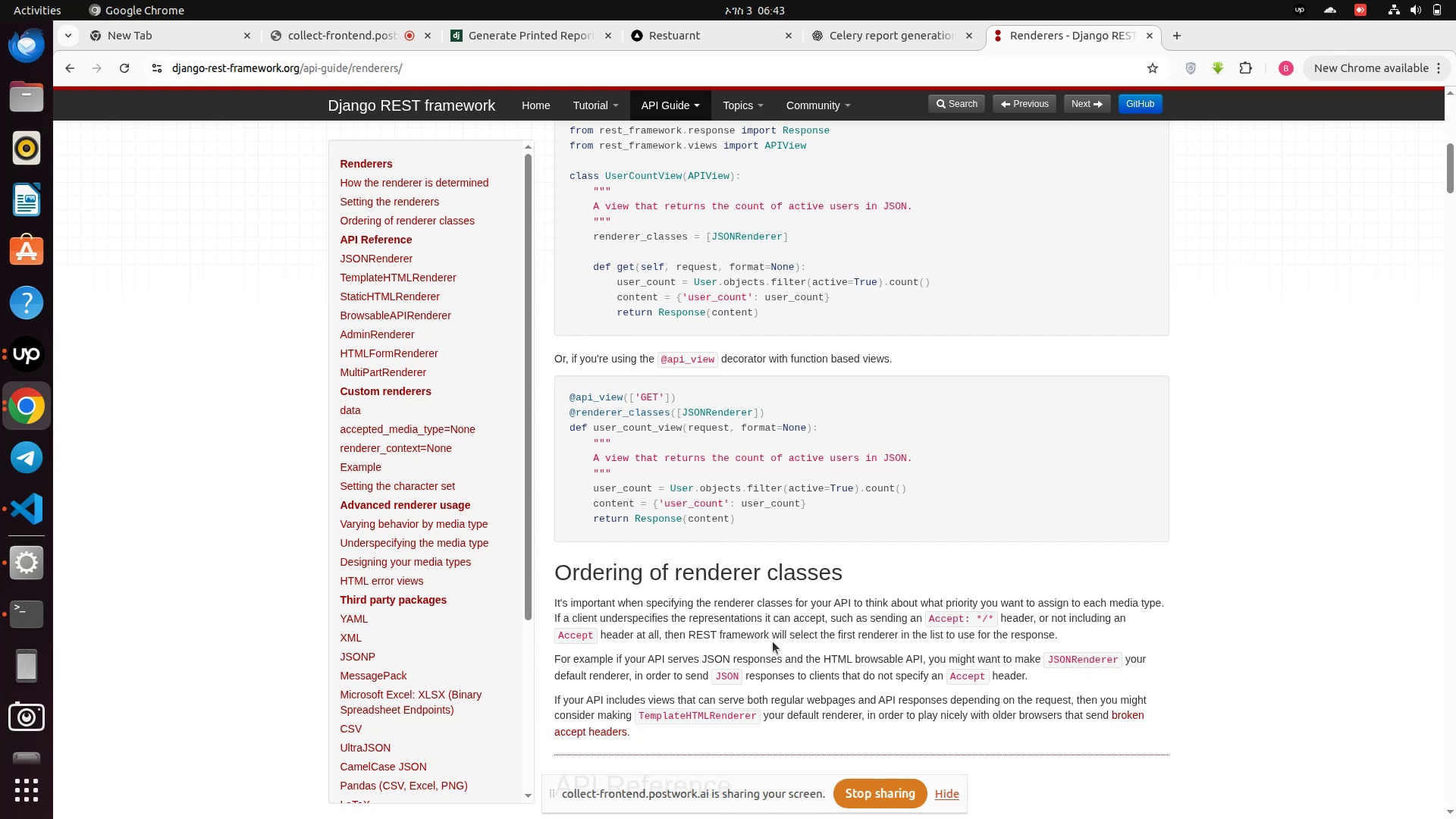 
wait(17.28)
 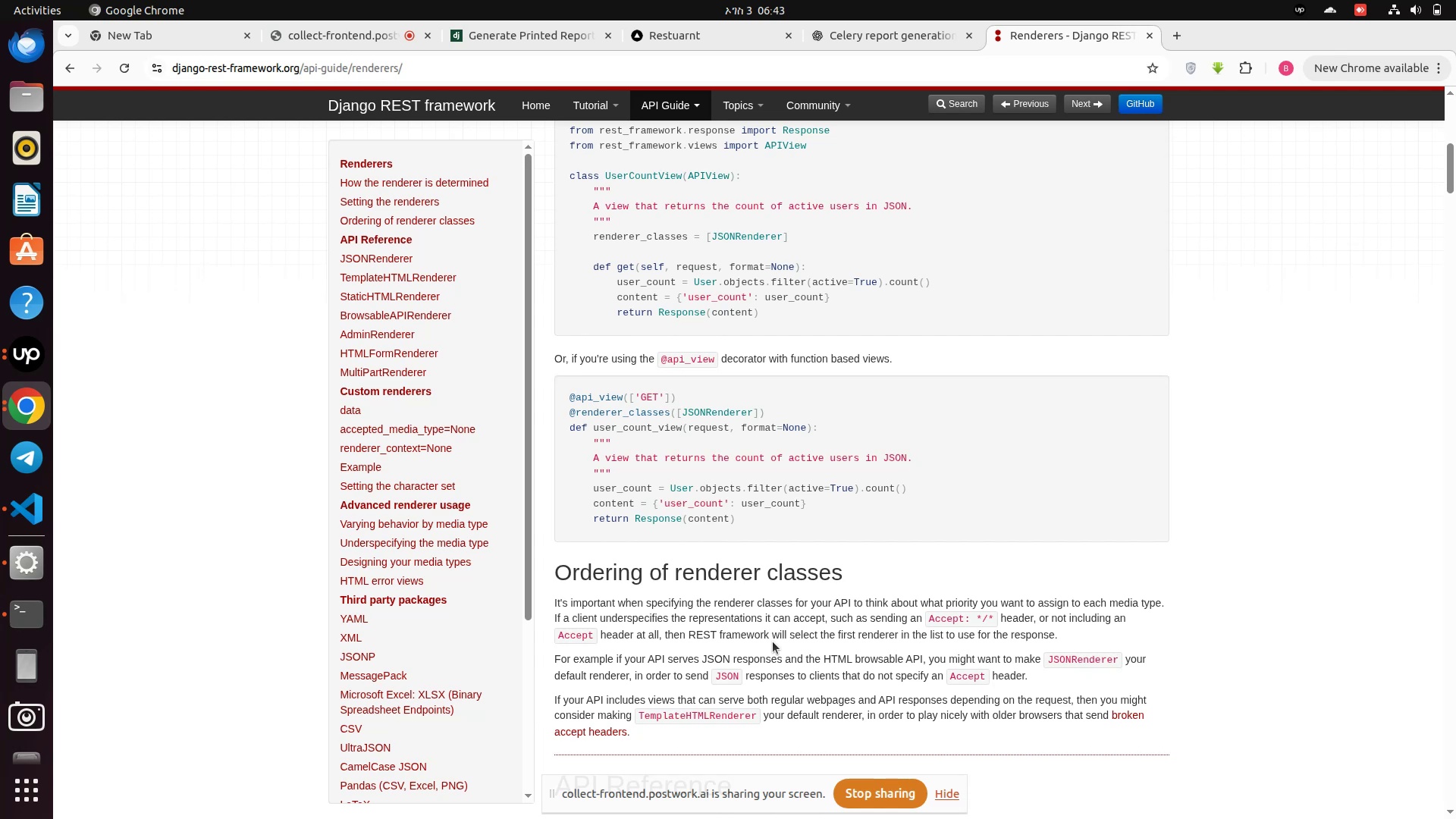 
scroll: coordinate [773, 642], scroll_direction: down, amount: 2.0
 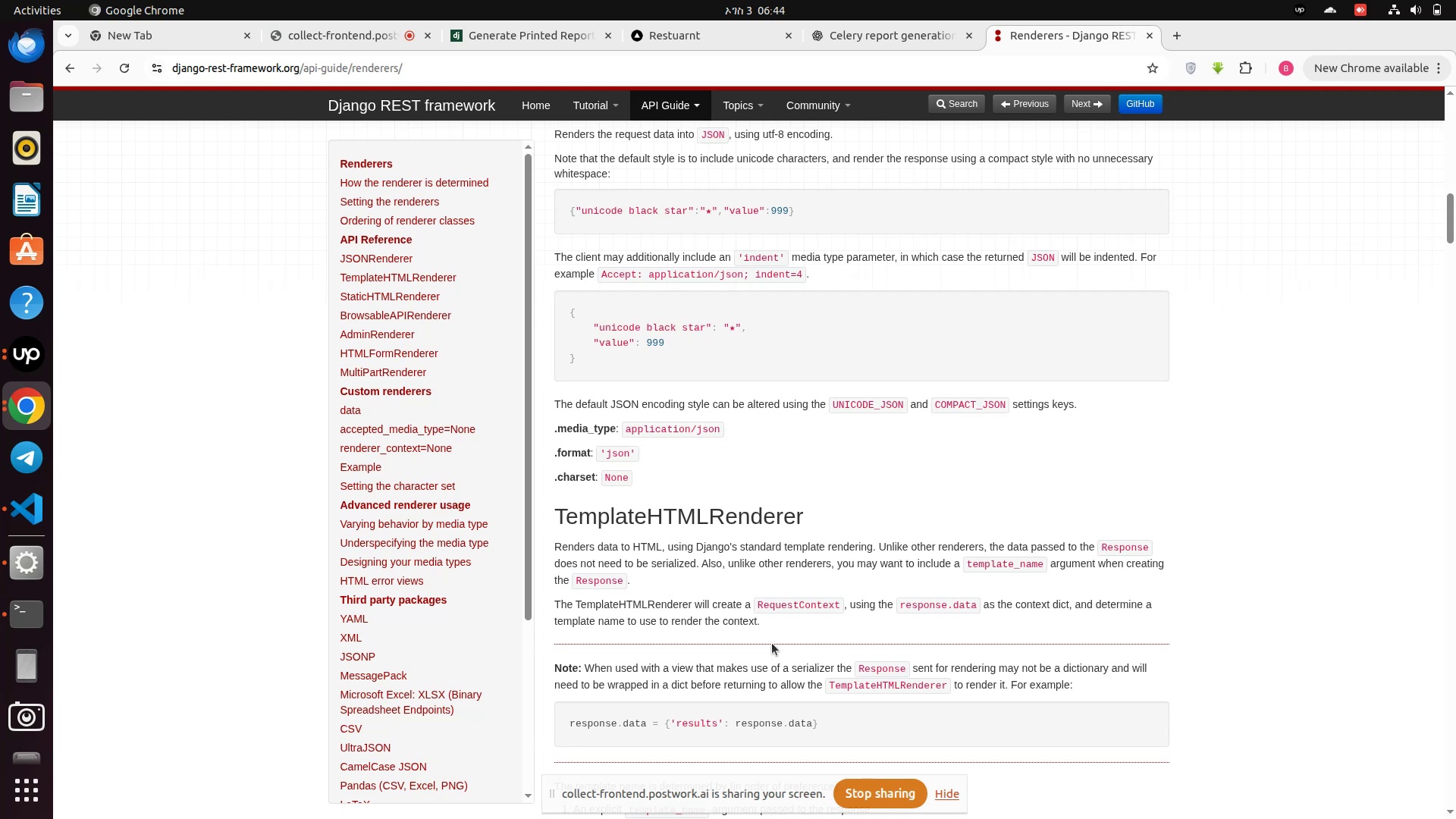 
wait(43.87)
 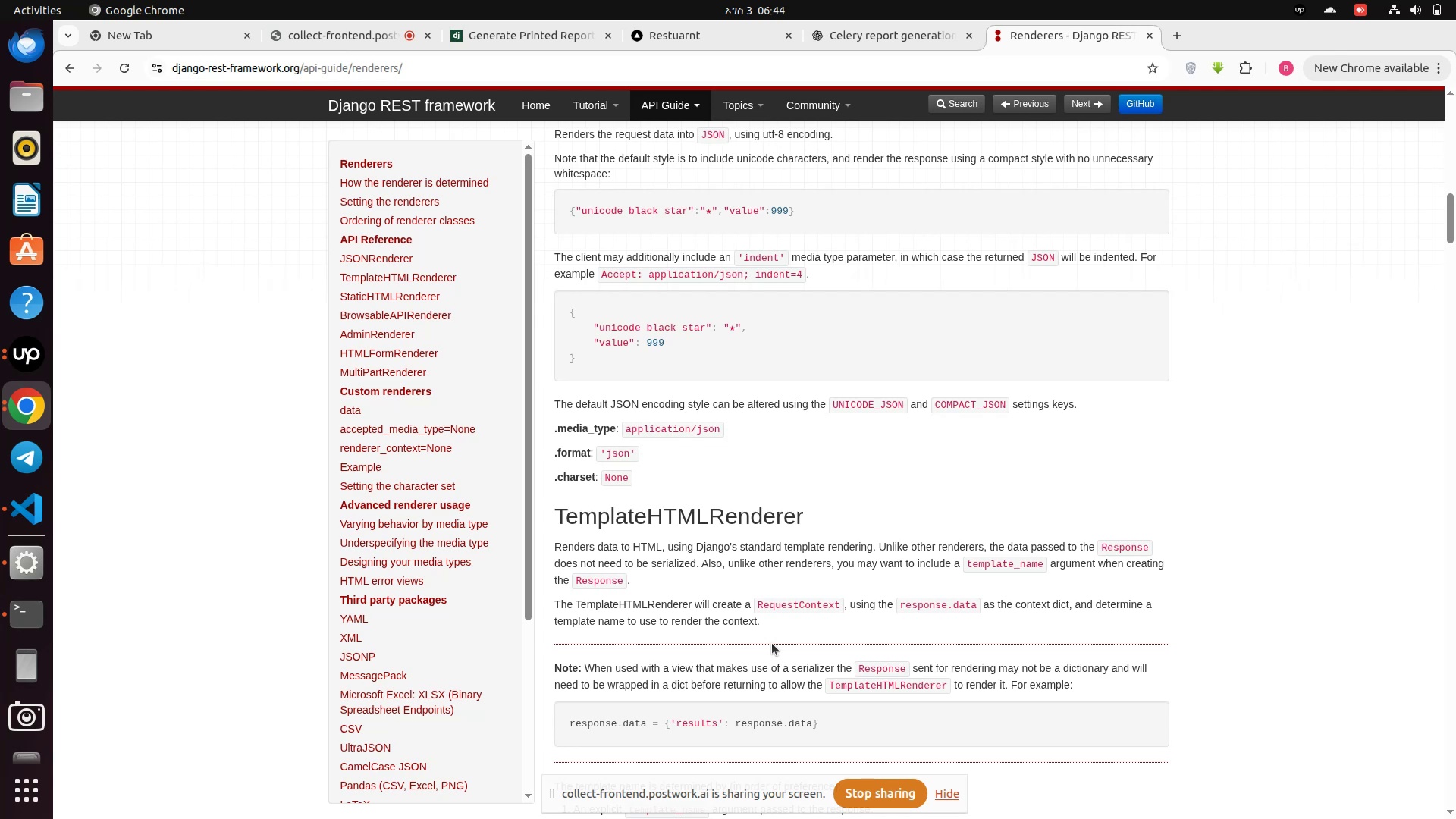 
scroll: coordinate [772, 643], scroll_direction: down, amount: 1.0
 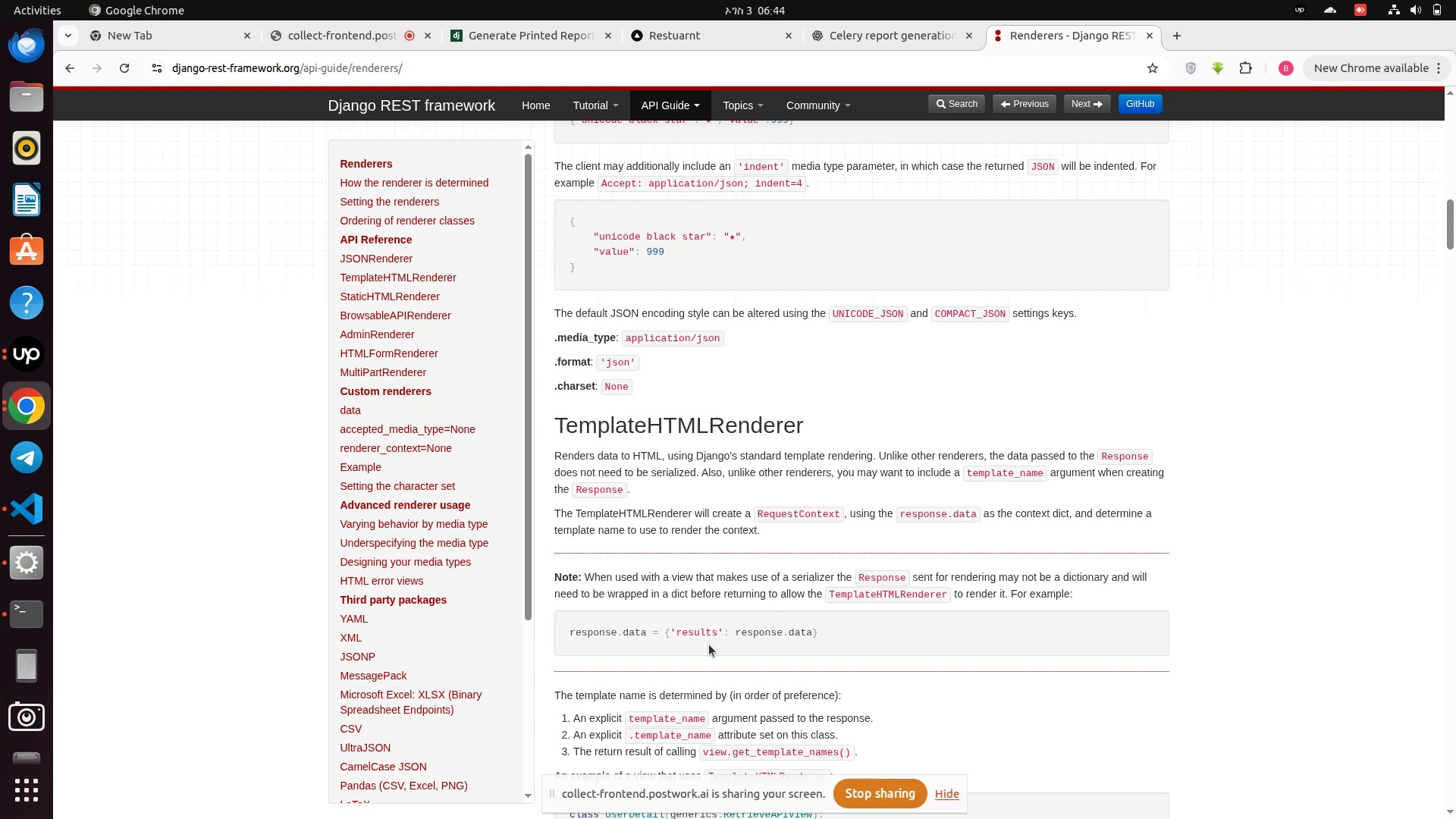 
wait(21.14)
 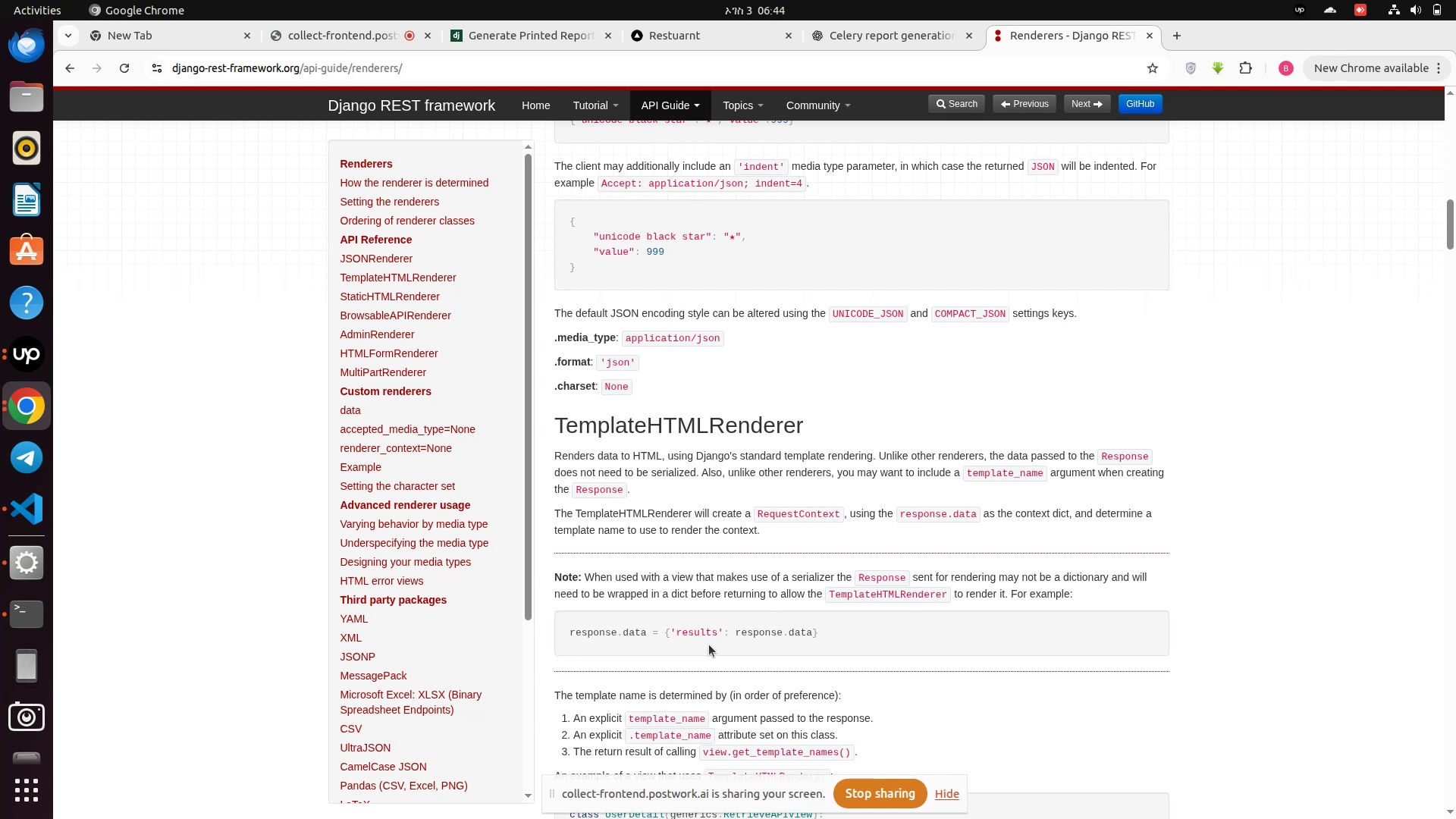 
scroll: coordinate [708, 645], scroll_direction: down, amount: 2.0
 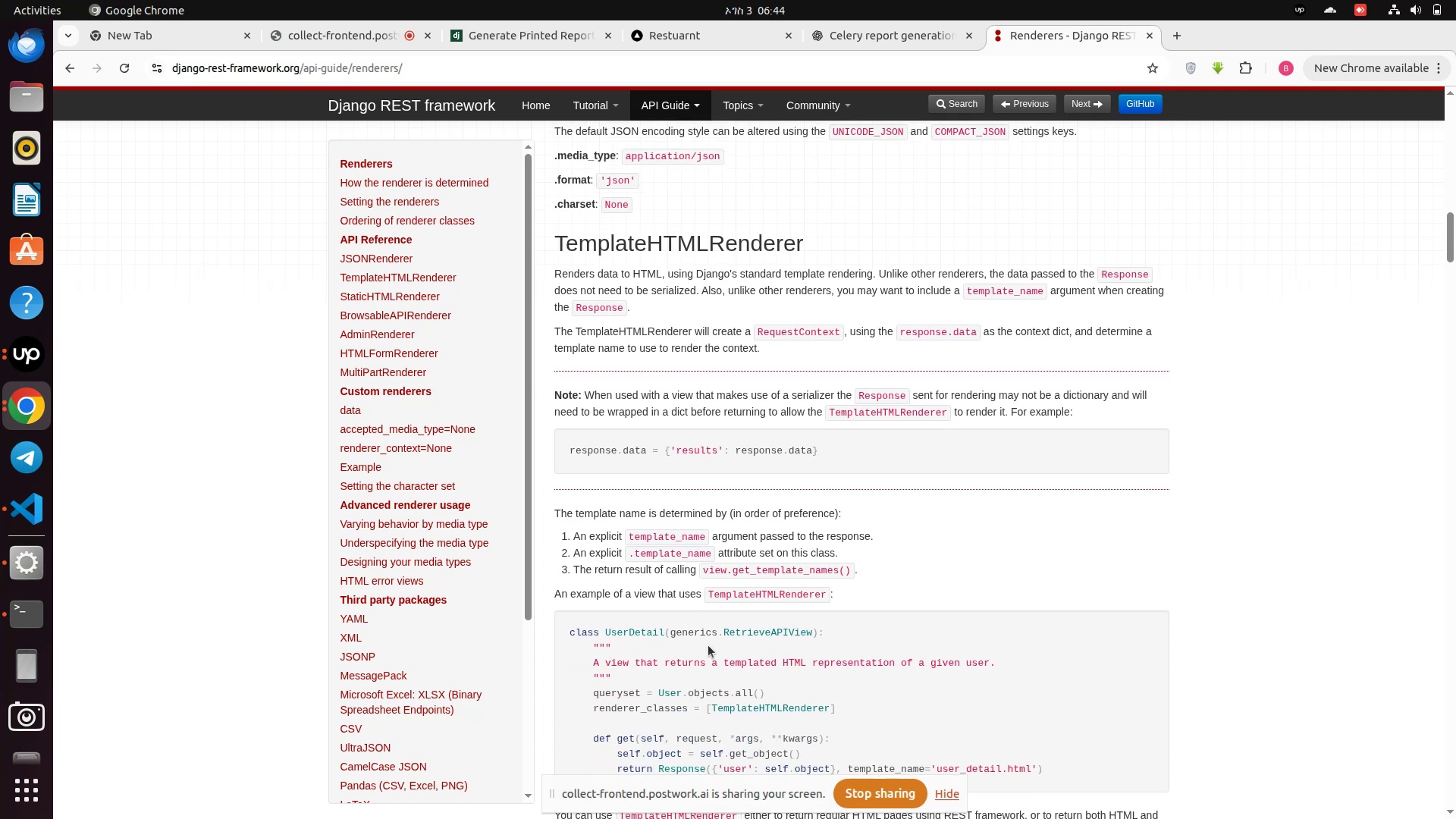 
wait(6.19)
 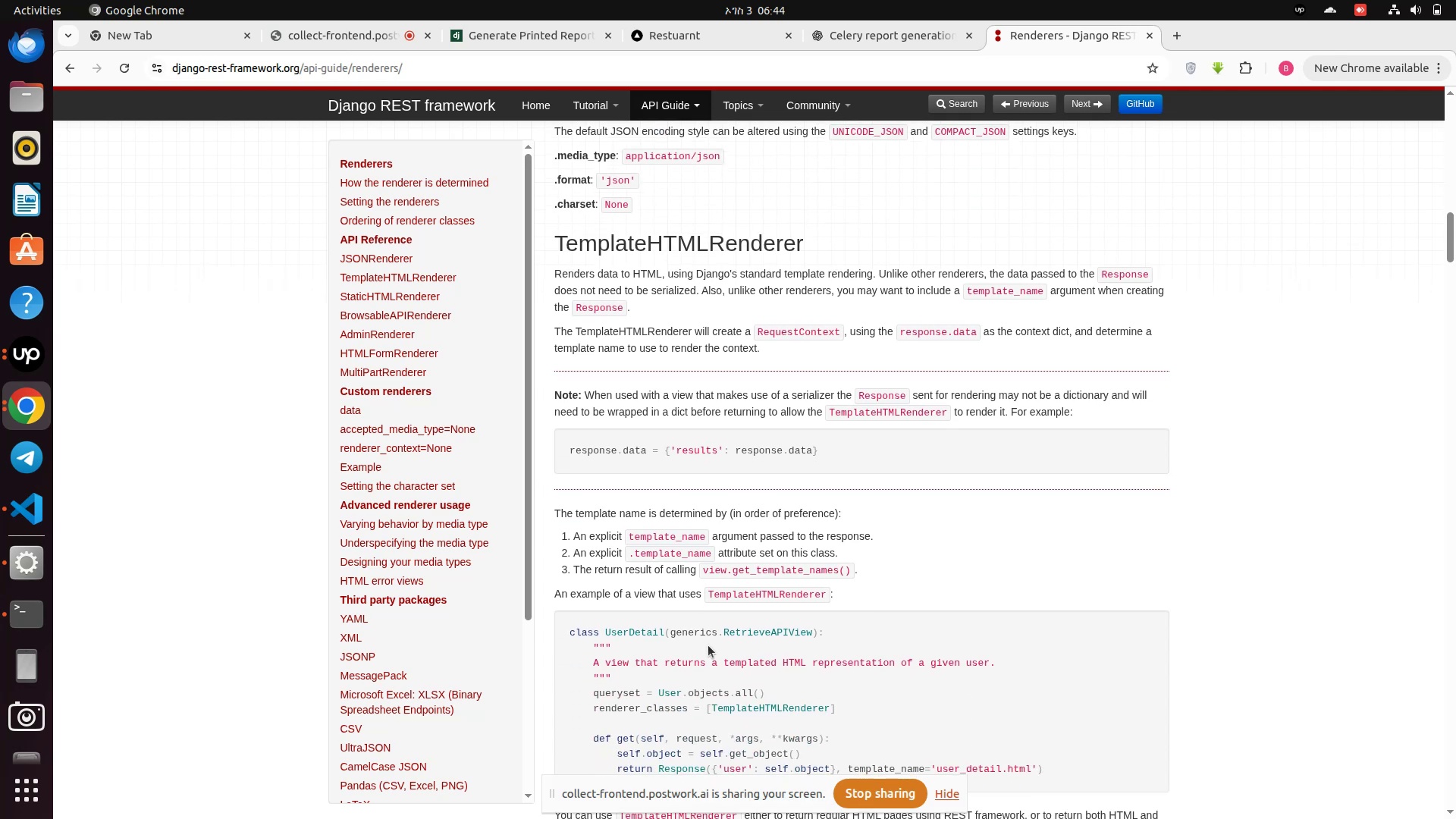 
scroll: coordinate [708, 645], scroll_direction: down, amount: 1.0
 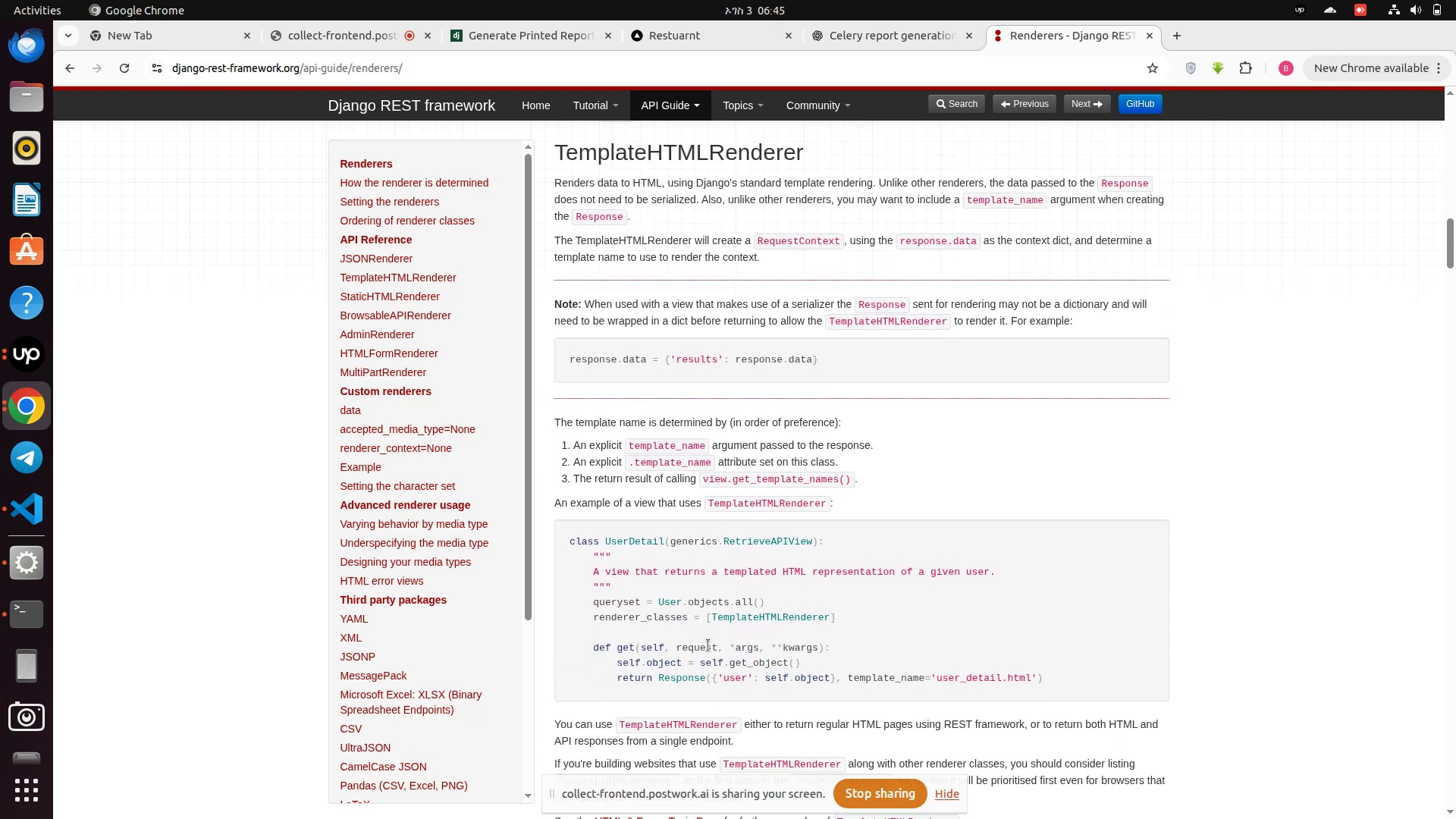 
wait(8.25)
 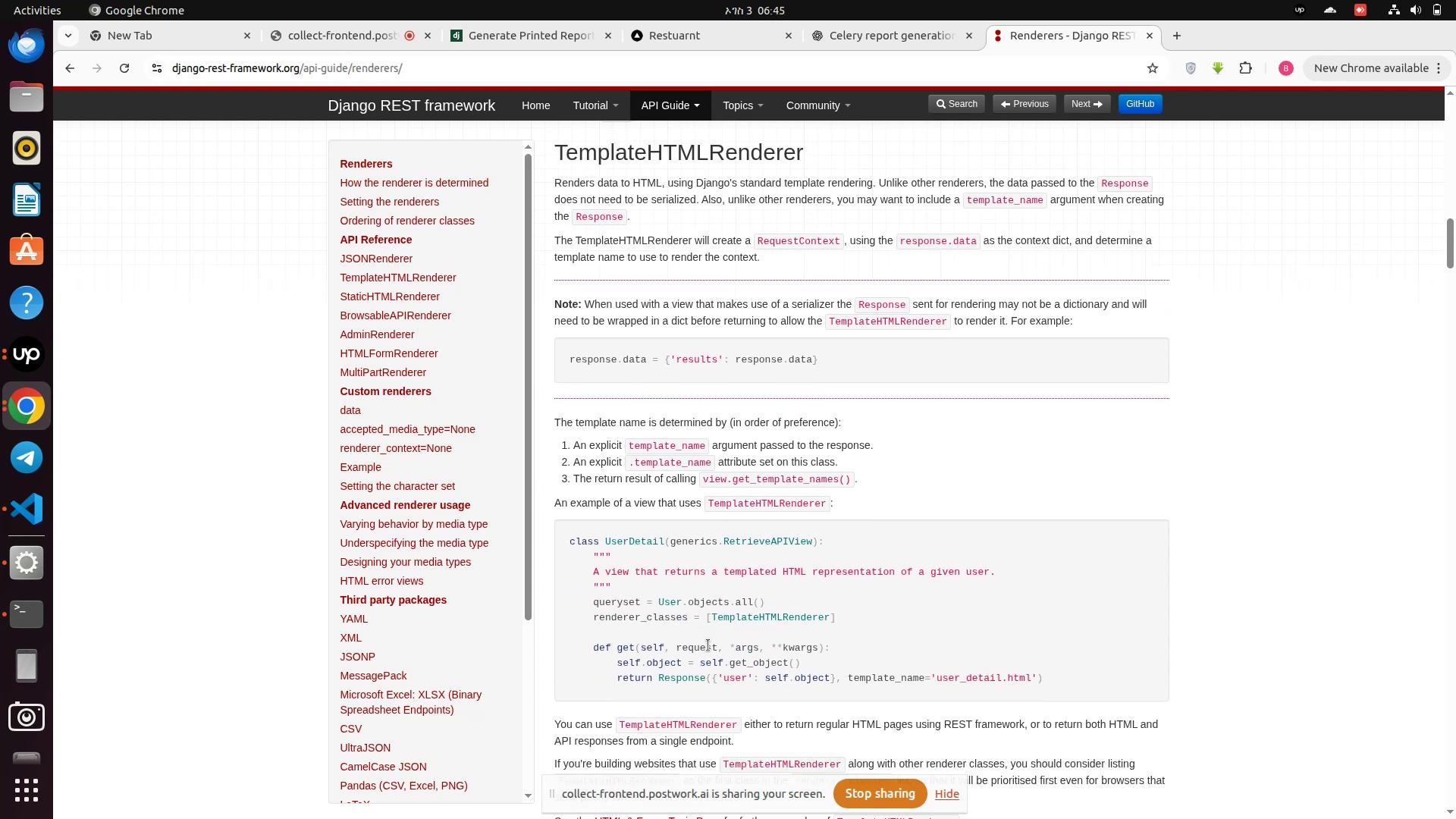 
scroll: coordinate [708, 645], scroll_direction: down, amount: 2.0
 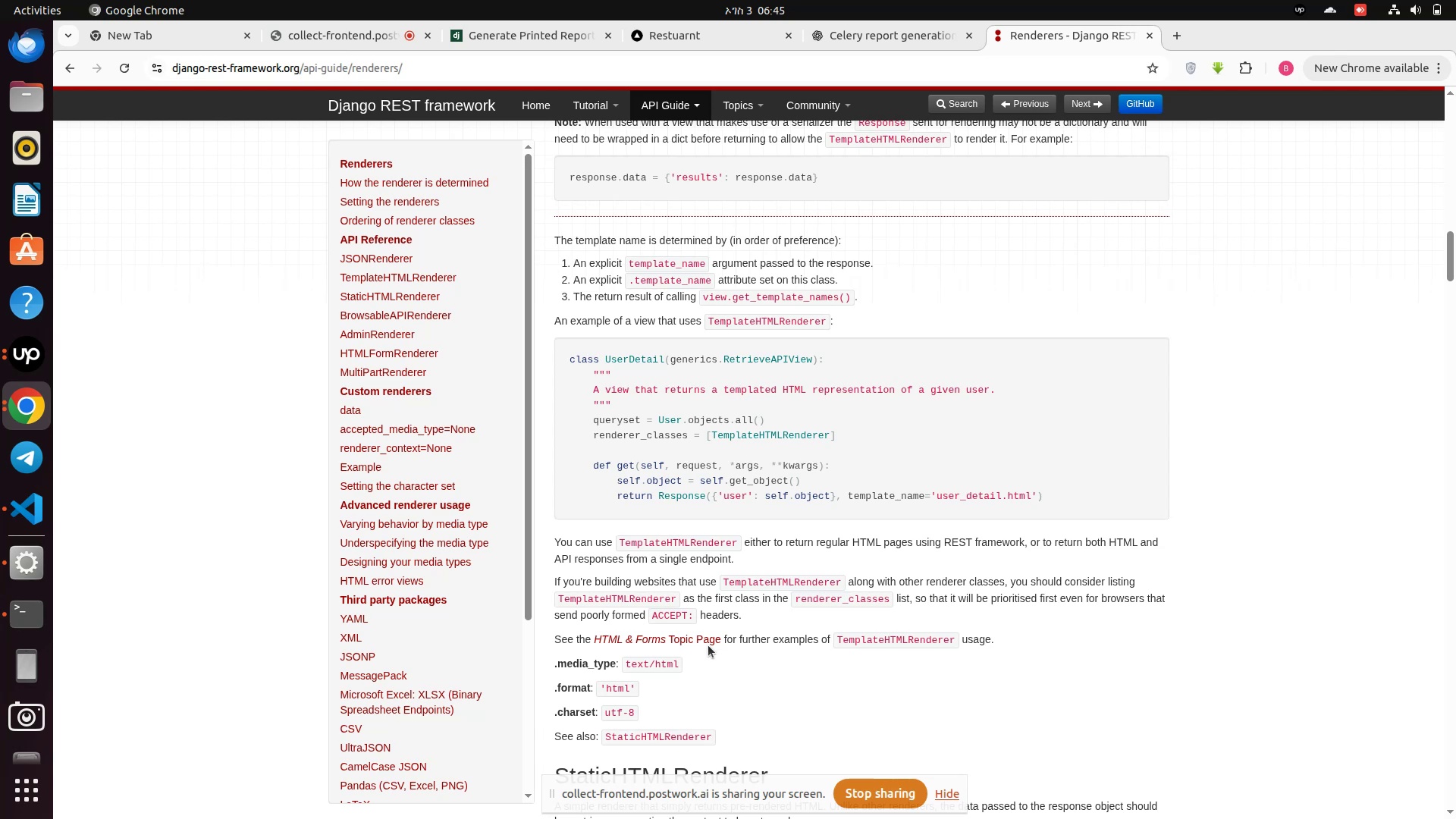 
wait(47.35)
 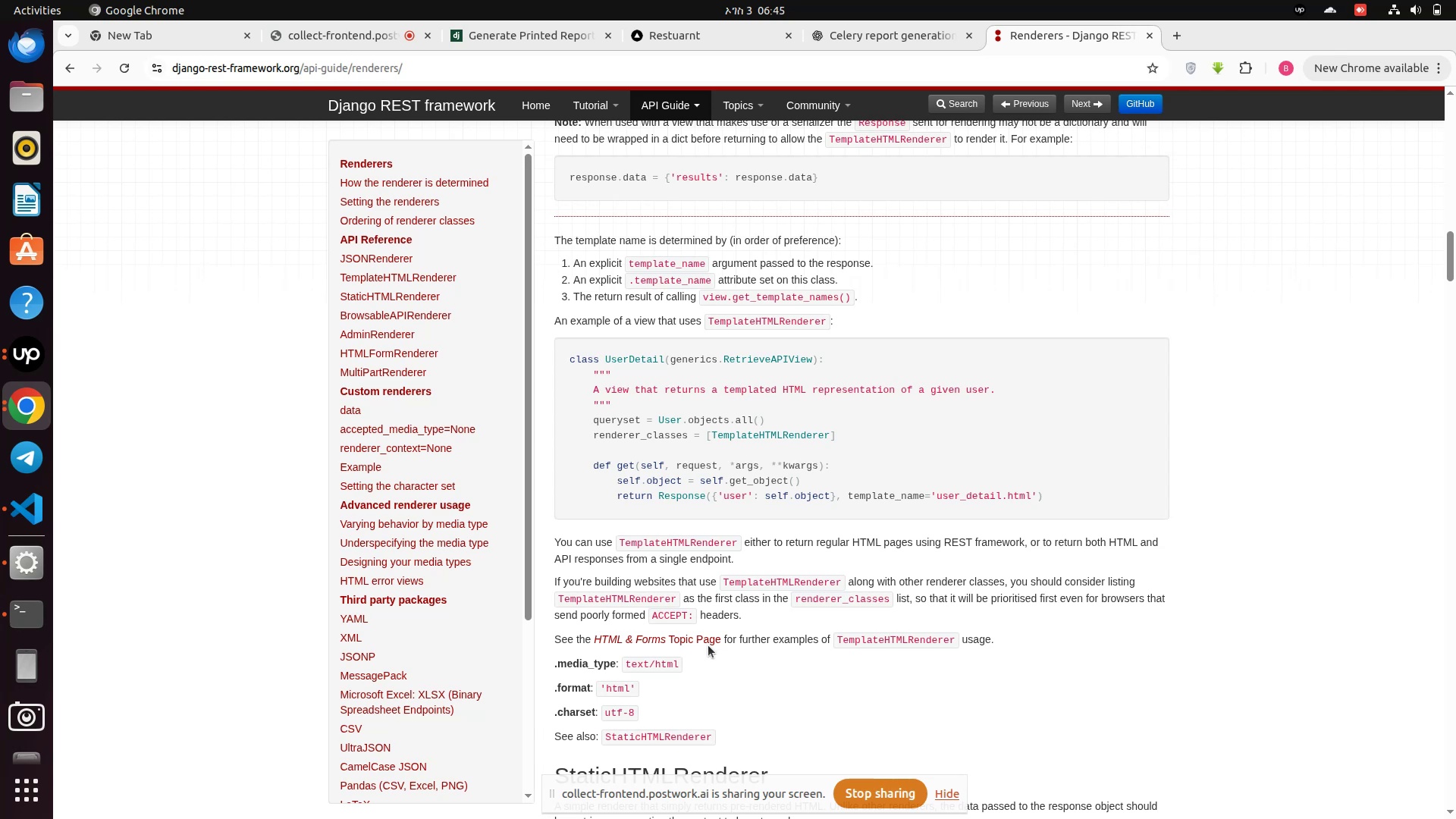 
scroll: coordinate [708, 645], scroll_direction: down, amount: 5.0
 